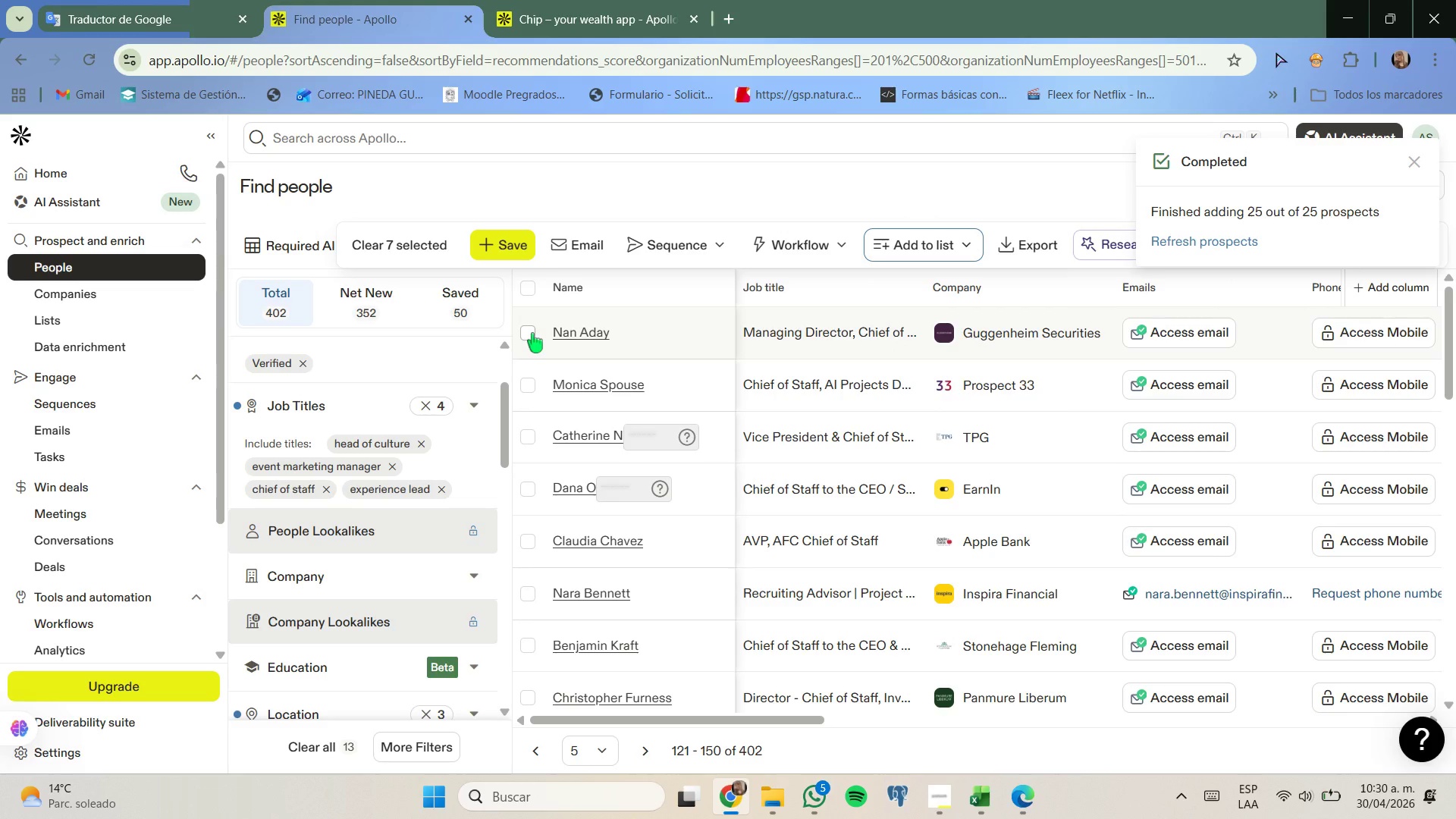 
wait(7.28)
 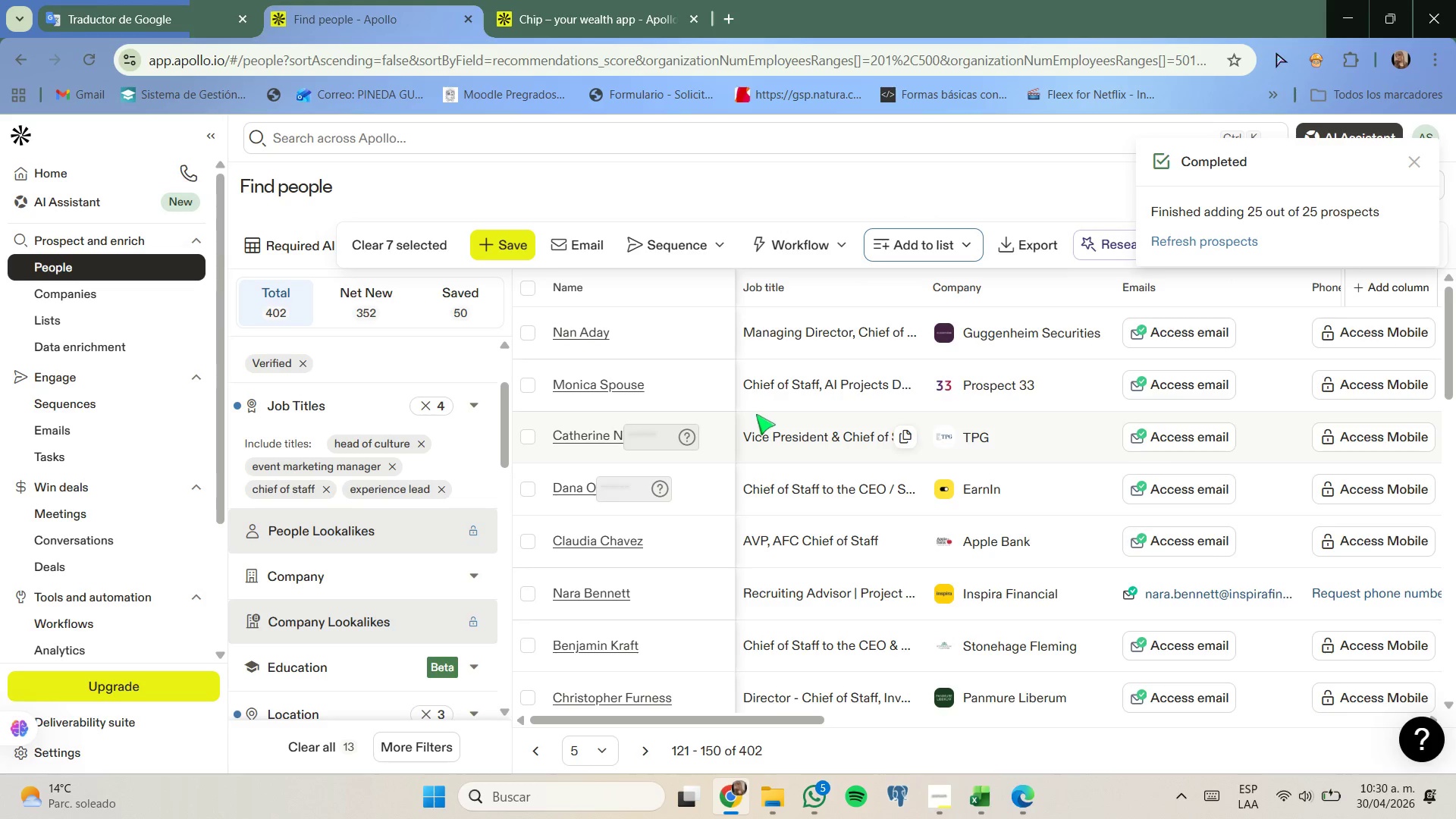 
left_click([532, 333])
 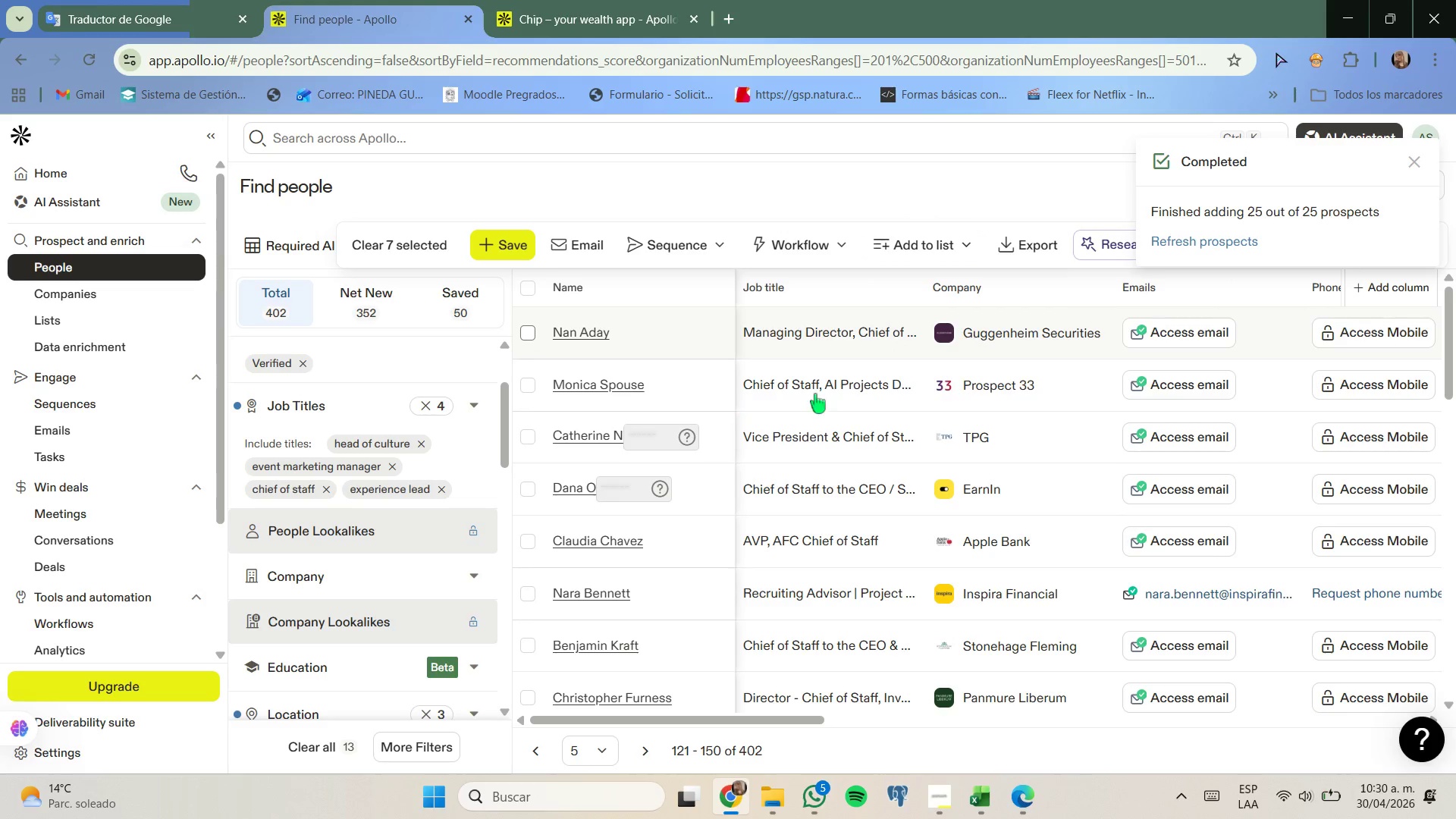 
mouse_move([849, 391])
 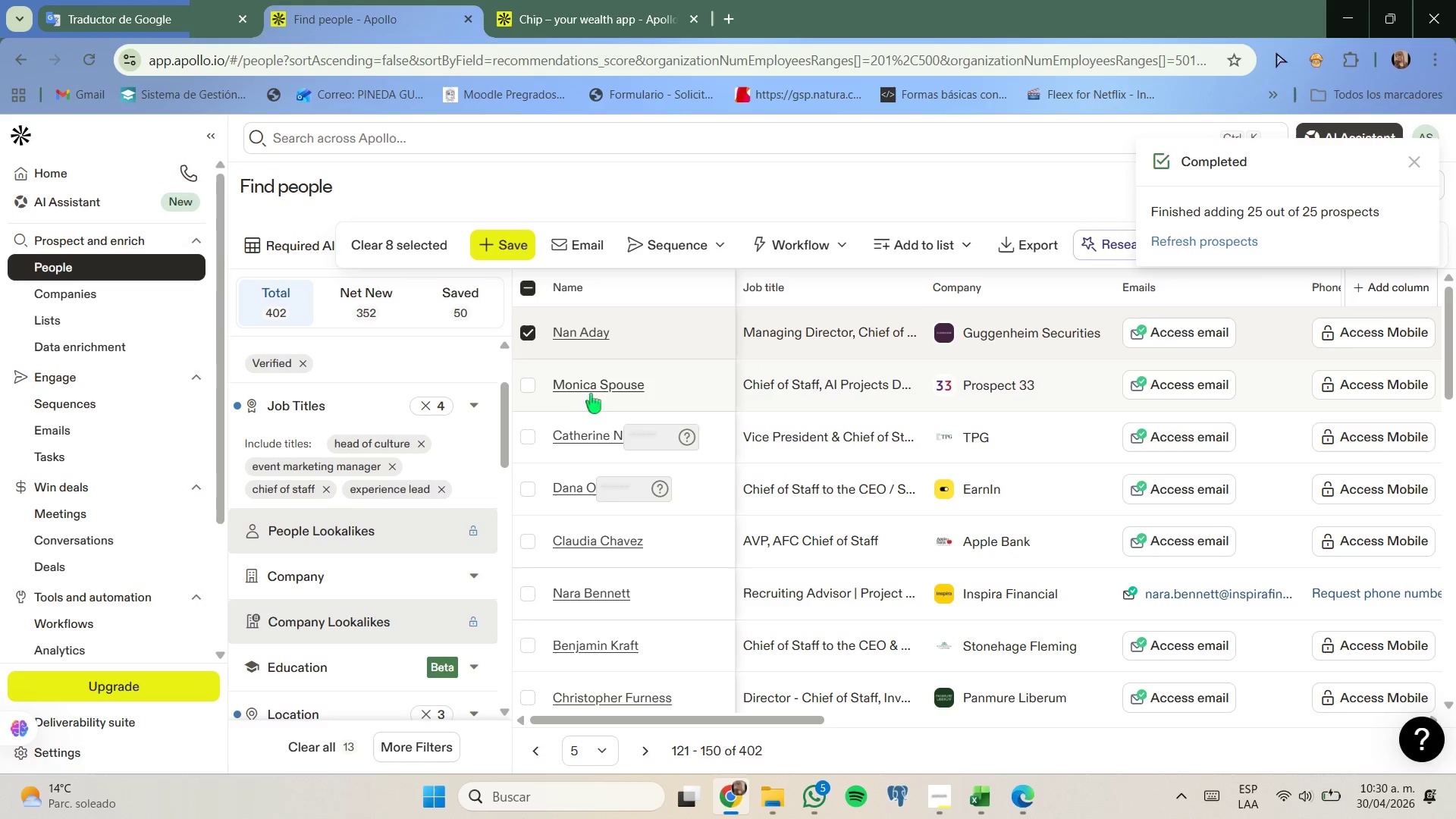 
left_click([529, 386])
 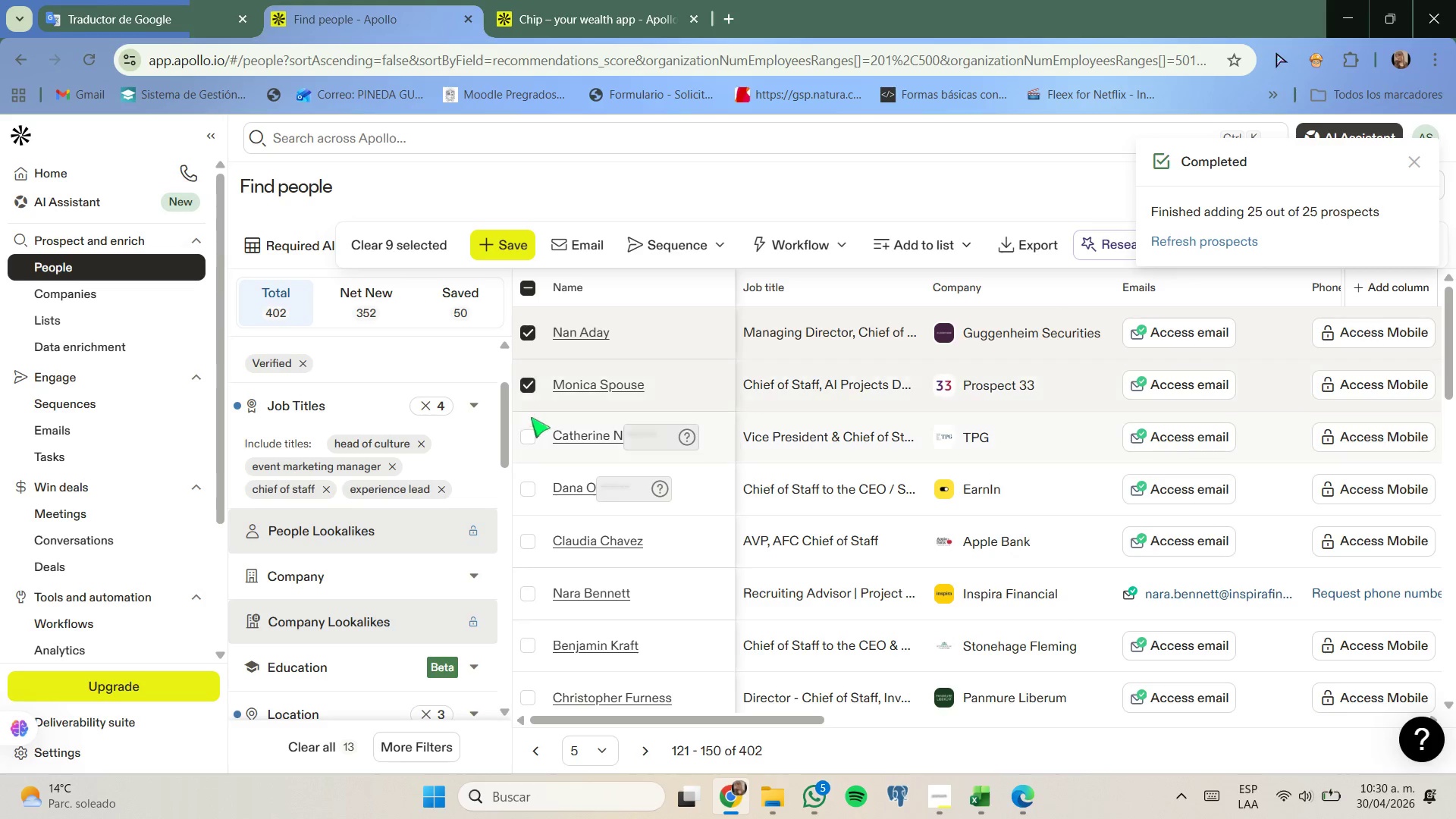 
left_click([532, 442])
 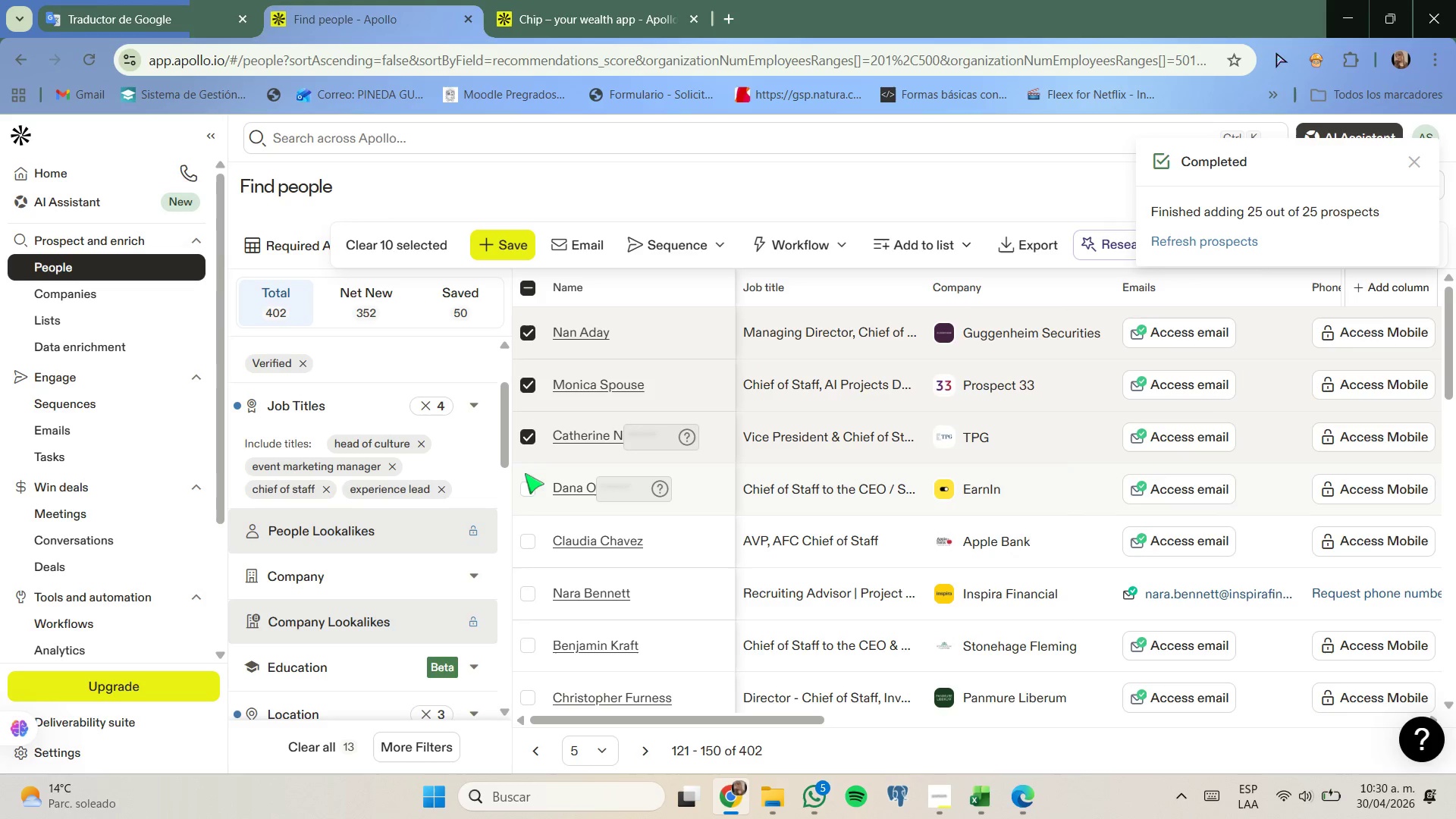 
left_click([525, 492])
 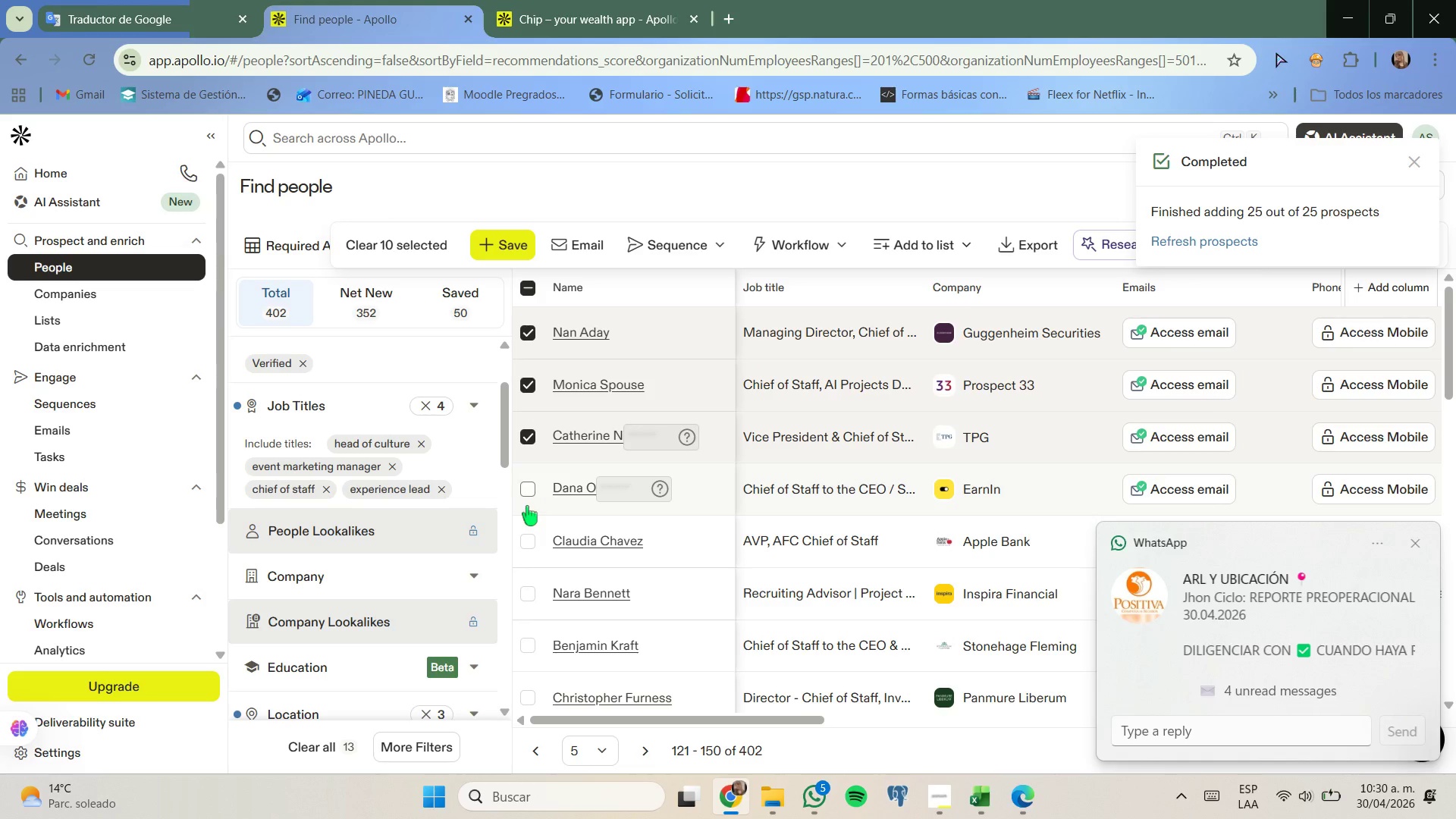 
scroll: coordinate [530, 488], scroll_direction: down, amount: 2.0
 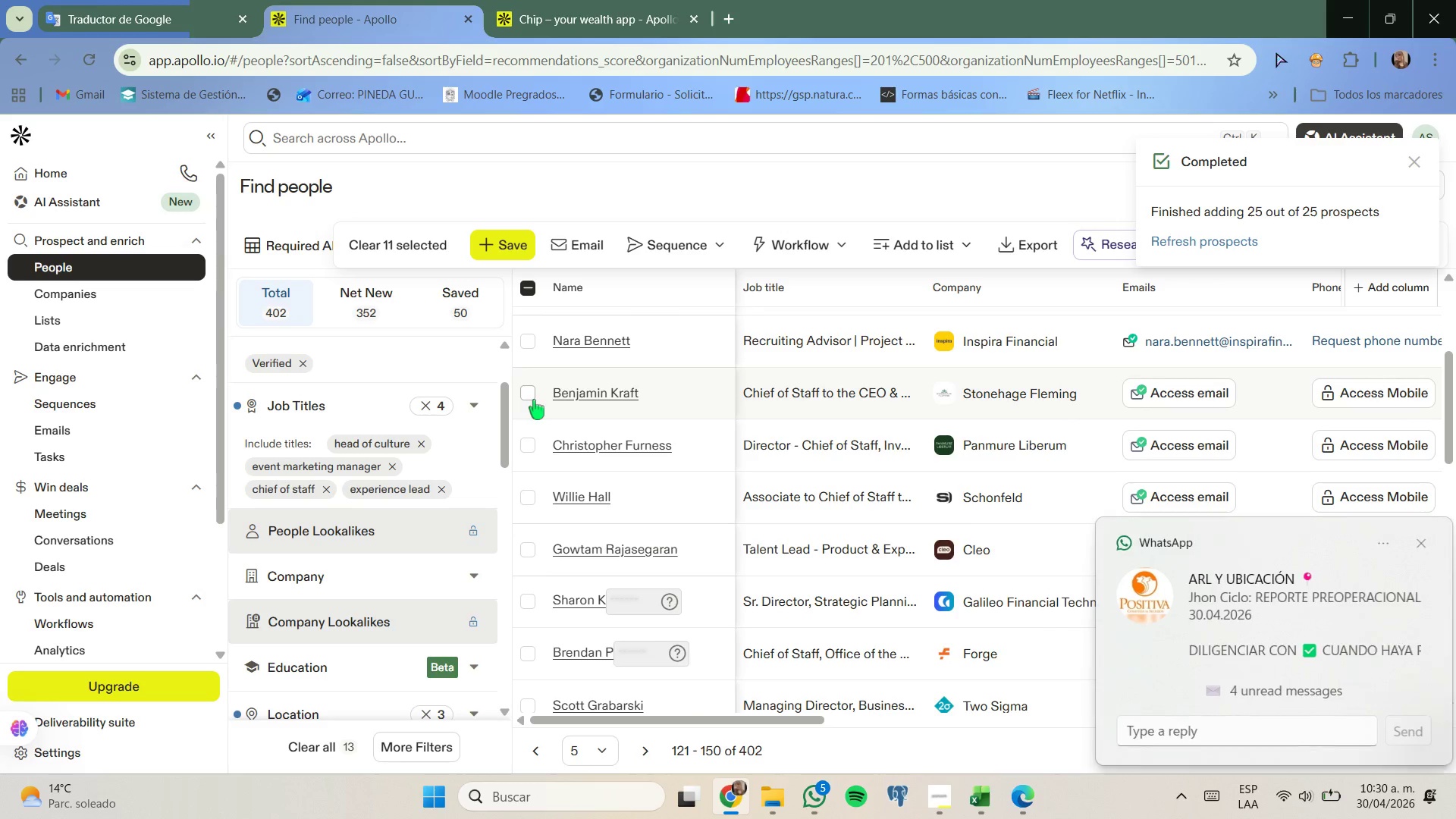 
left_click([534, 400])
 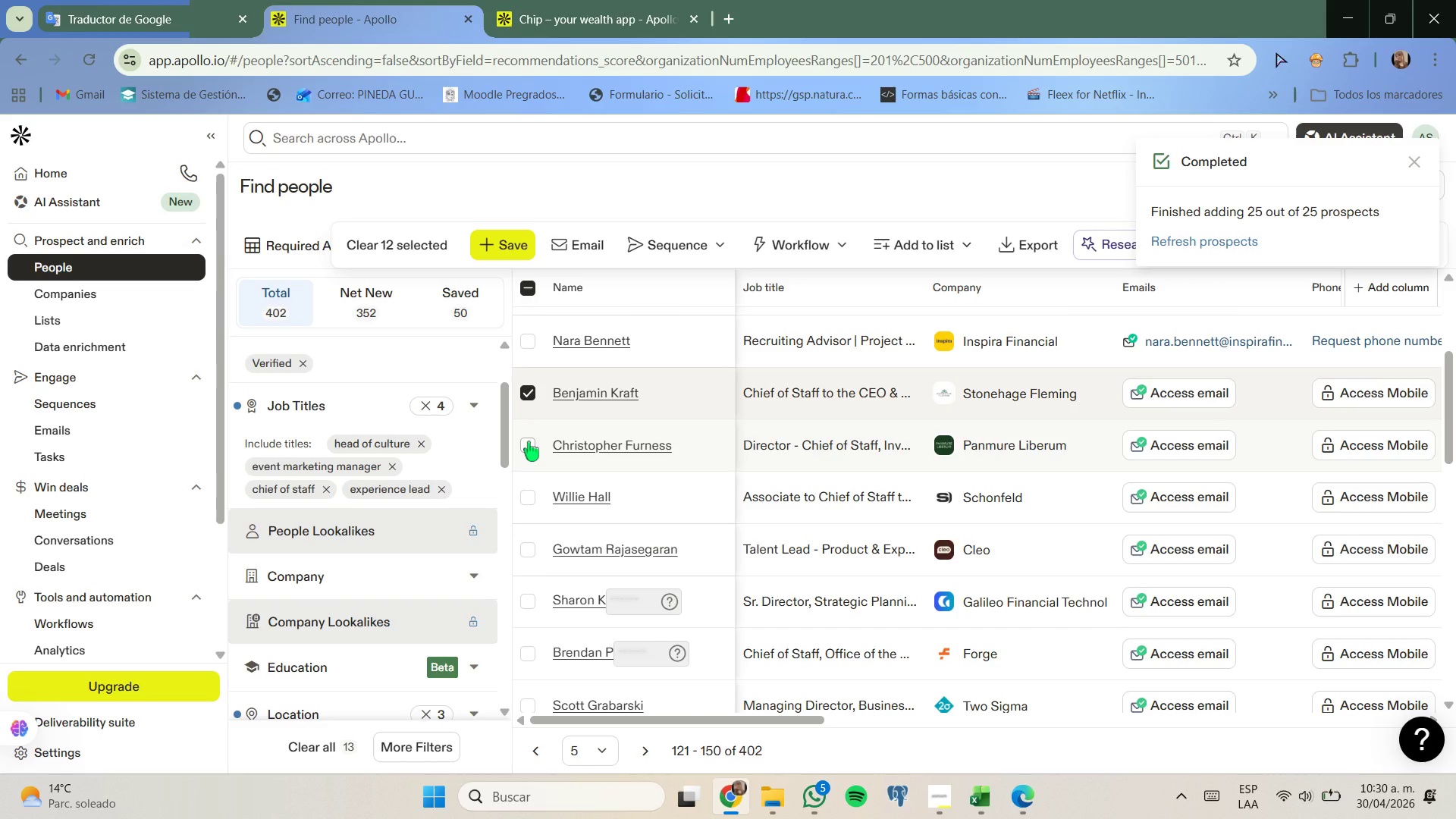 
left_click([529, 441])
 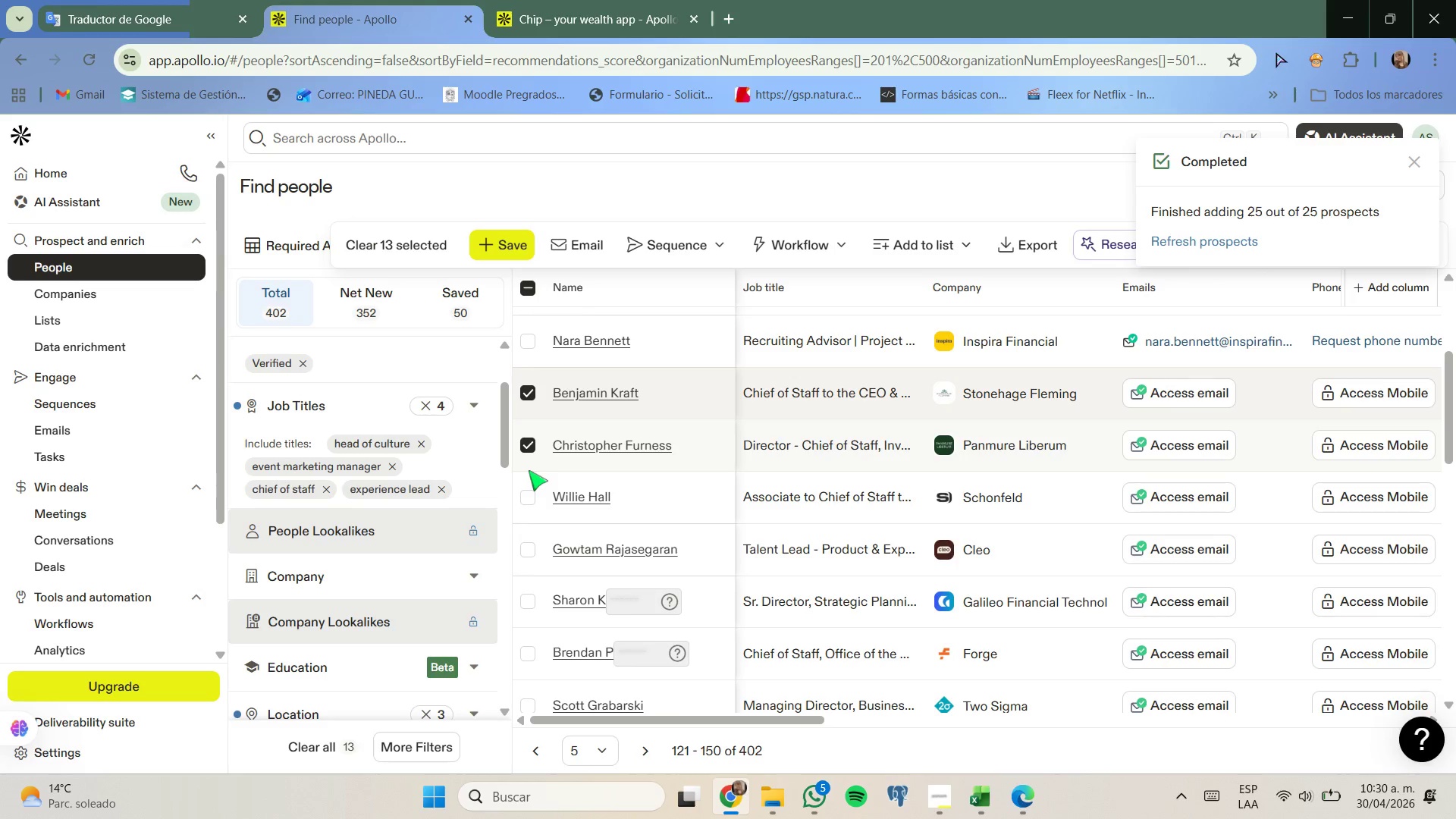 
scroll: coordinate [529, 471], scroll_direction: down, amount: 1.0
 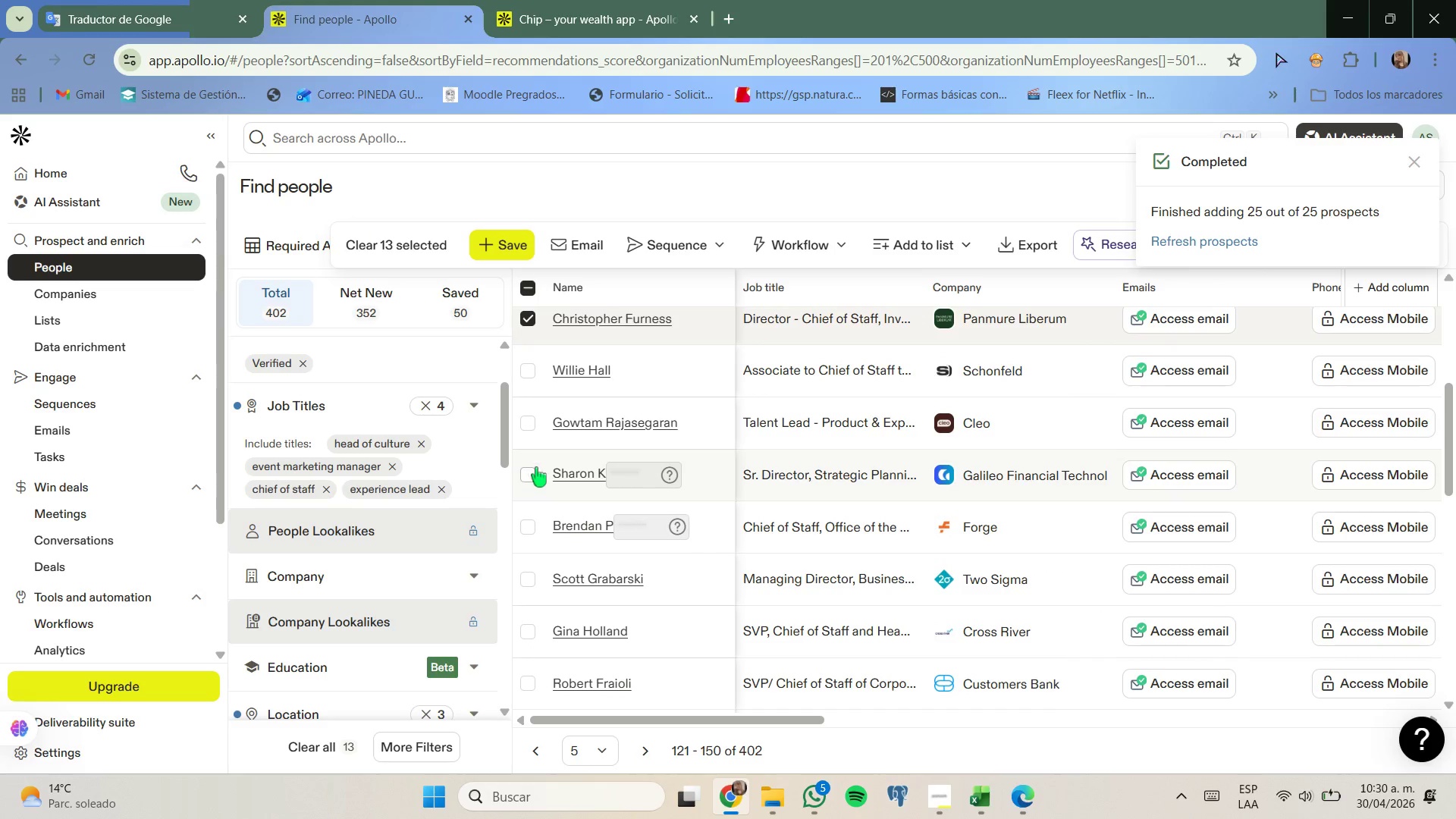 
mouse_move([835, 423])
 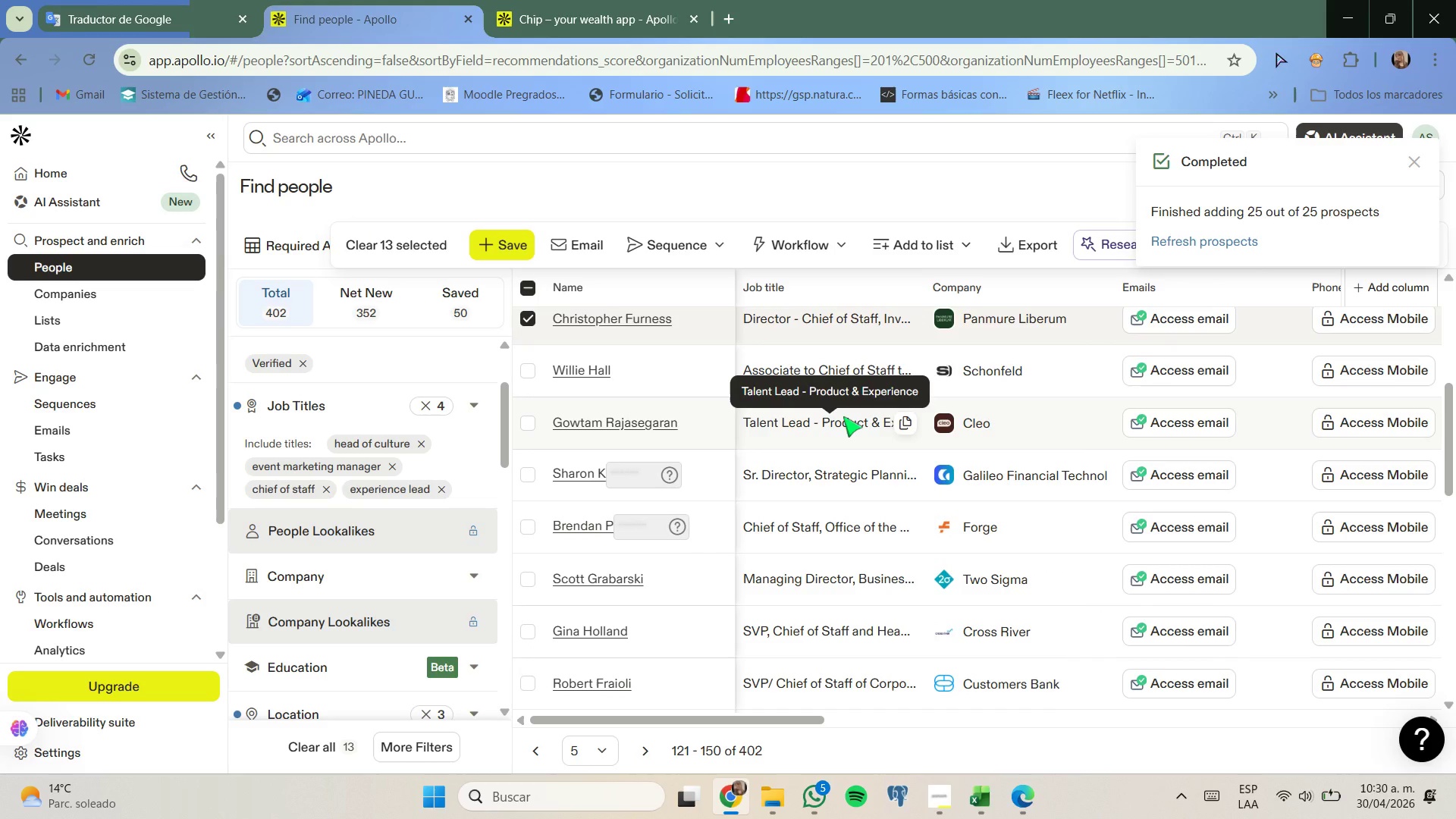 
mouse_move([819, 436])
 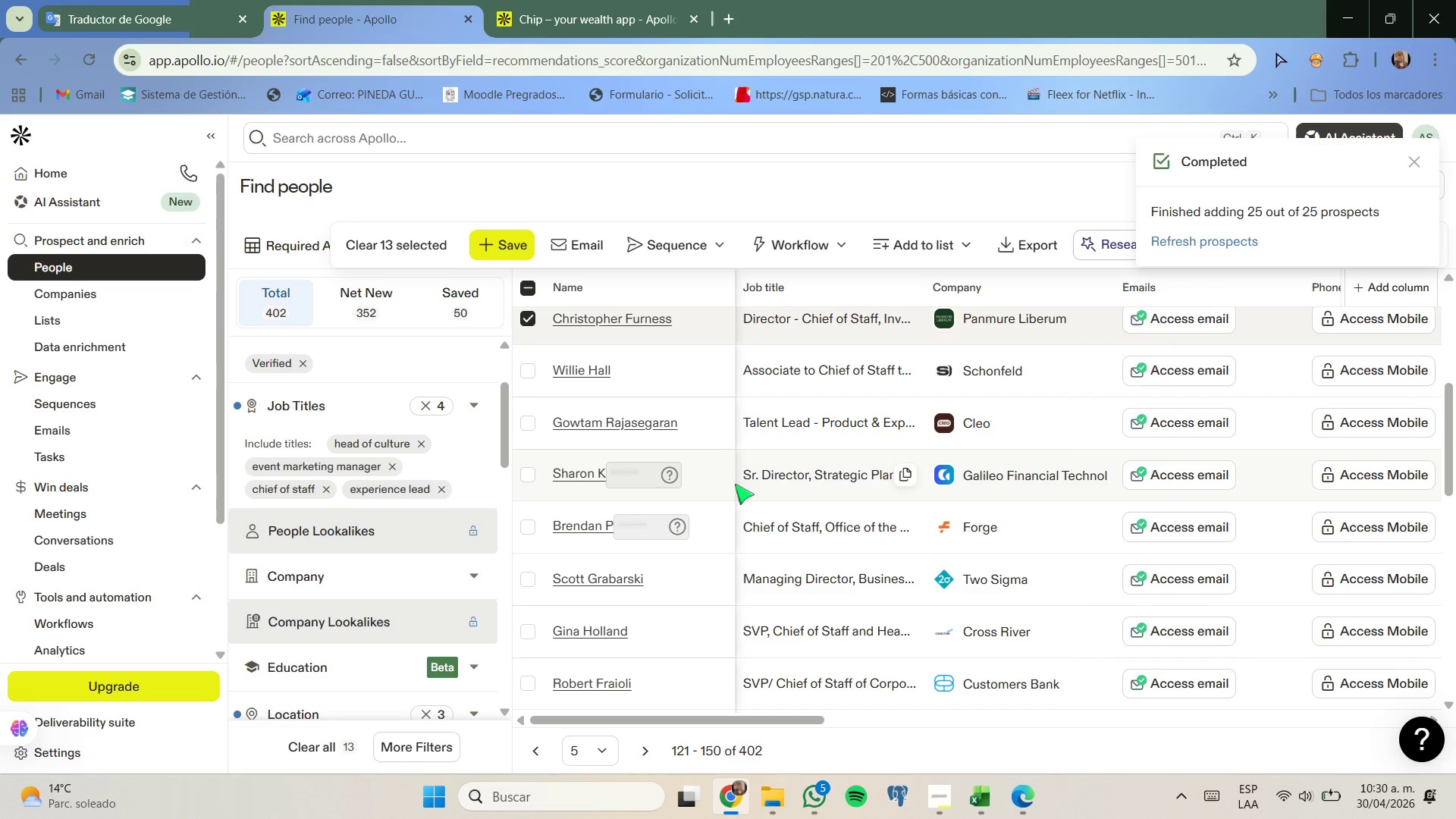 
wait(6.05)
 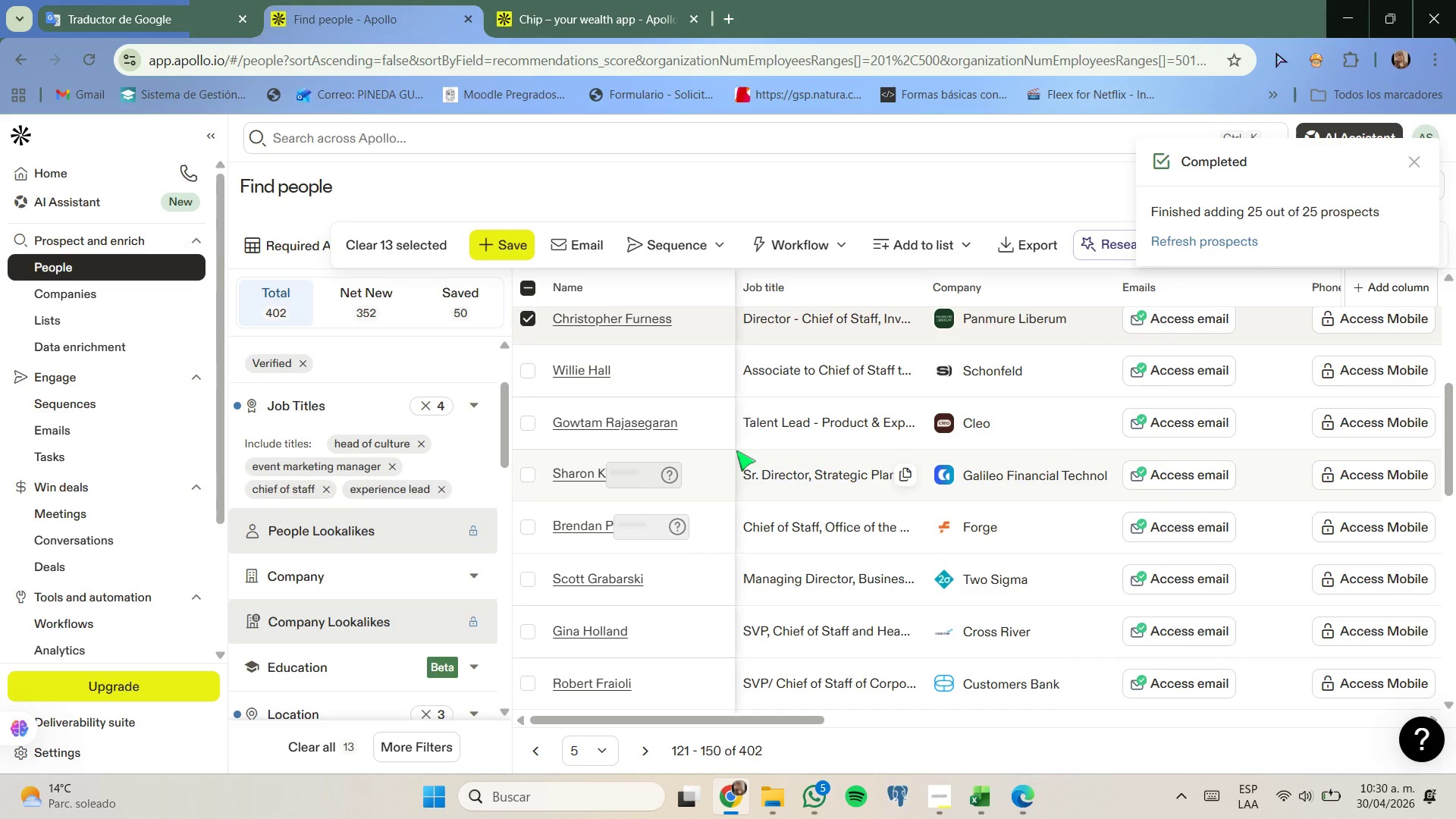 
mouse_move([776, 483])
 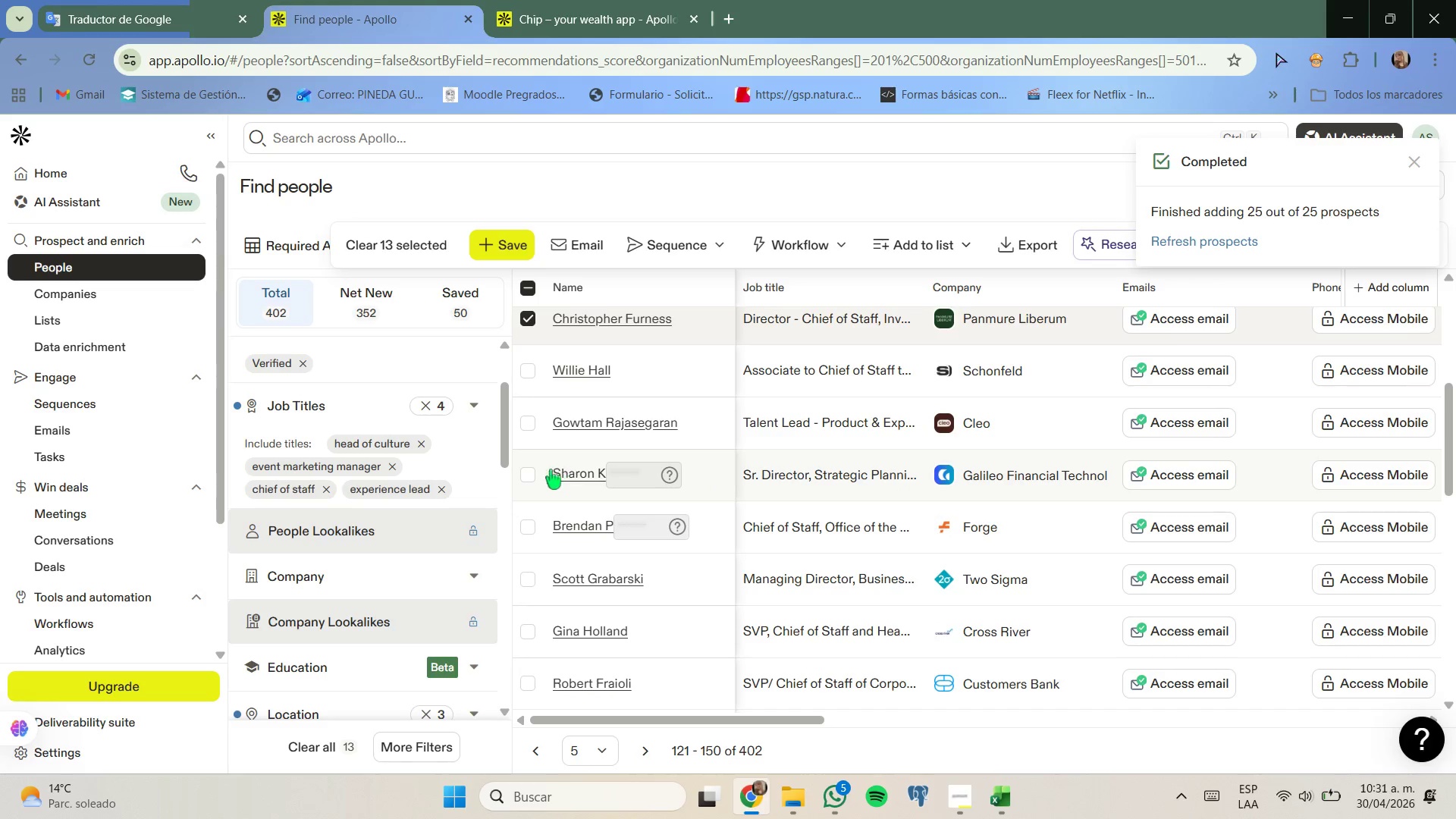 
left_click([532, 475])
 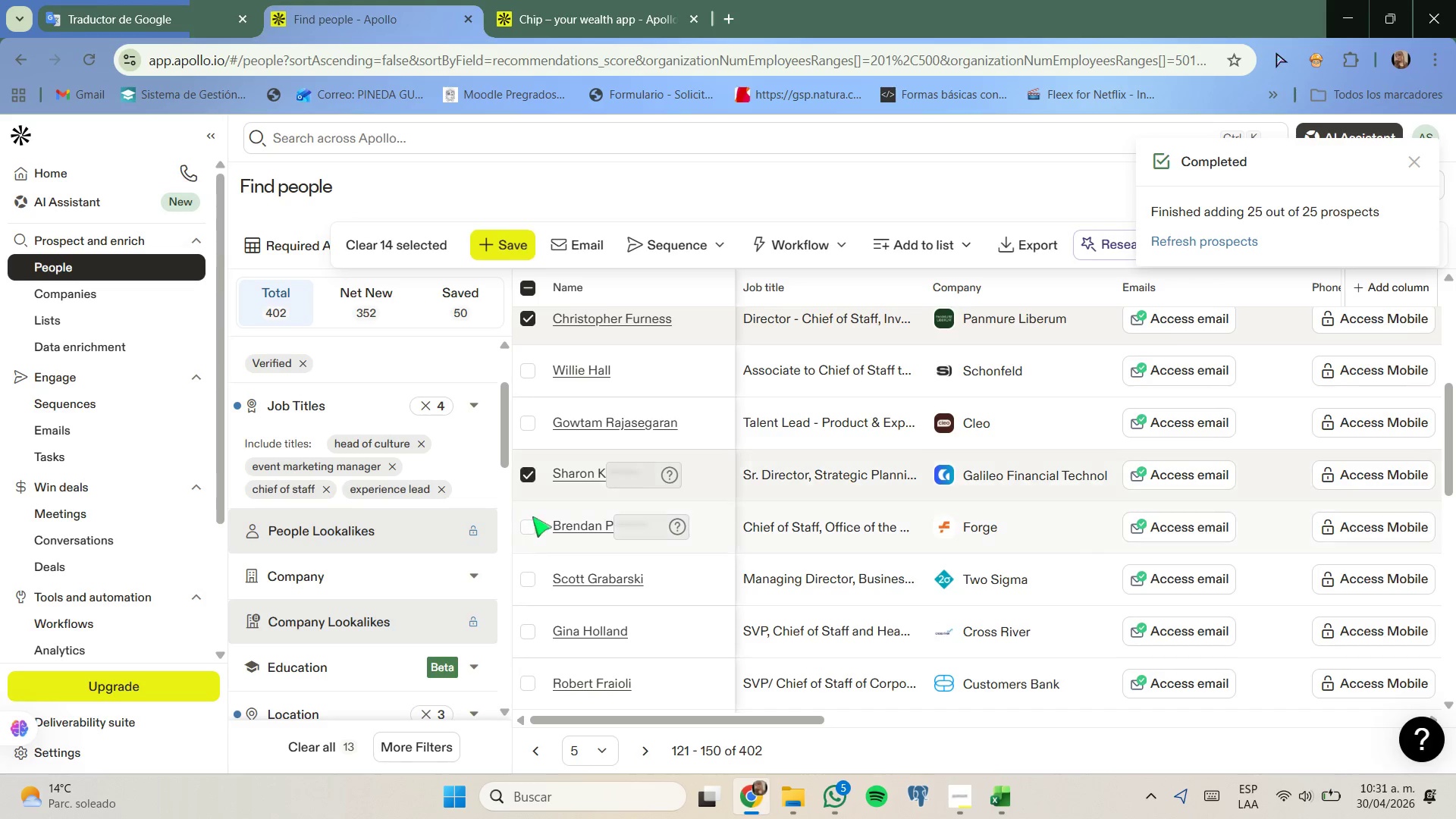 
left_click([530, 522])
 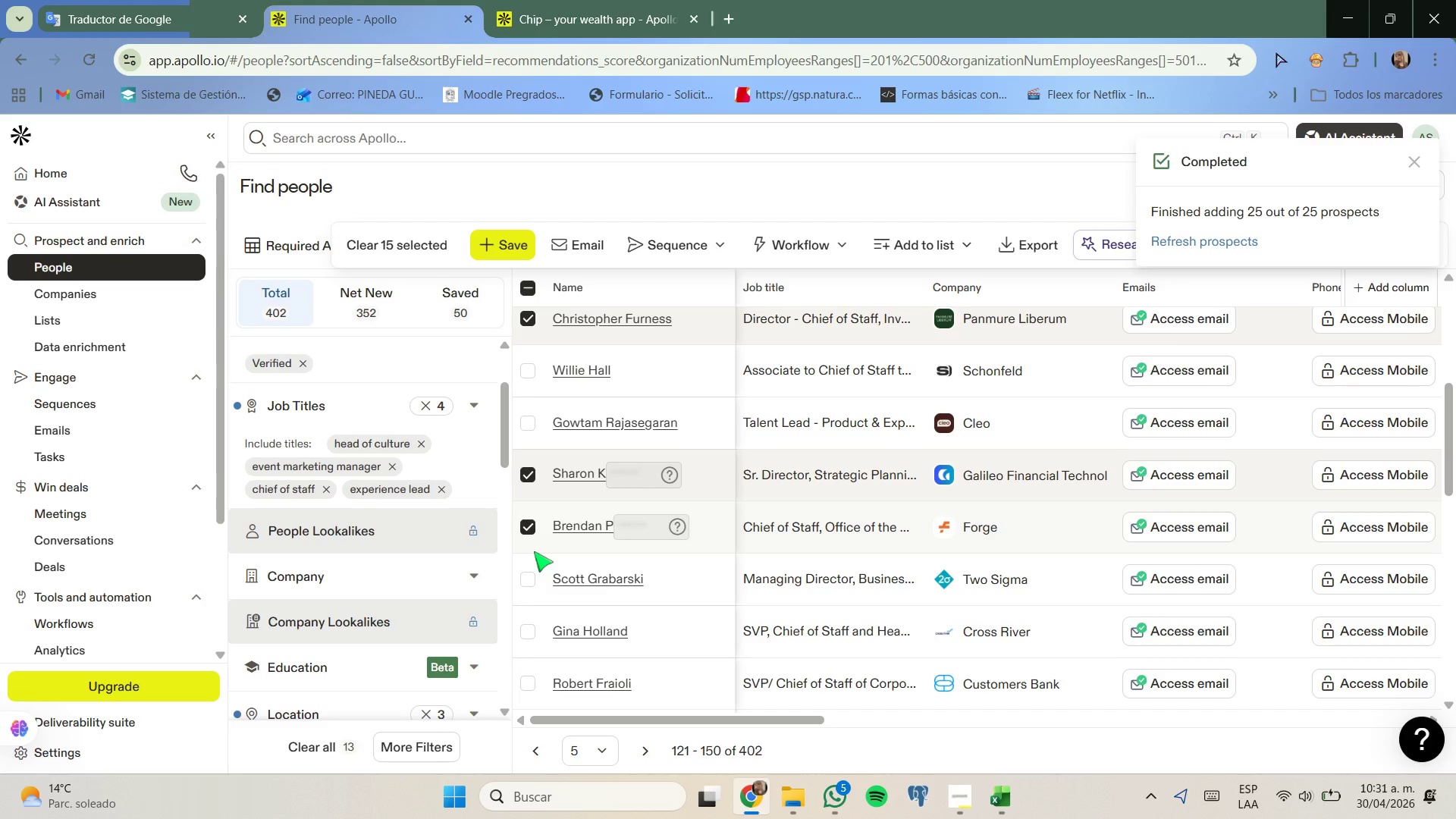 
scroll: coordinate [534, 551], scroll_direction: down, amount: 1.0
 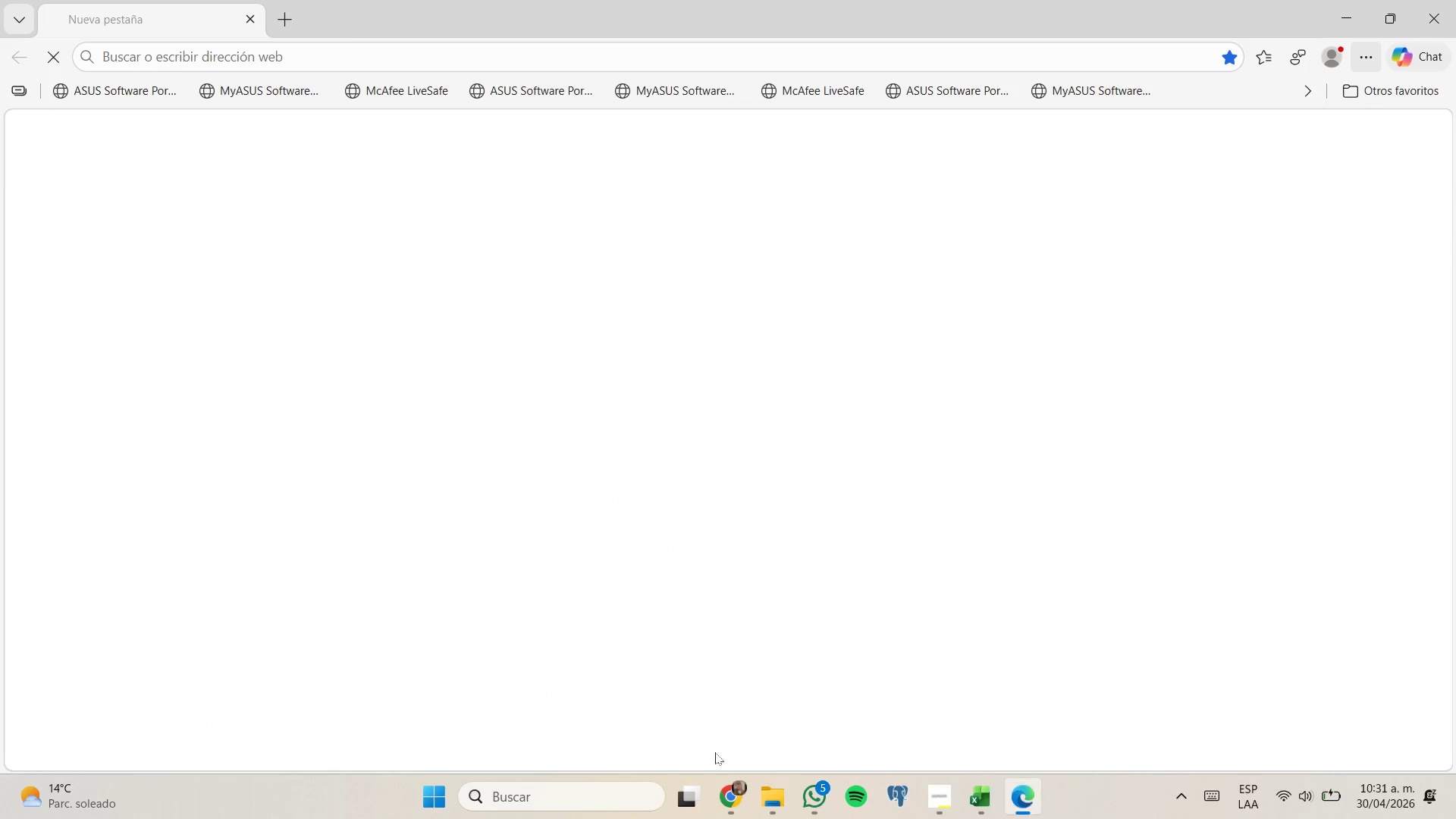 
left_click([712, 717])
 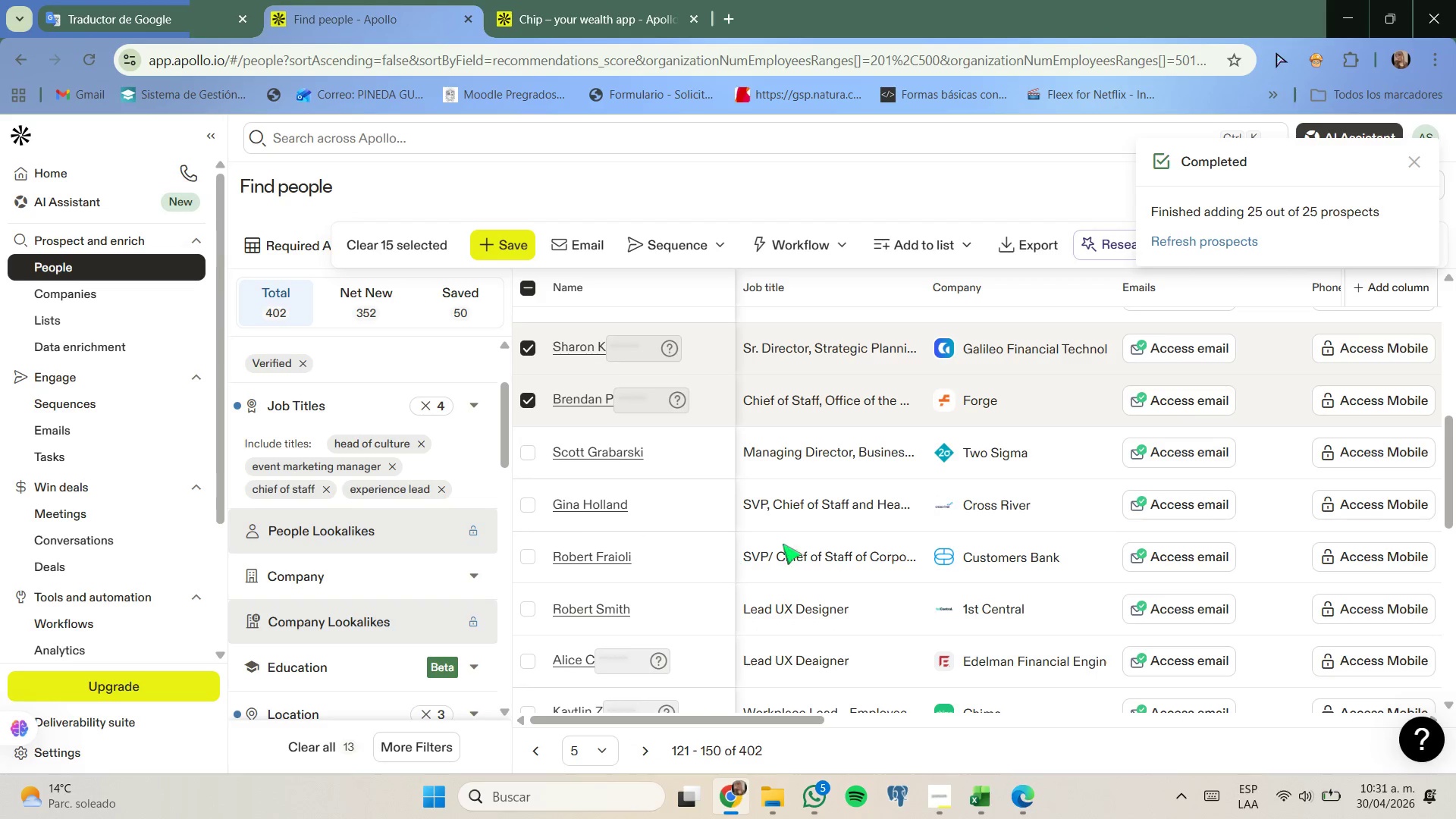 
mouse_move([811, 510])
 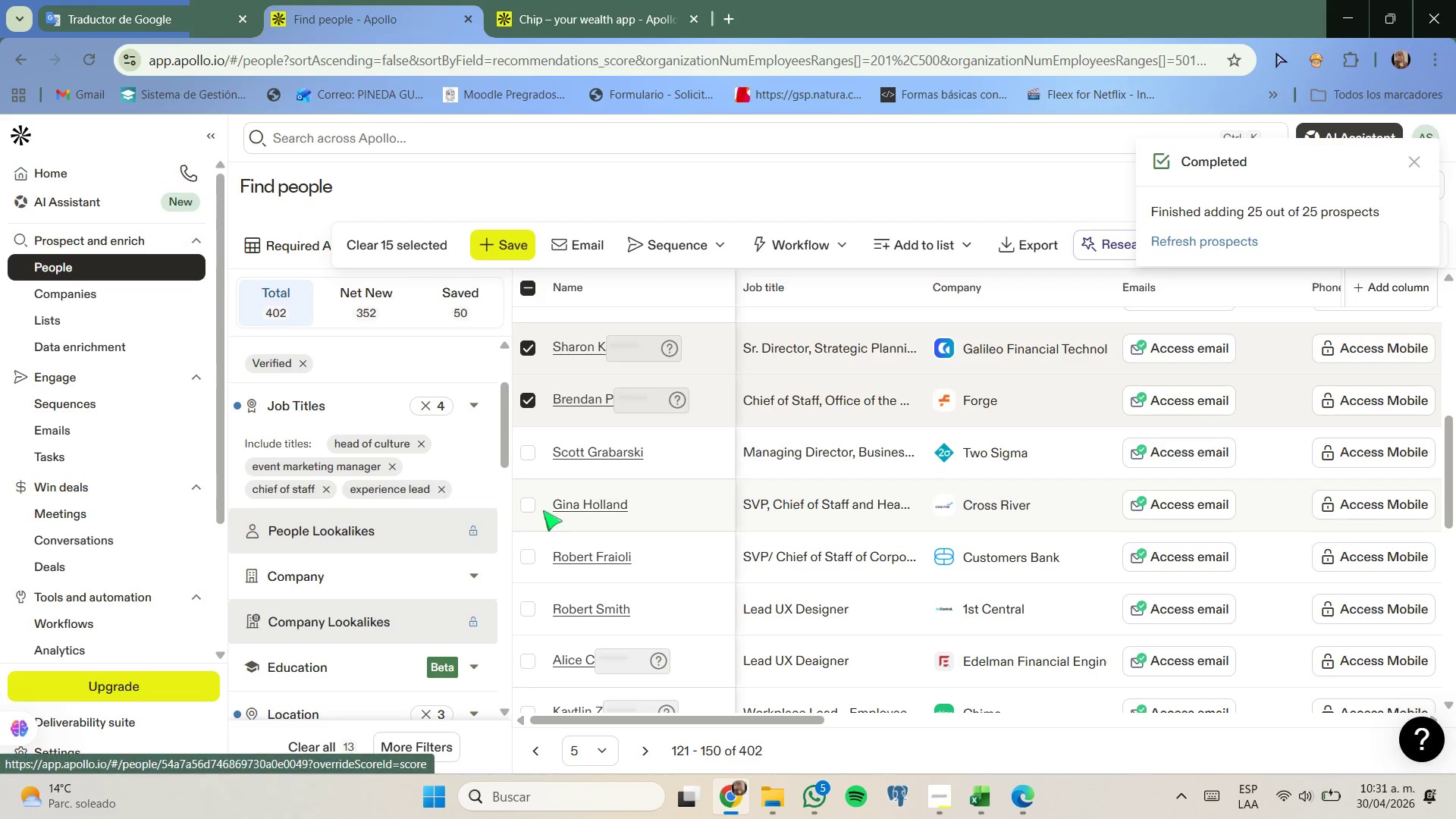 
left_click([529, 505])
 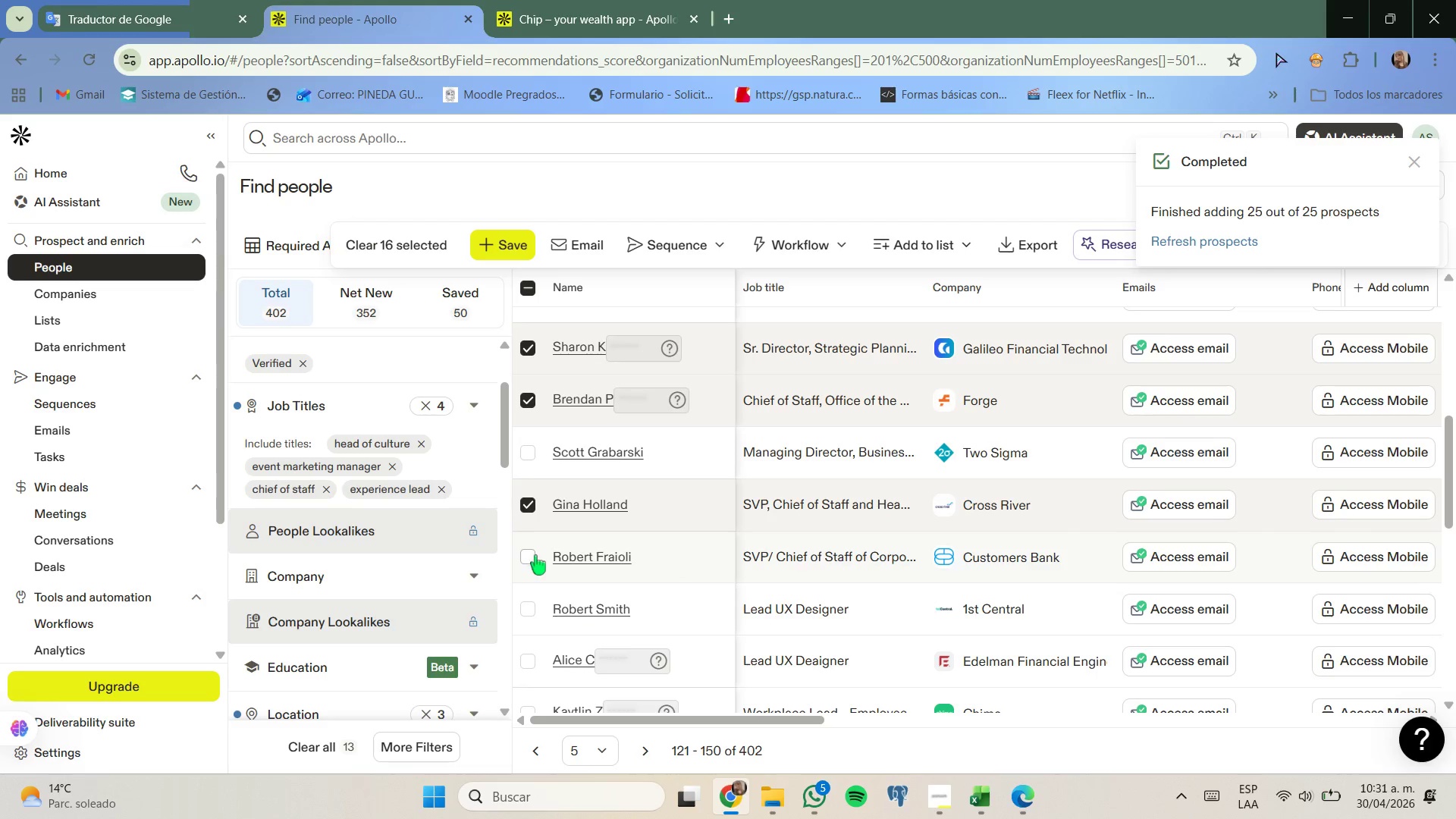 
left_click([533, 557])
 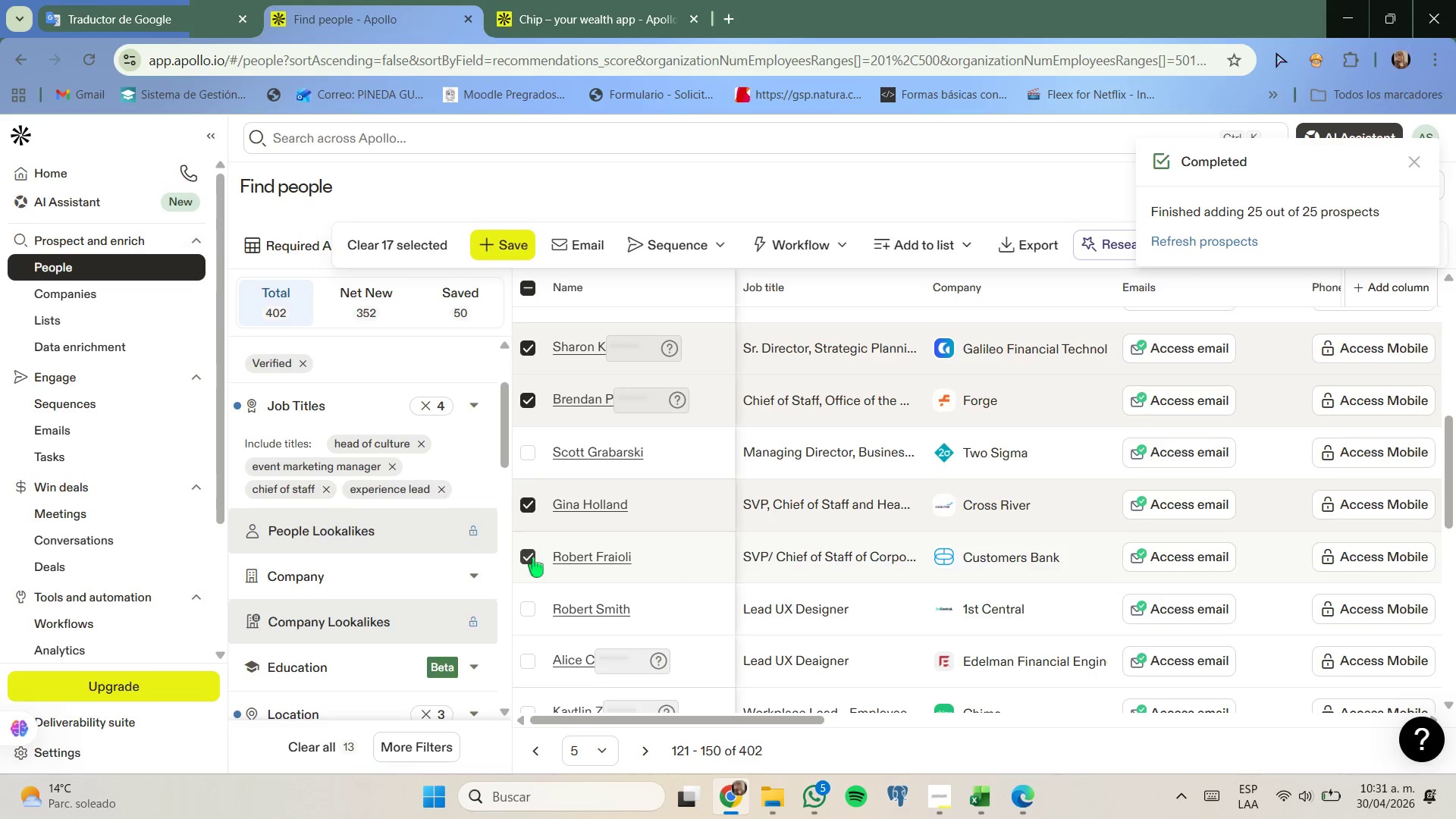 
scroll: coordinate [533, 557], scroll_direction: down, amount: 1.0
 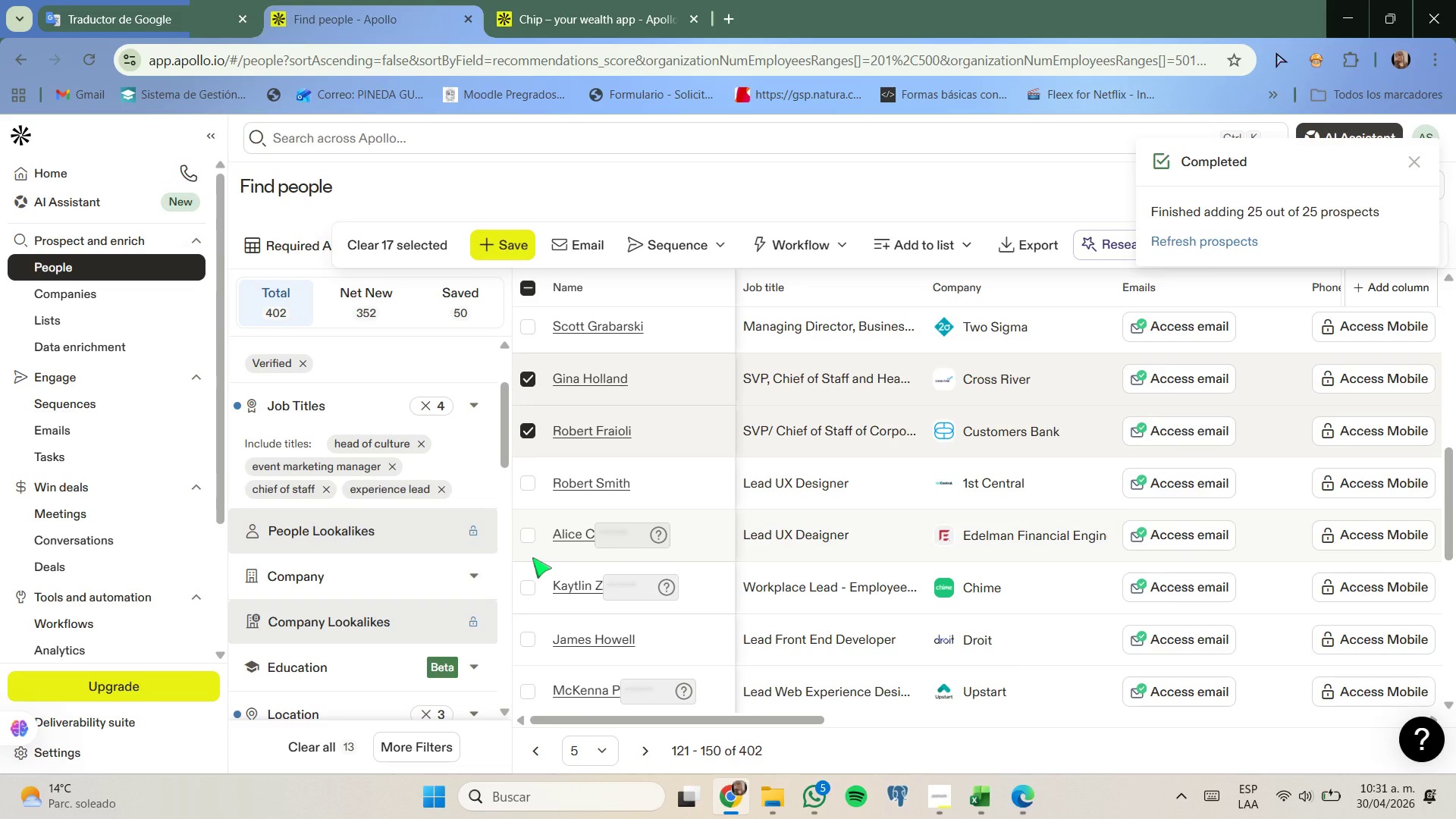 
wait(5.63)
 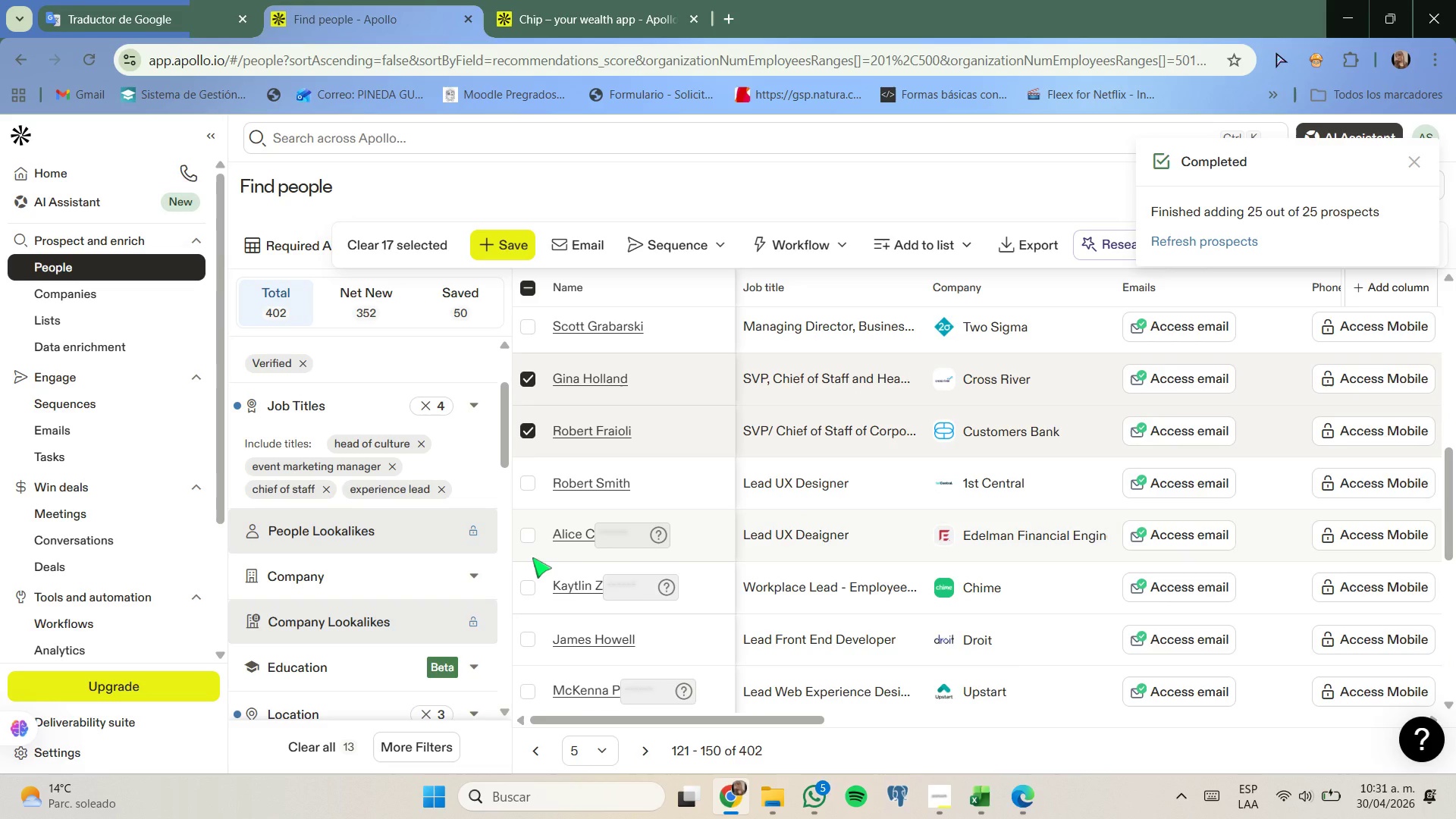 
scroll: coordinate [532, 557], scroll_direction: down, amount: 1.0
 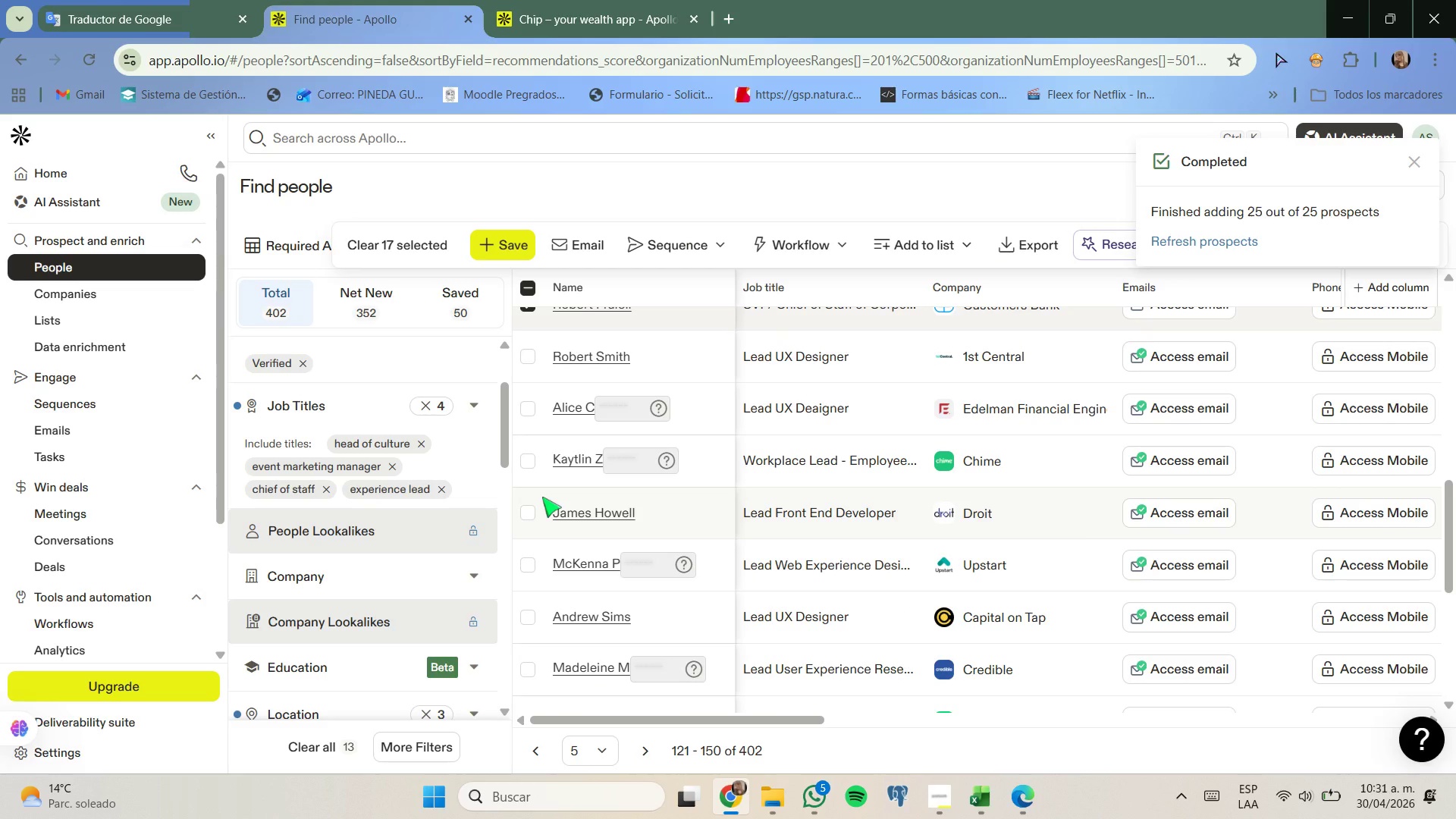 
wait(11.0)
 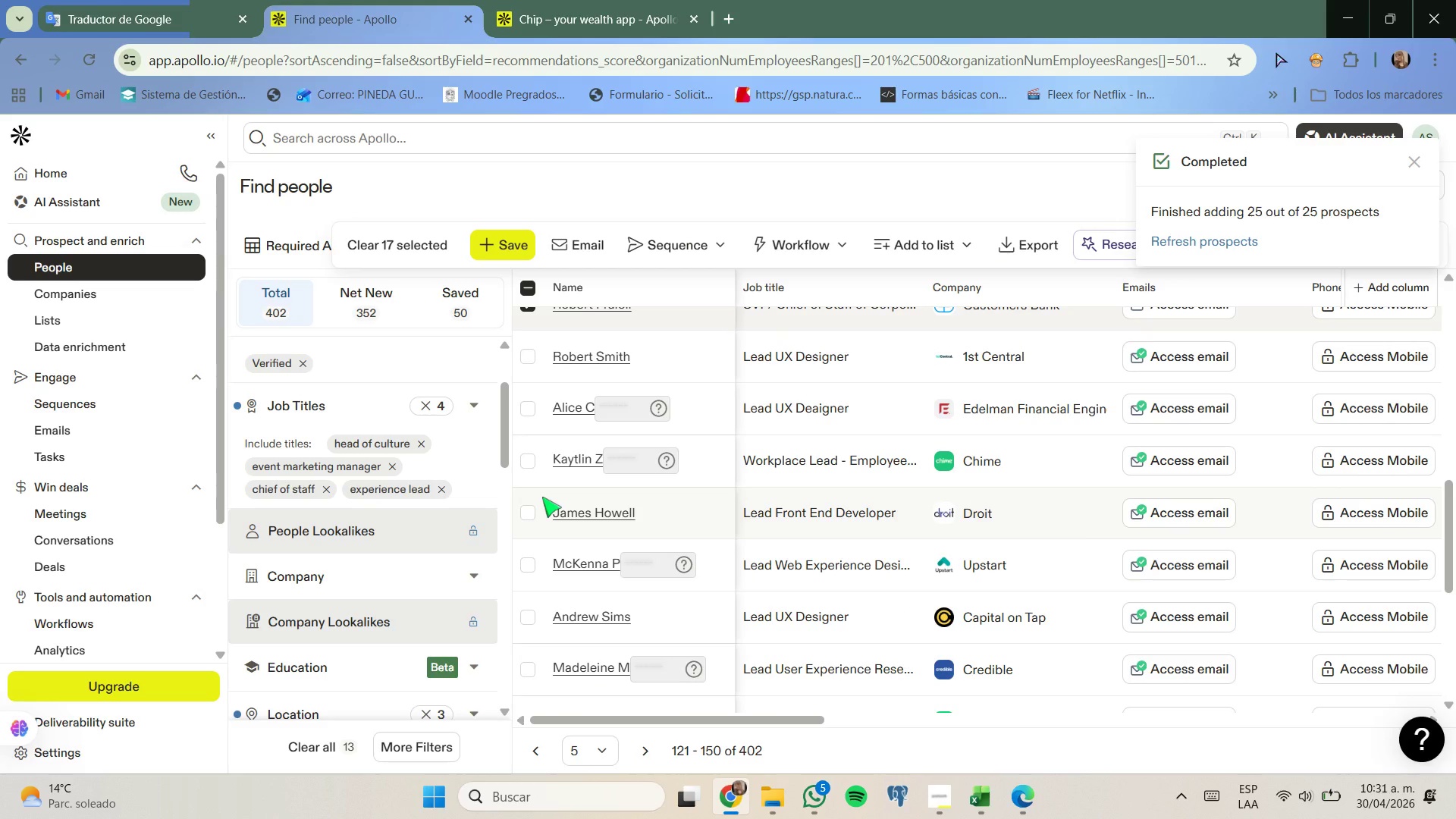 
scroll: coordinate [555, 558], scroll_direction: down, amount: 5.0
 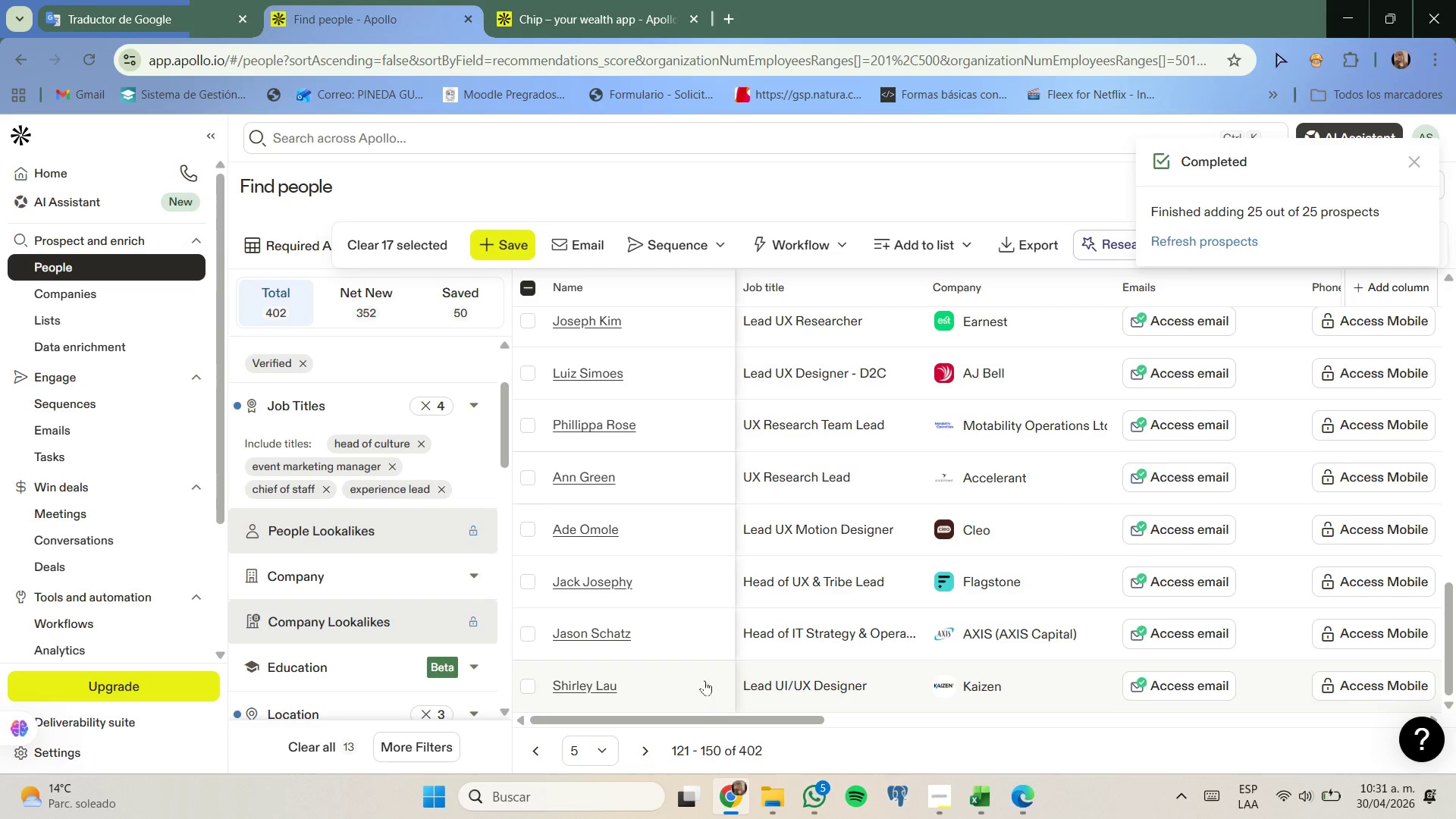 
left_click([965, 256])
 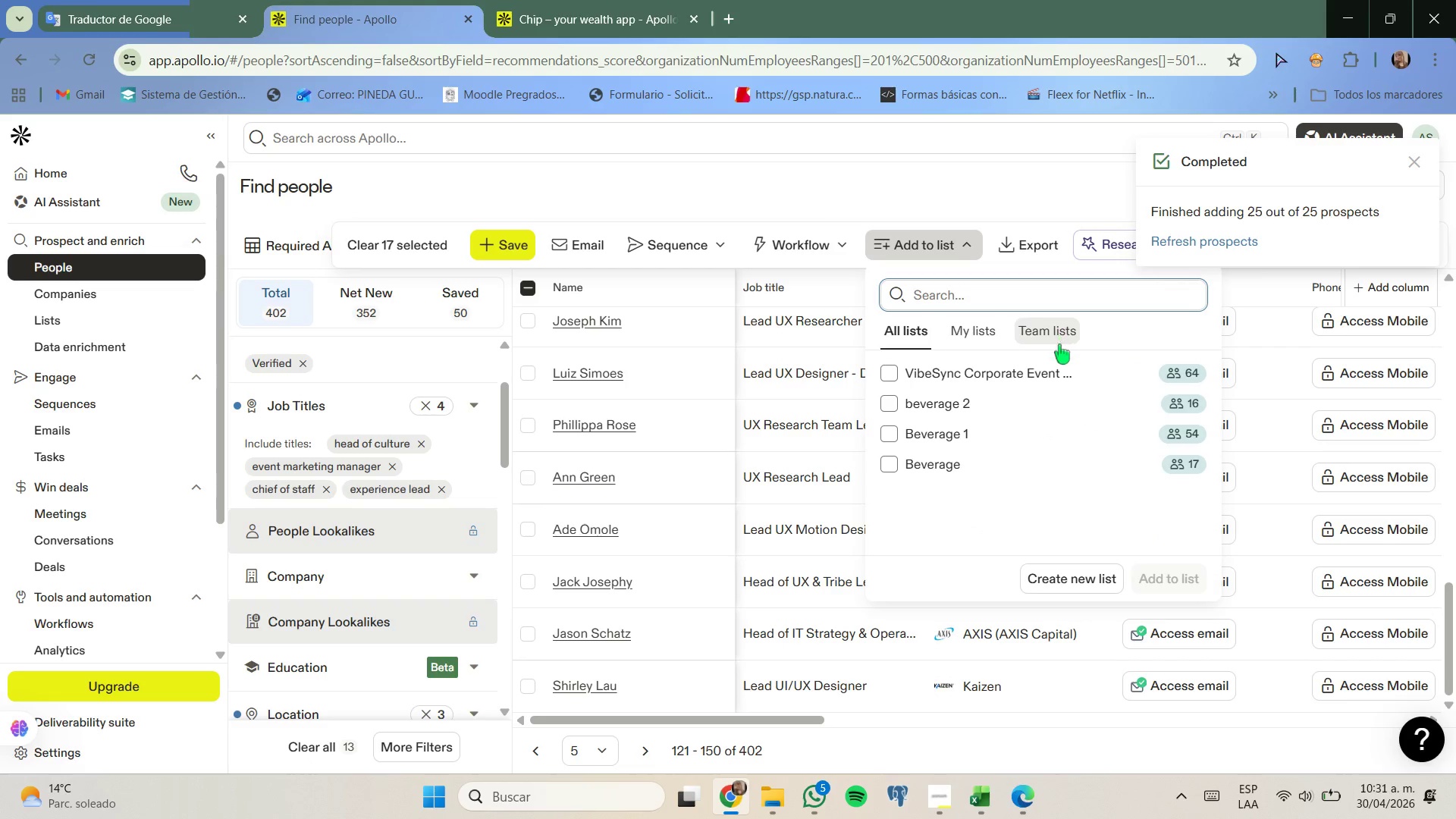 
left_click([1059, 359])
 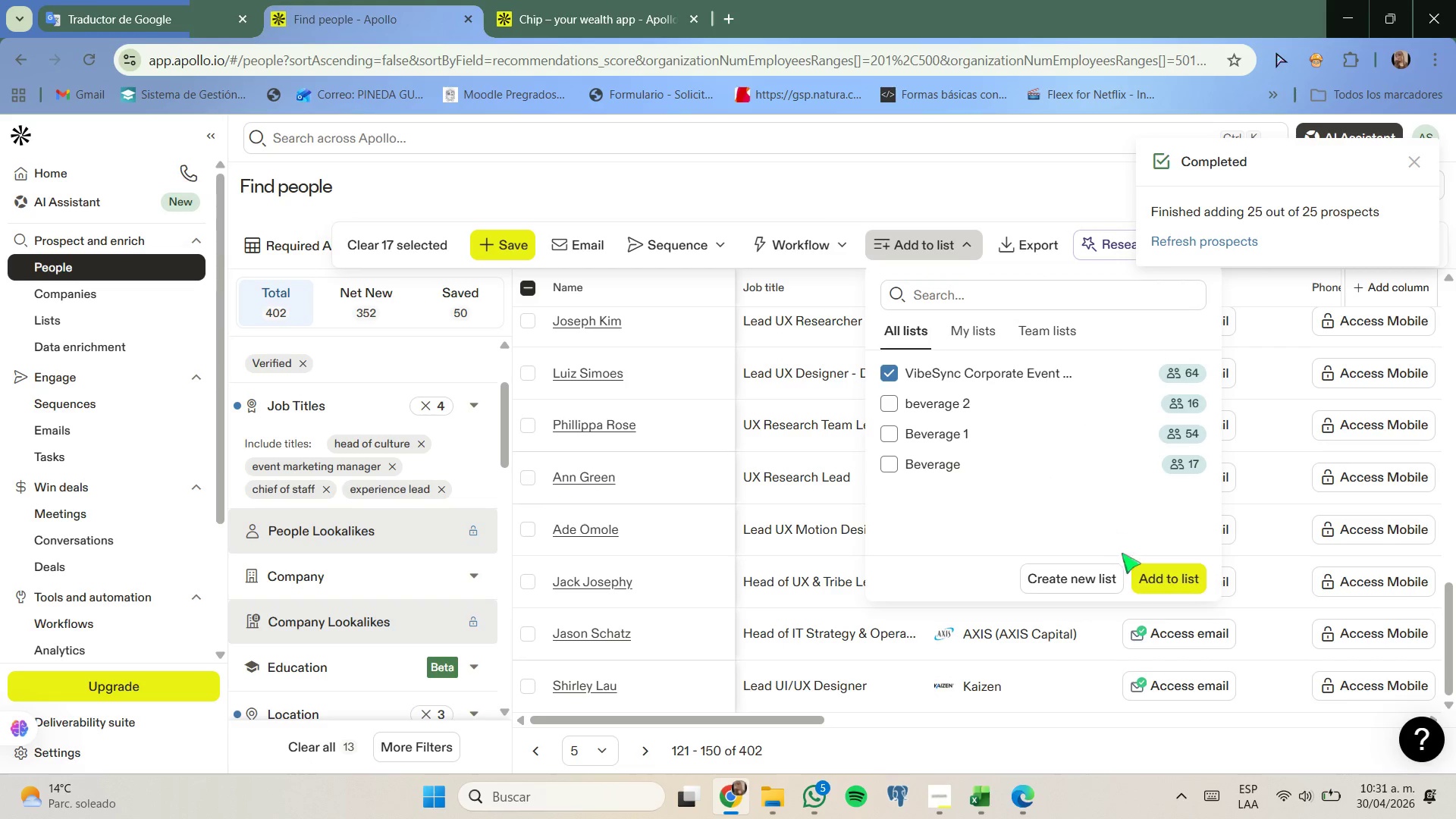 
left_click([1145, 590])
 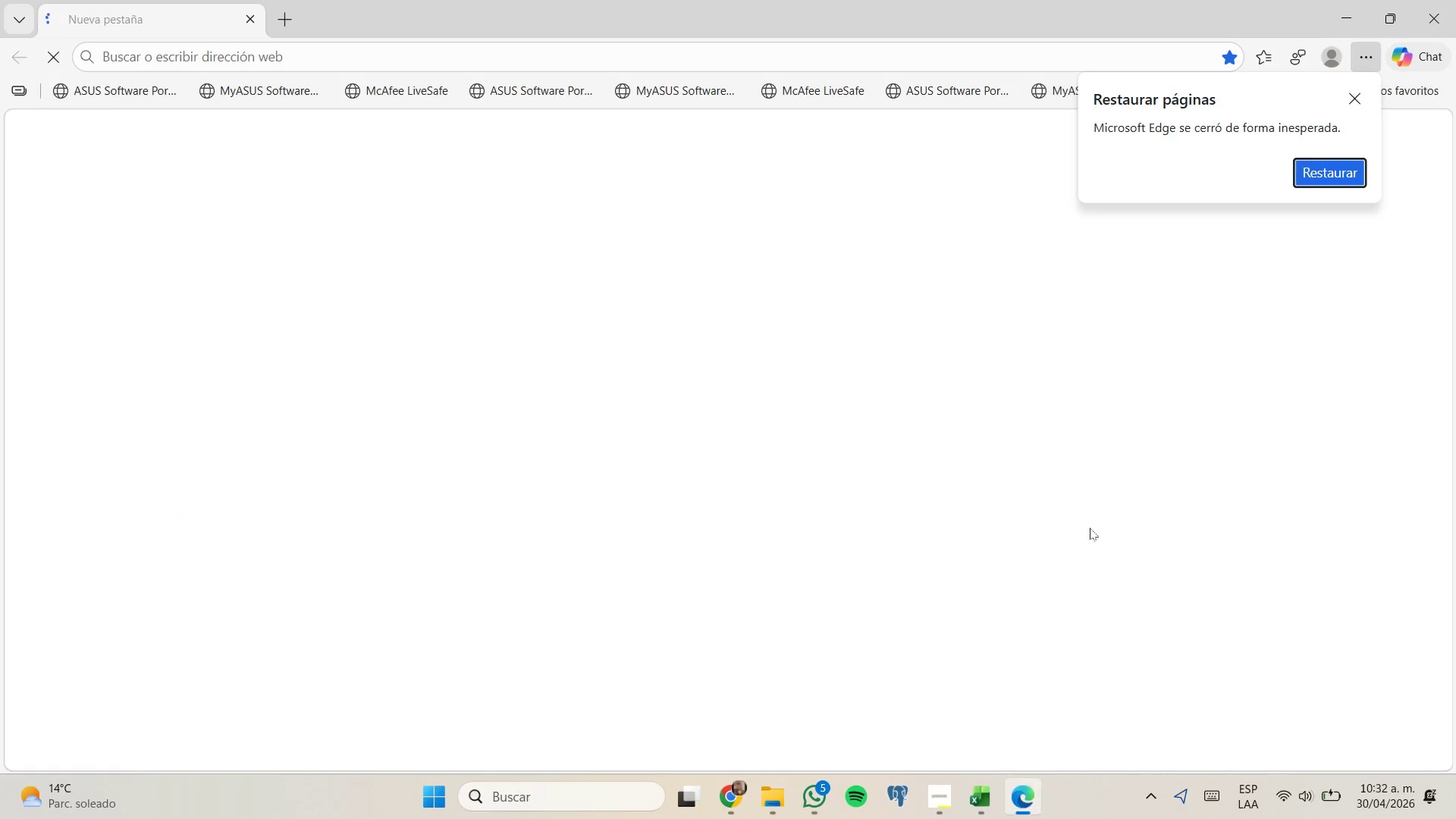 
wait(17.97)
 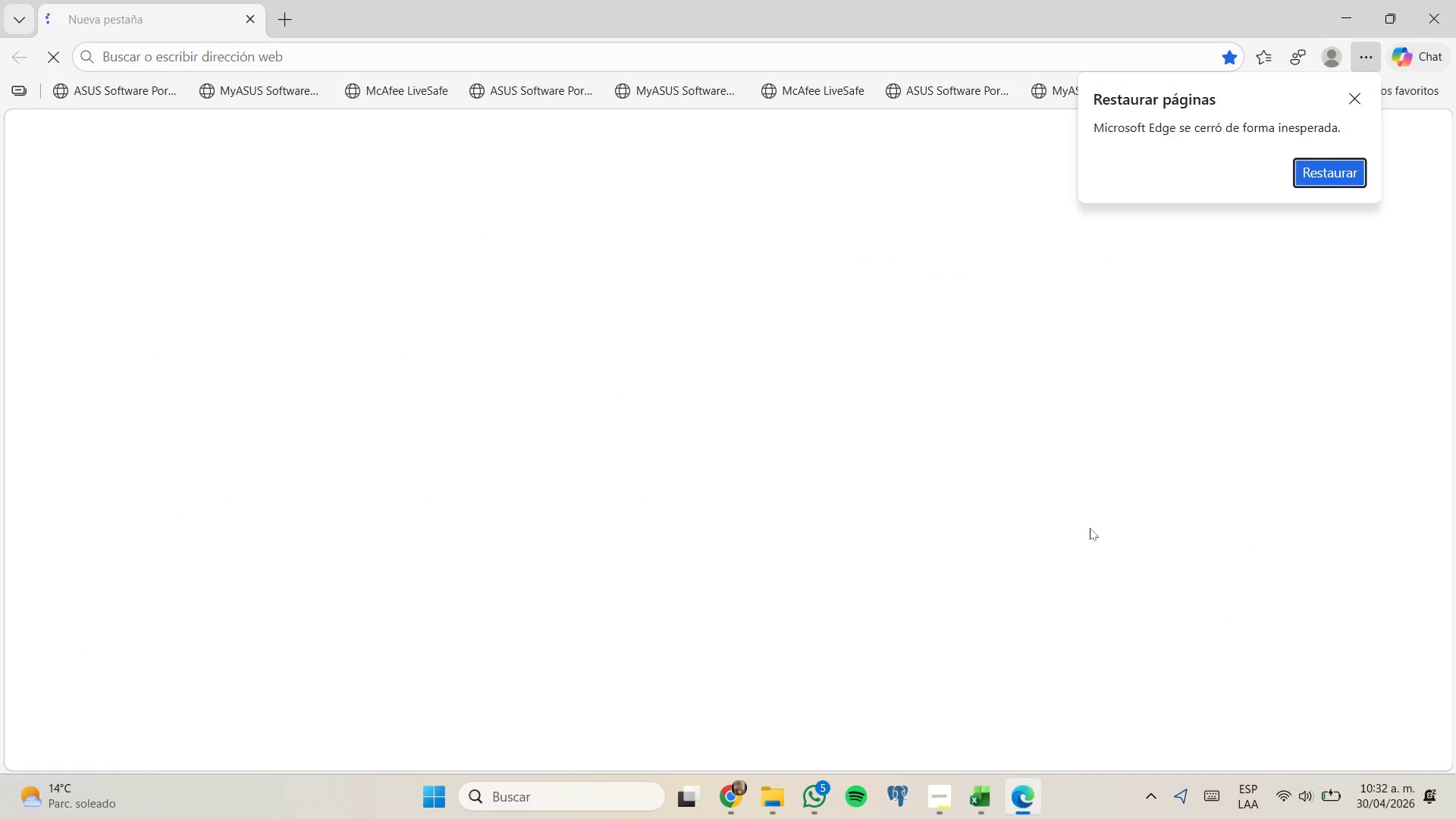 
left_click([1364, 0])
 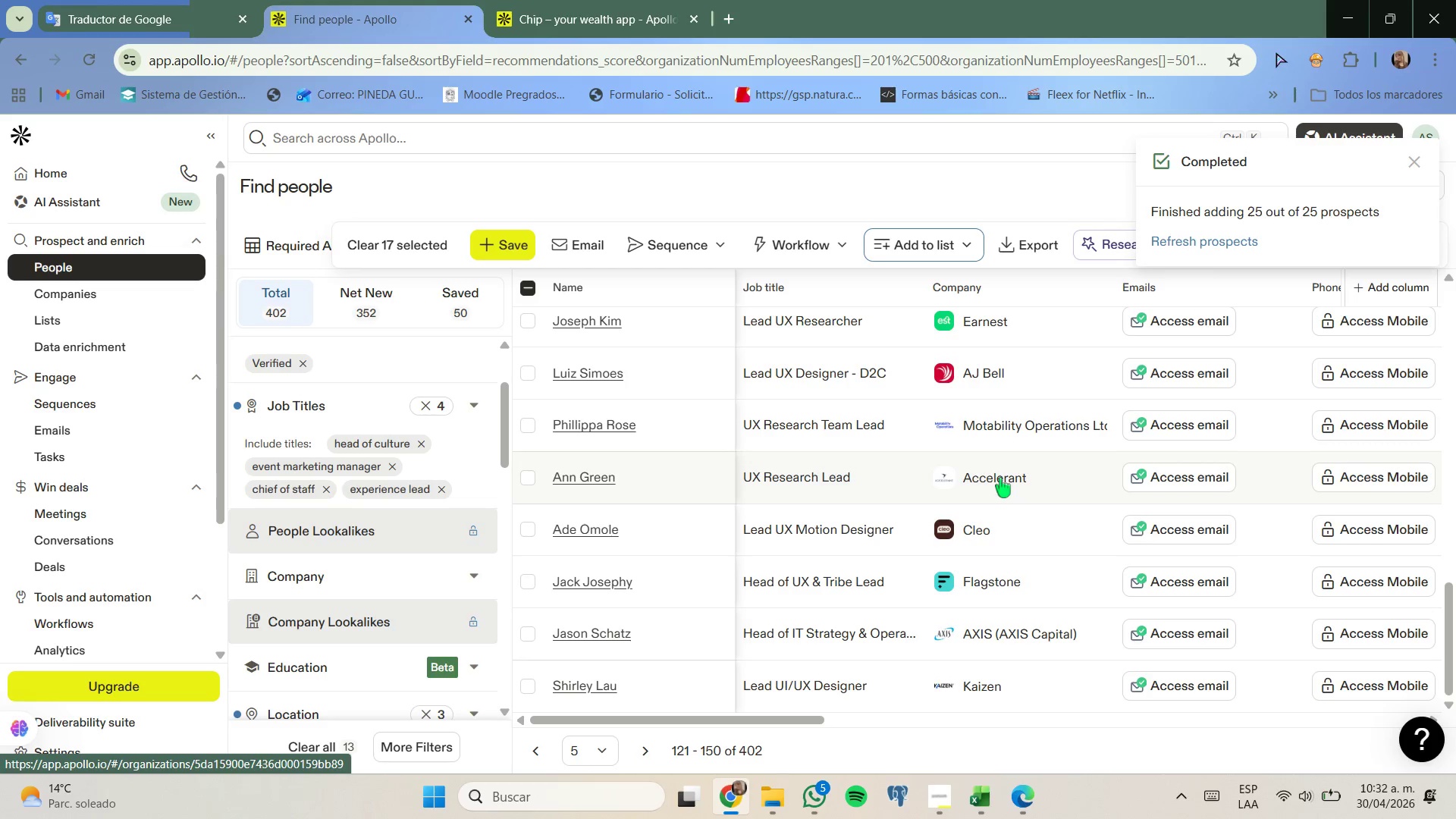 
wait(11.02)
 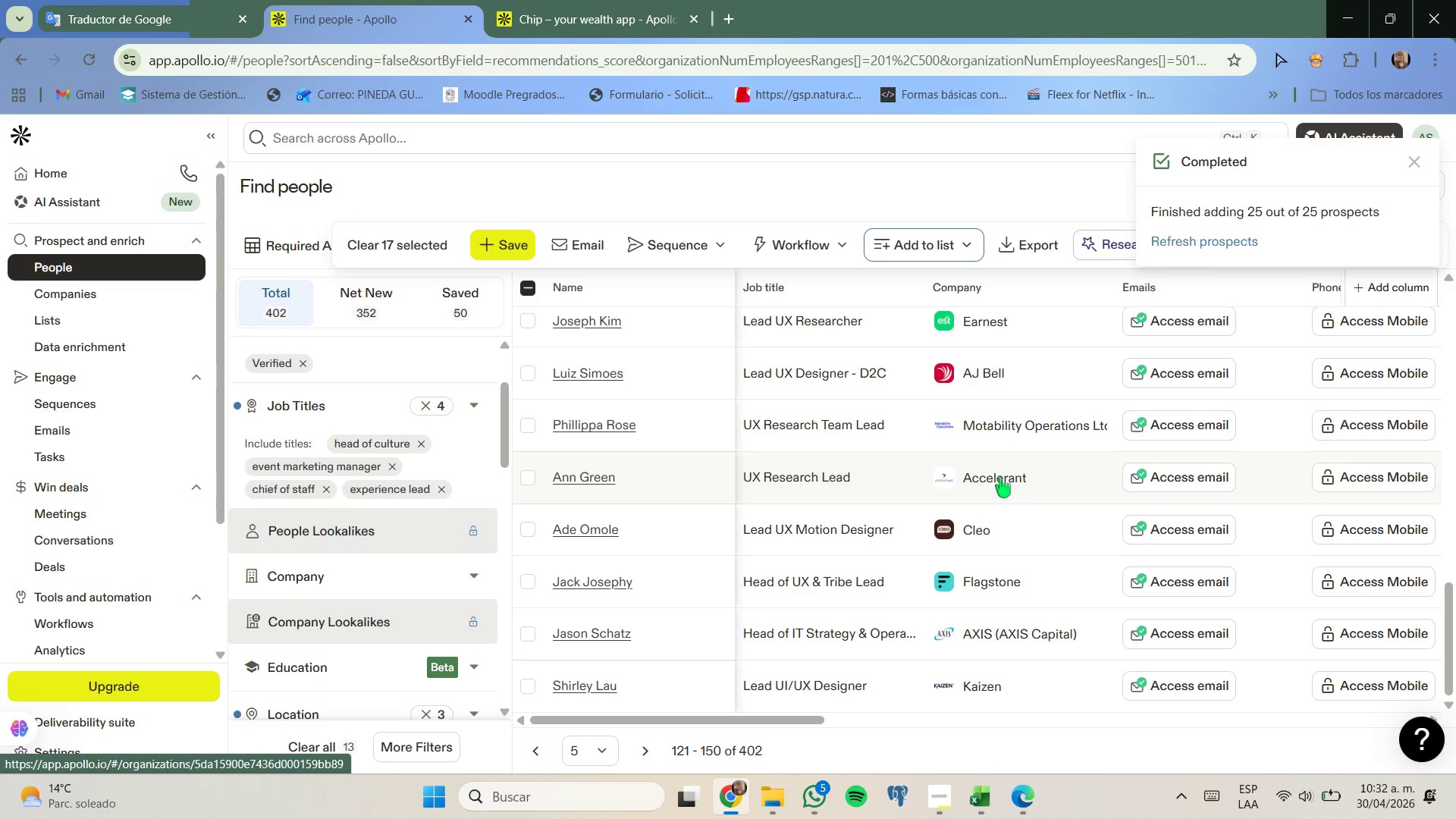 
left_click([972, 780])
 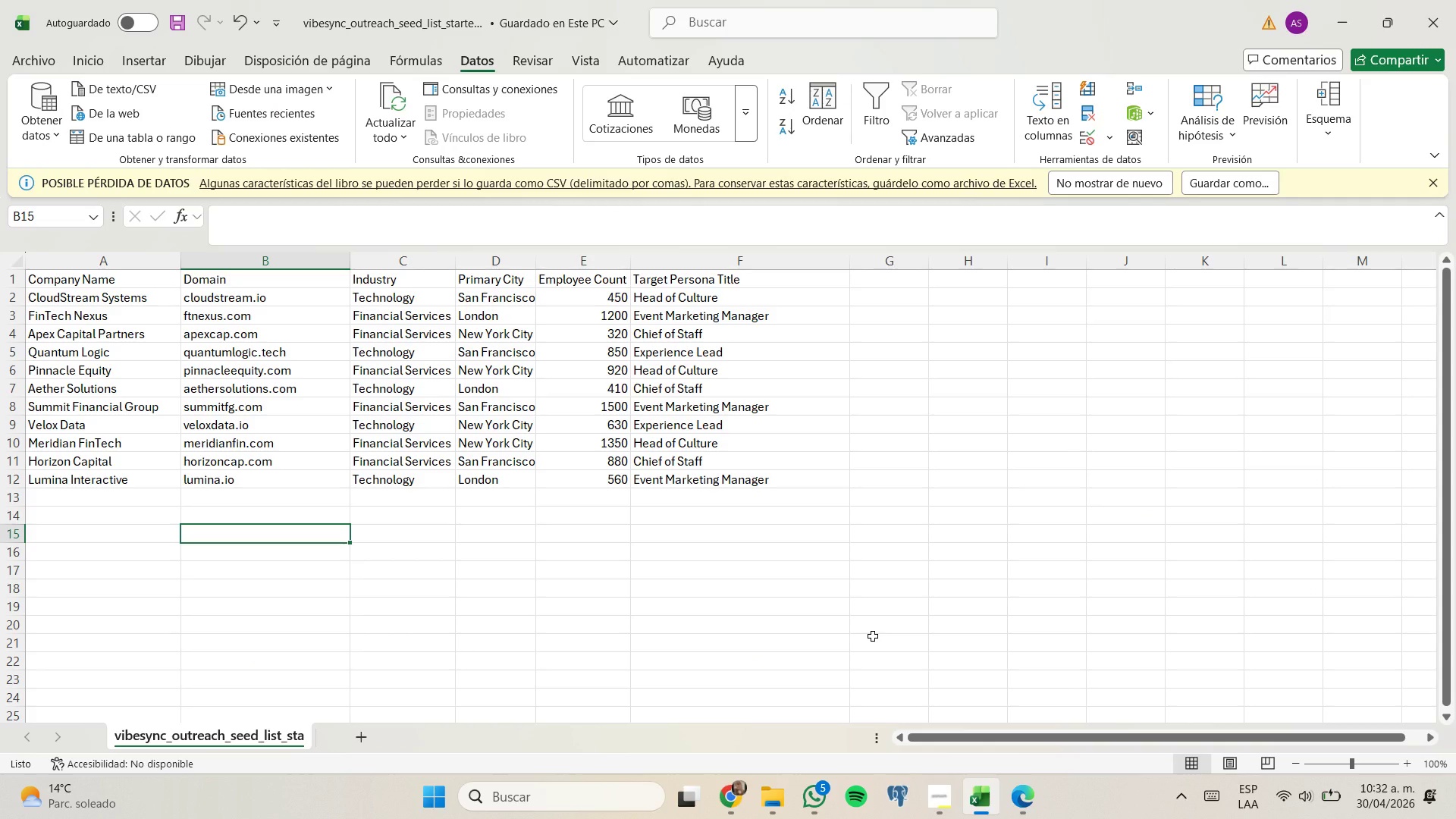 
wait(8.44)
 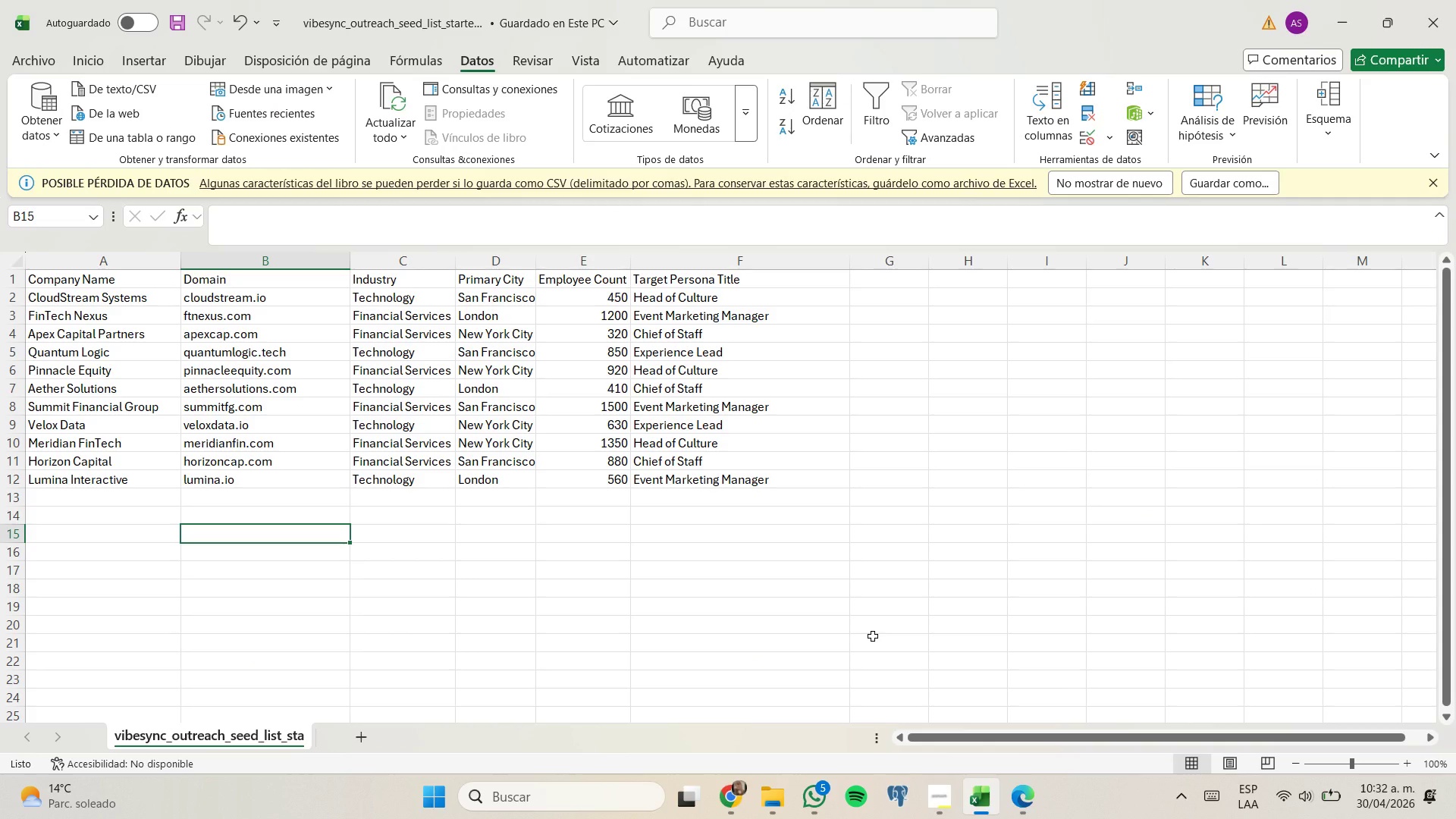 
left_click([733, 782])
 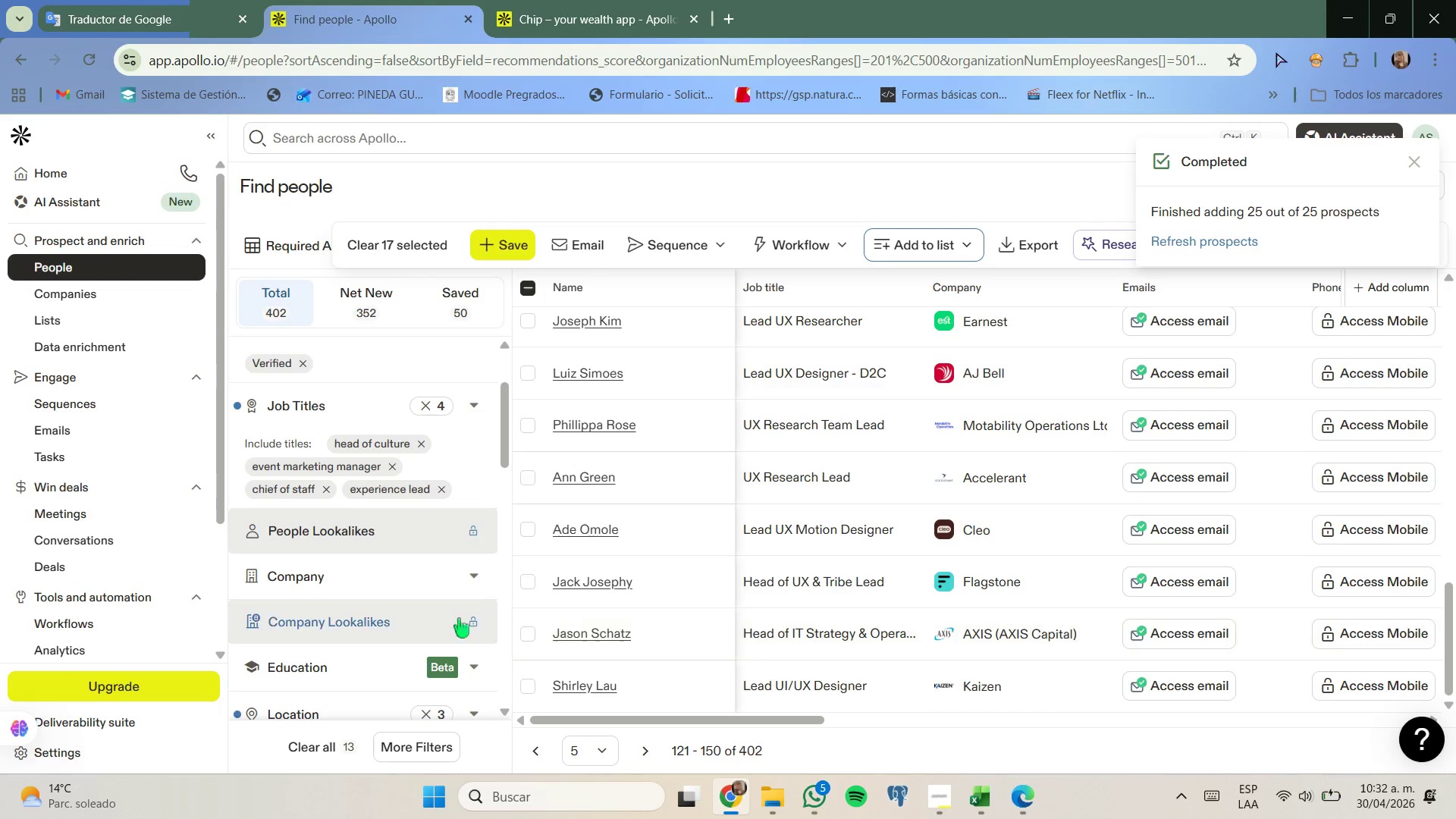 
left_click([425, 586])
 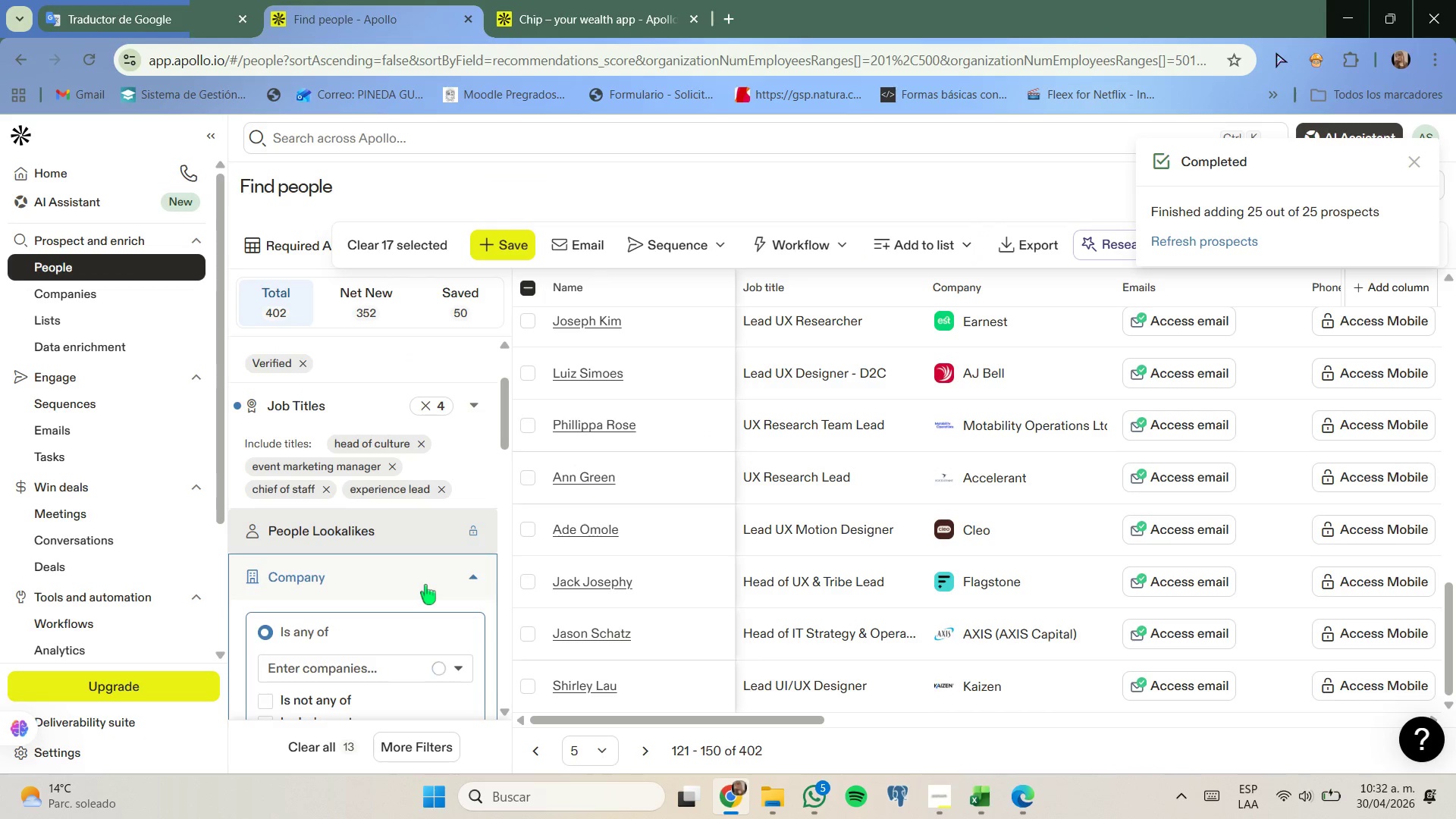 
scroll: coordinate [425, 585], scroll_direction: down, amount: 2.0
 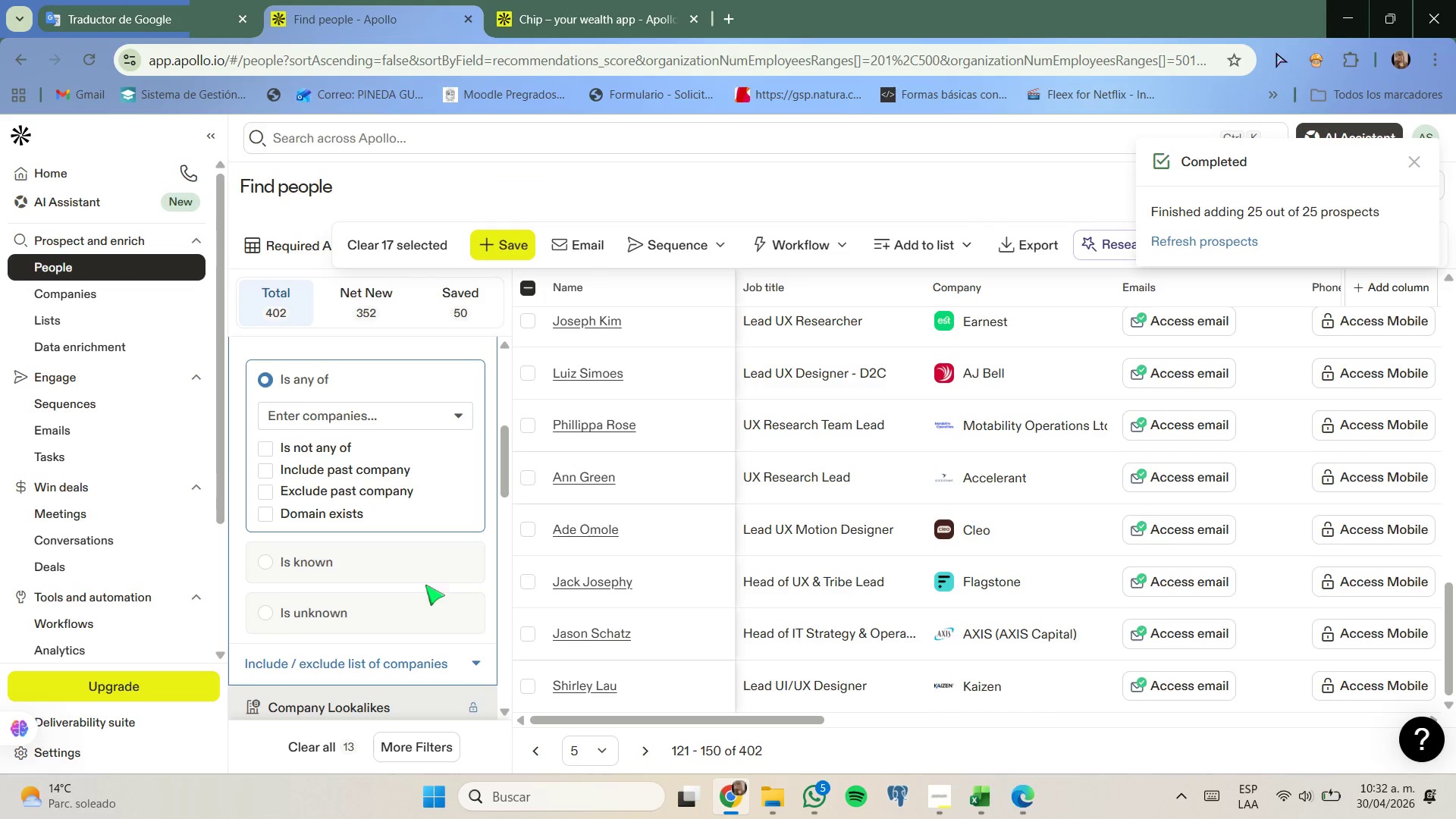 
scroll: coordinate [425, 585], scroll_direction: none, amount: 0.0
 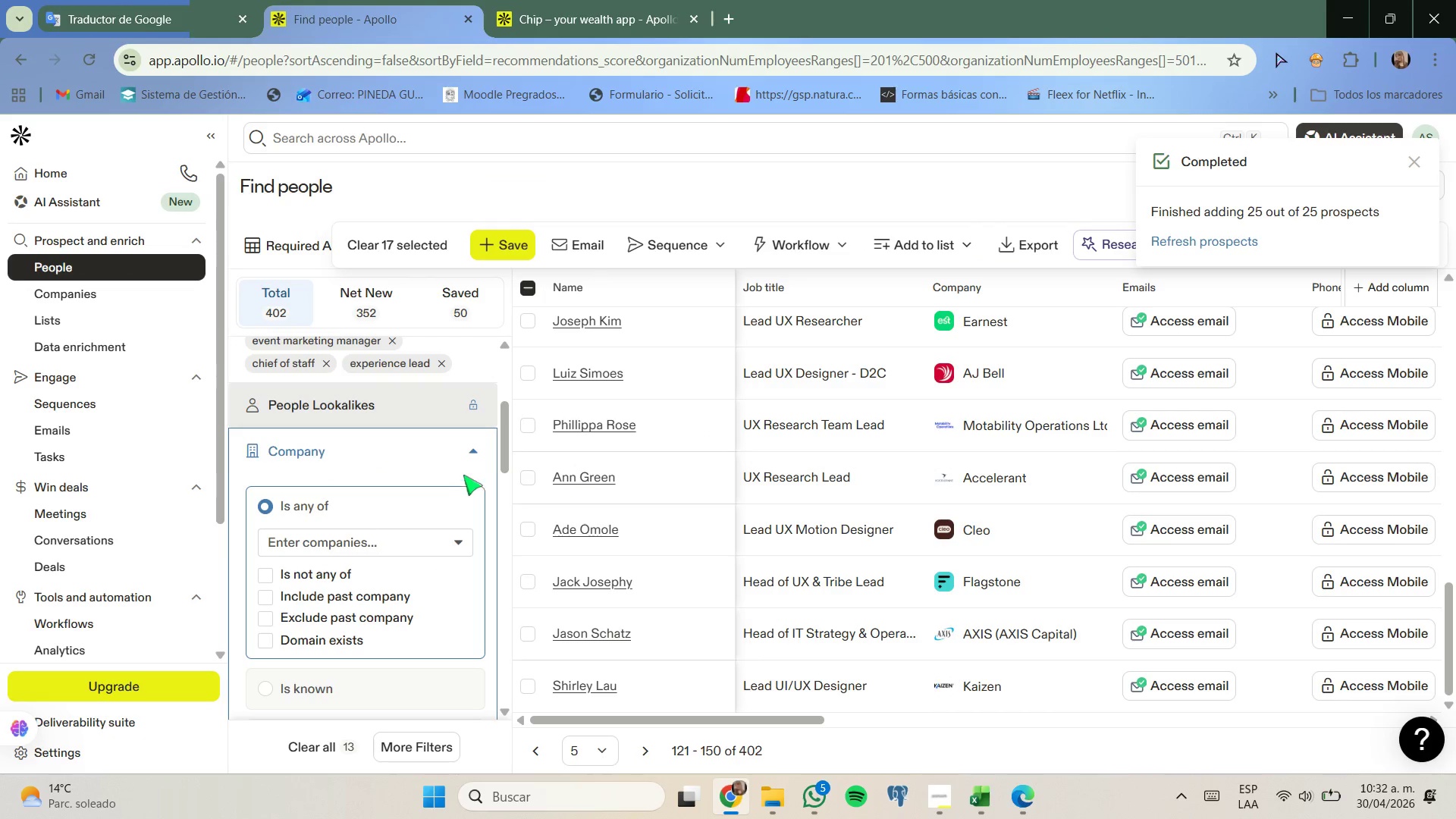 
left_click([469, 457])
 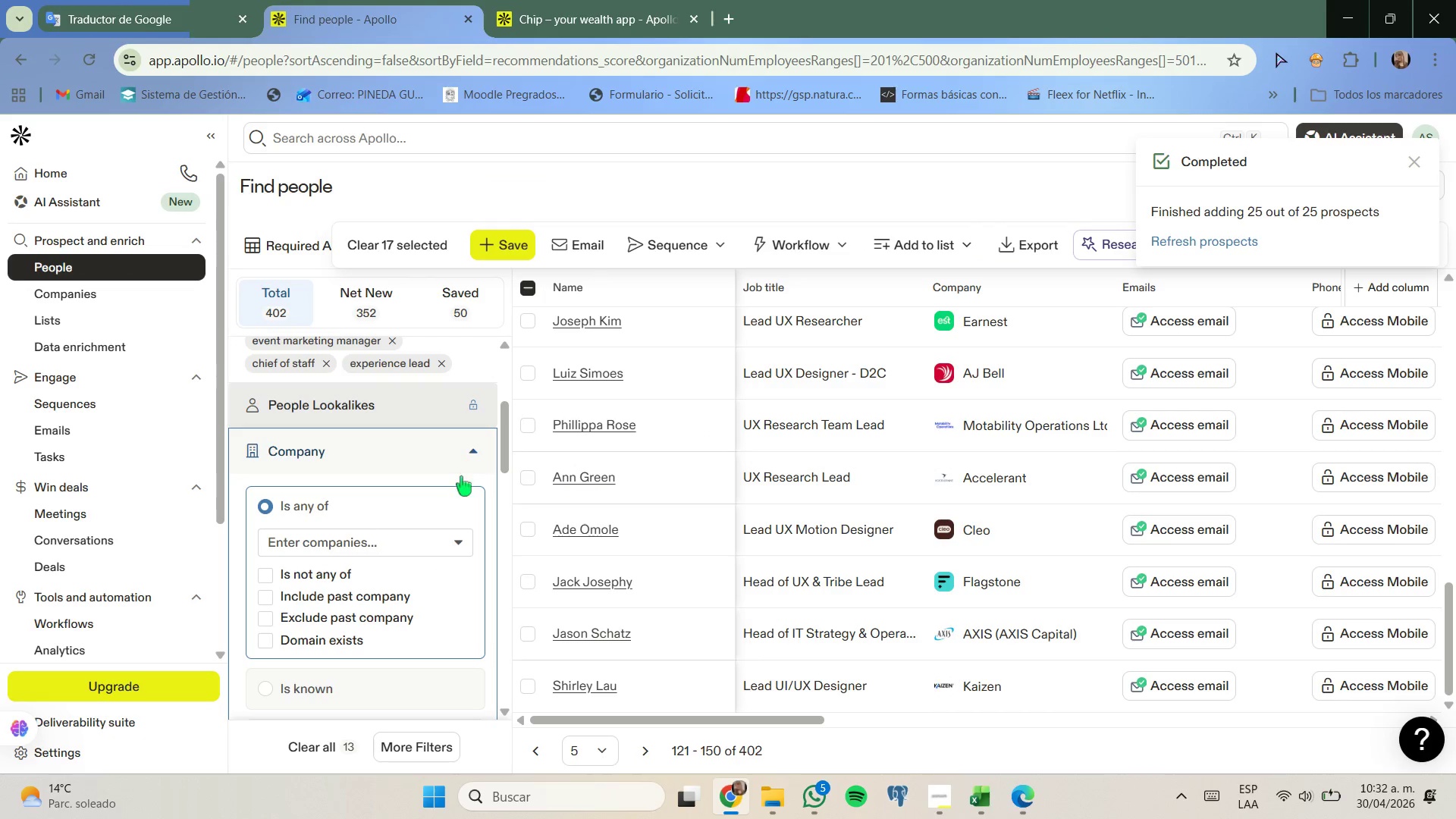 
scroll: coordinate [459, 484], scroll_direction: up, amount: 2.0
 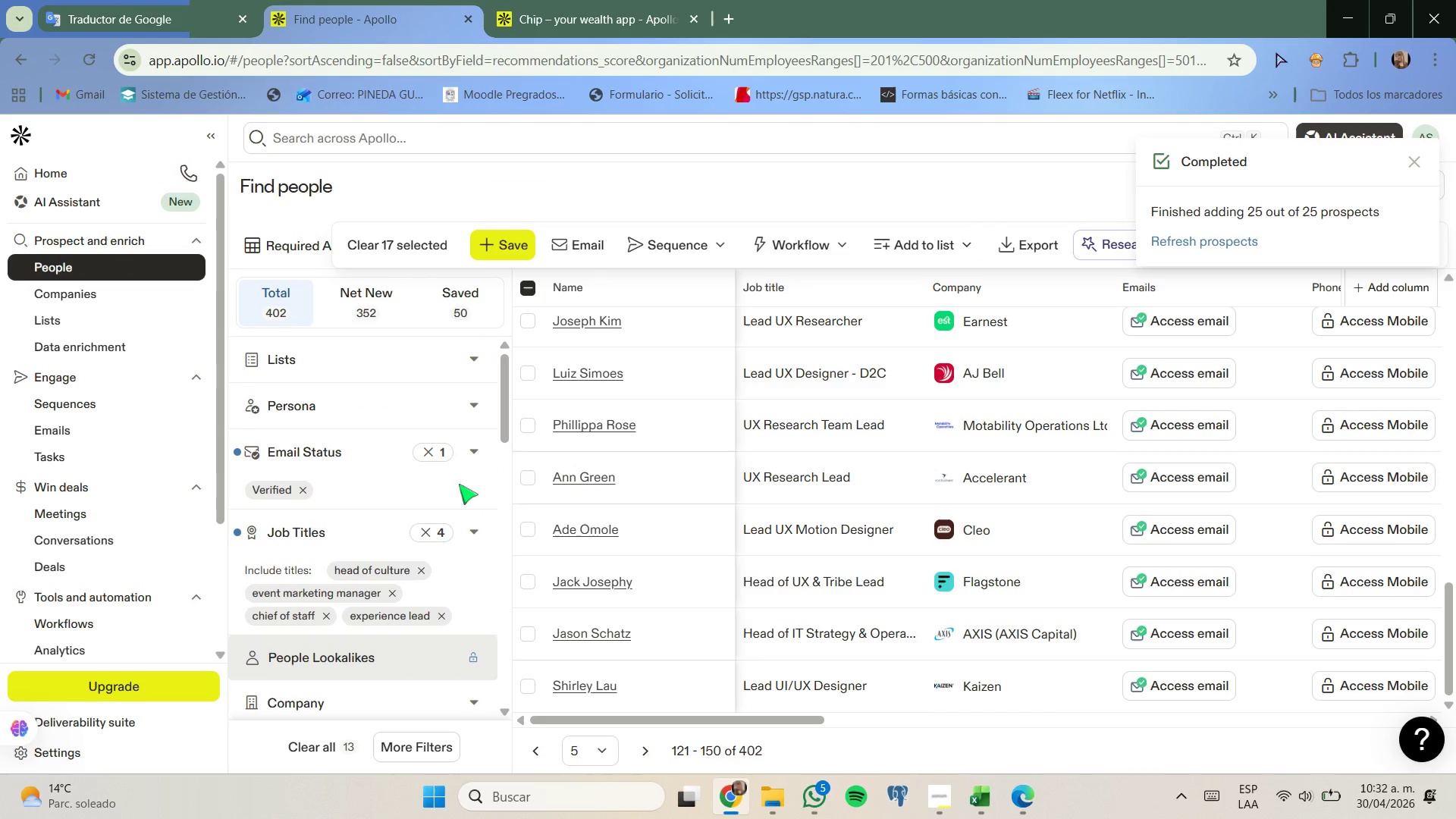 
scroll: coordinate [459, 484], scroll_direction: down, amount: 4.0
 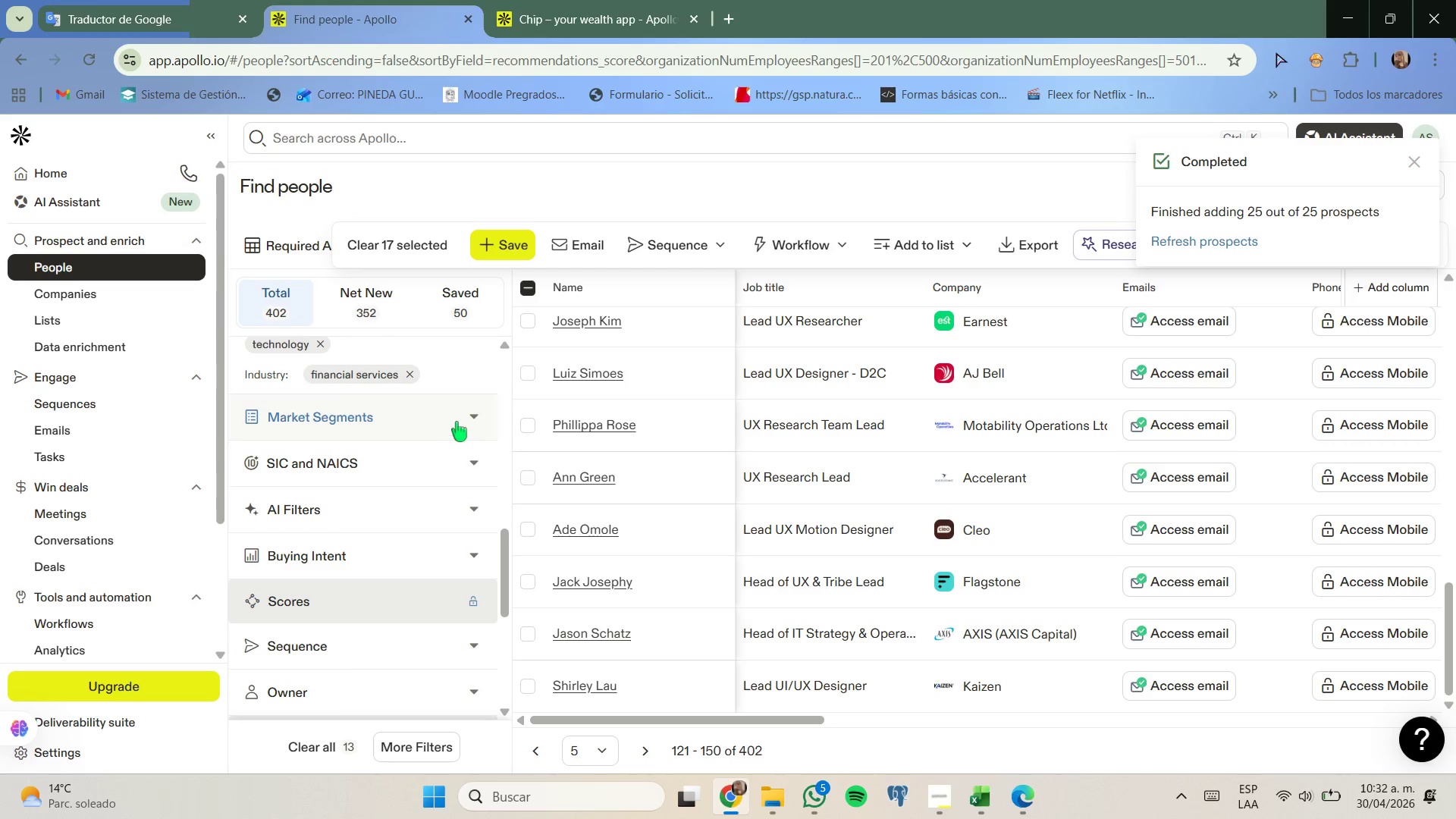 
left_click([457, 421])
 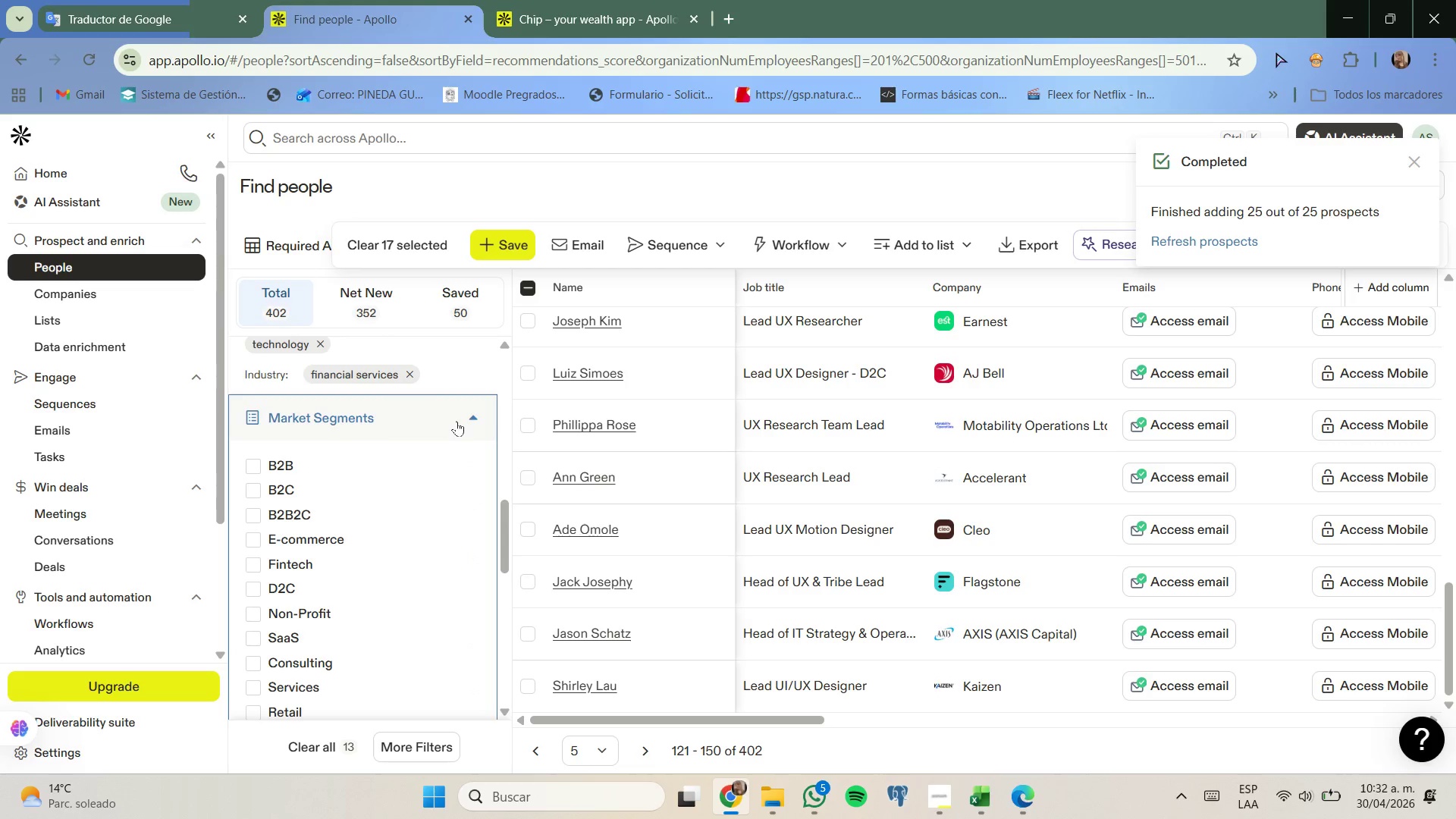 
left_click([418, 463])
 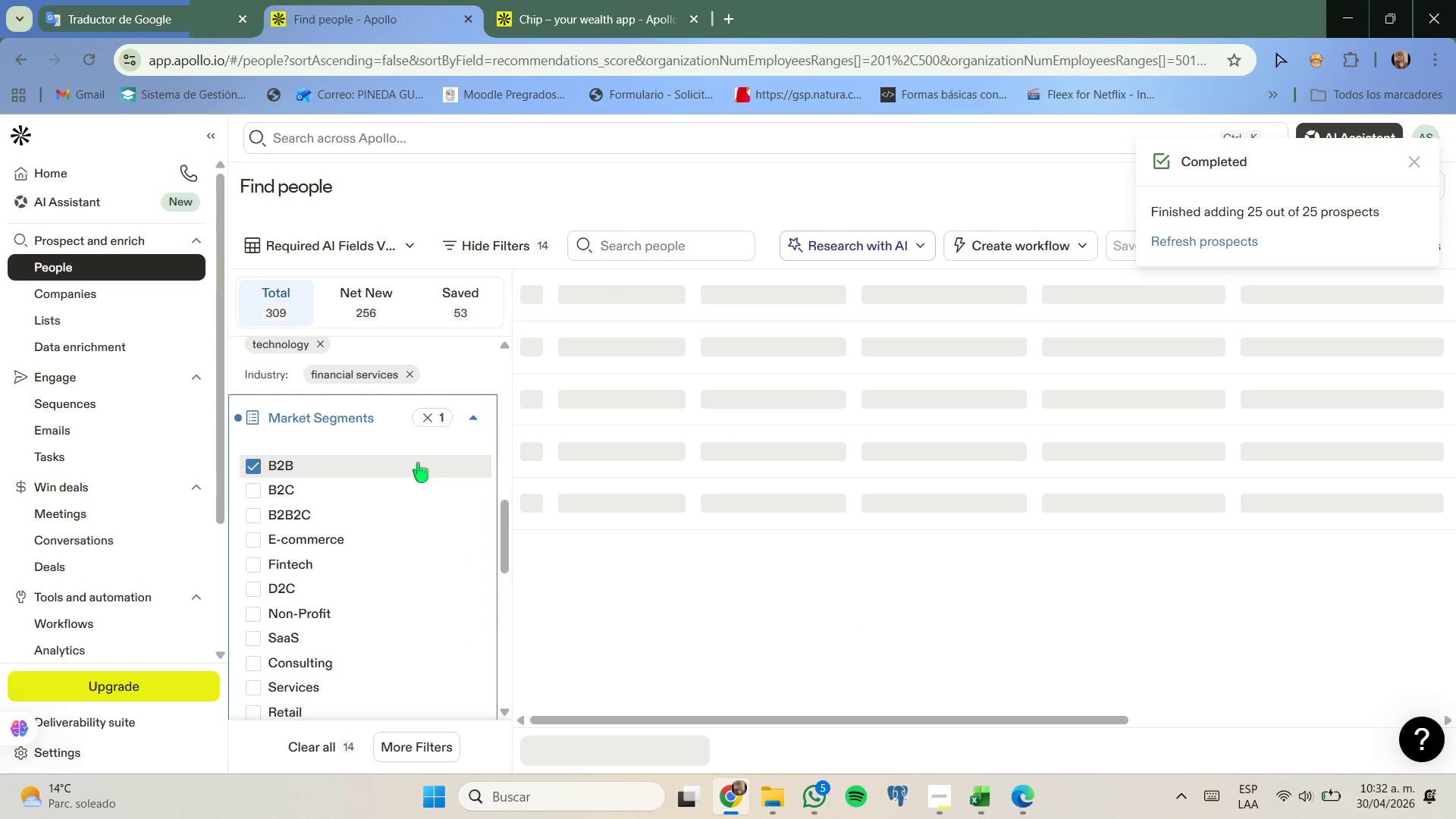 
scroll: coordinate [422, 489], scroll_direction: down, amount: 1.0
 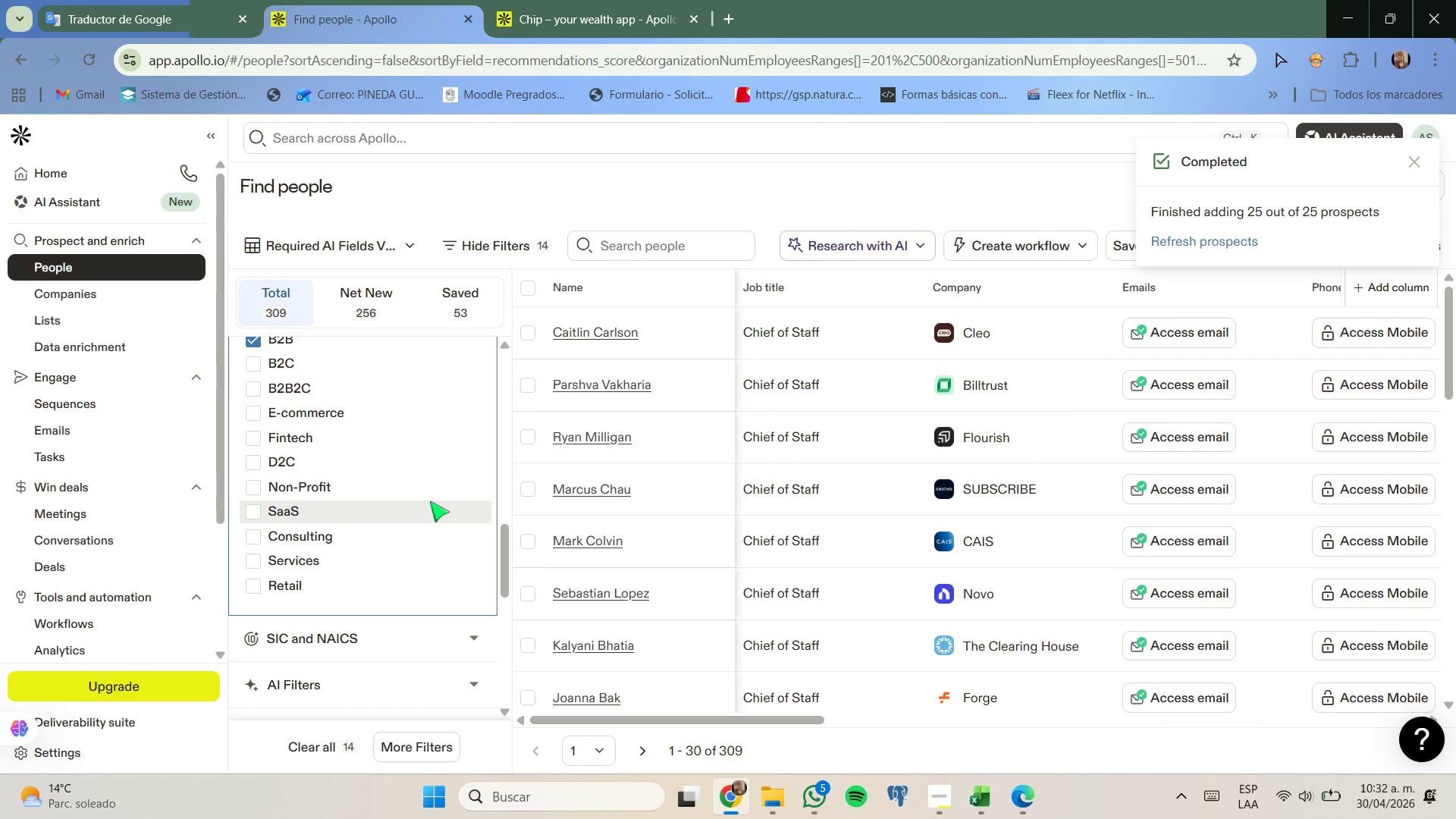 
left_click([430, 501])
 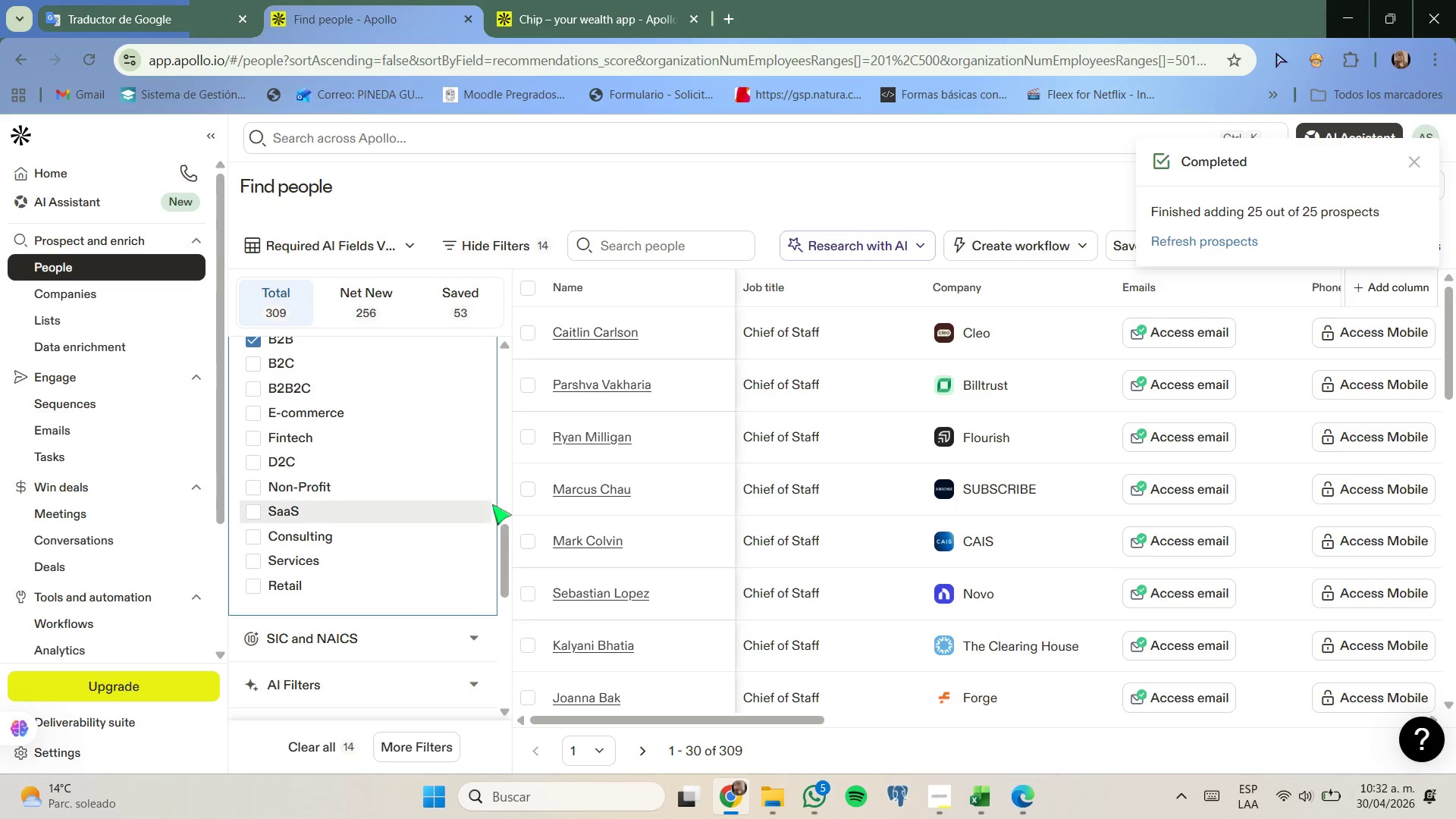 
left_click([453, 505])
 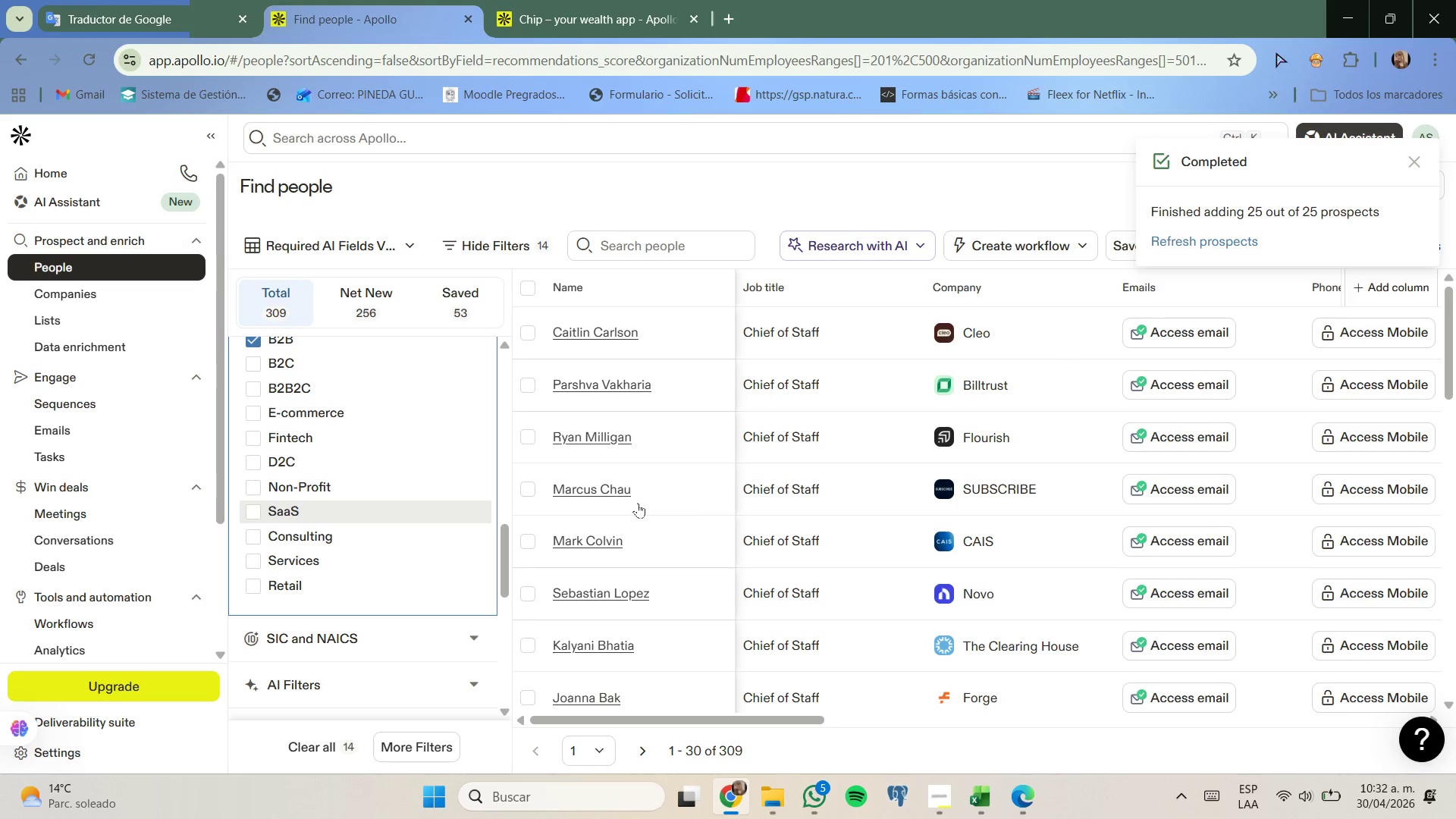 
mouse_move([519, 520])
 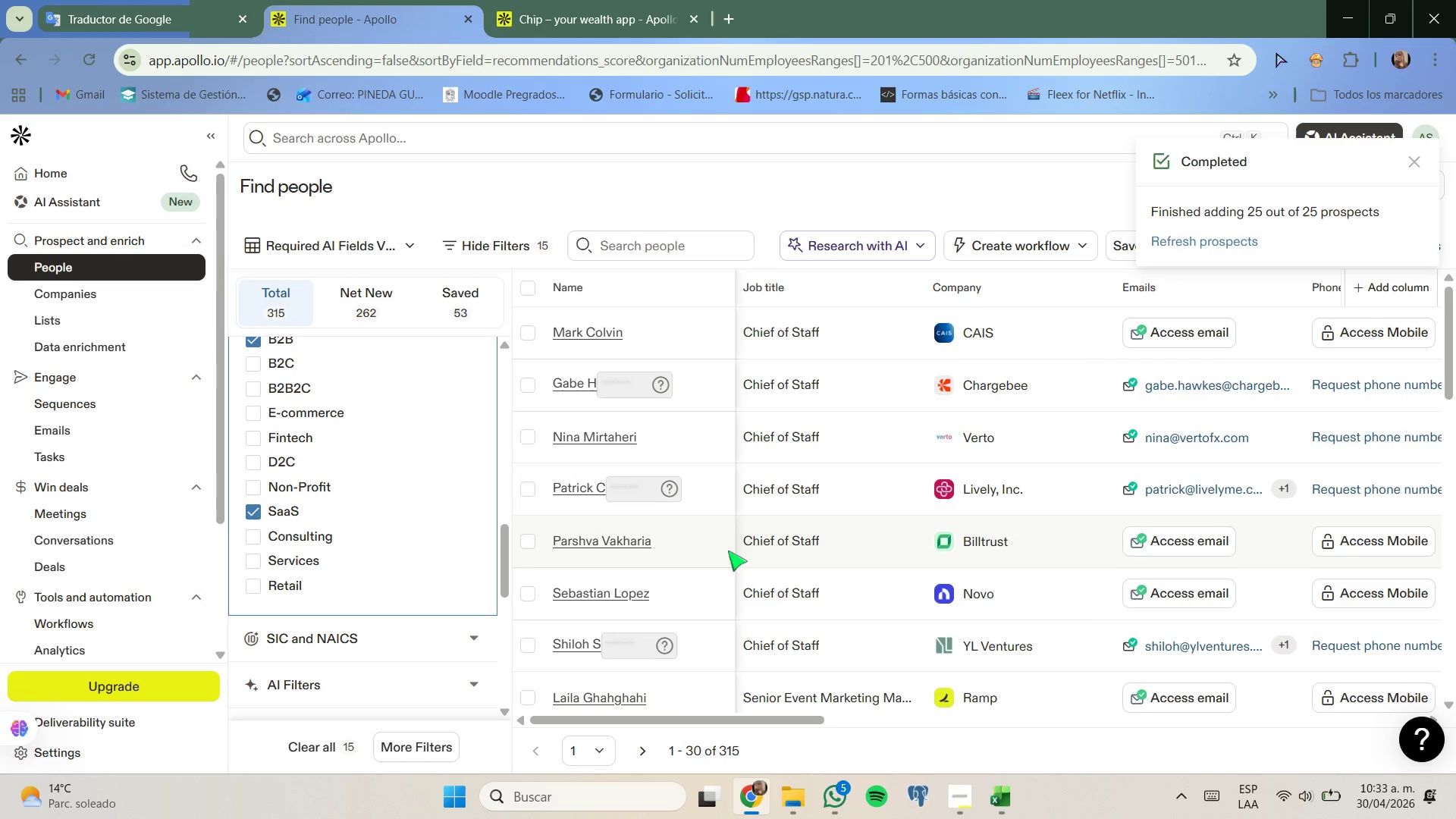 
scroll: coordinate [728, 551], scroll_direction: down, amount: 1.0
 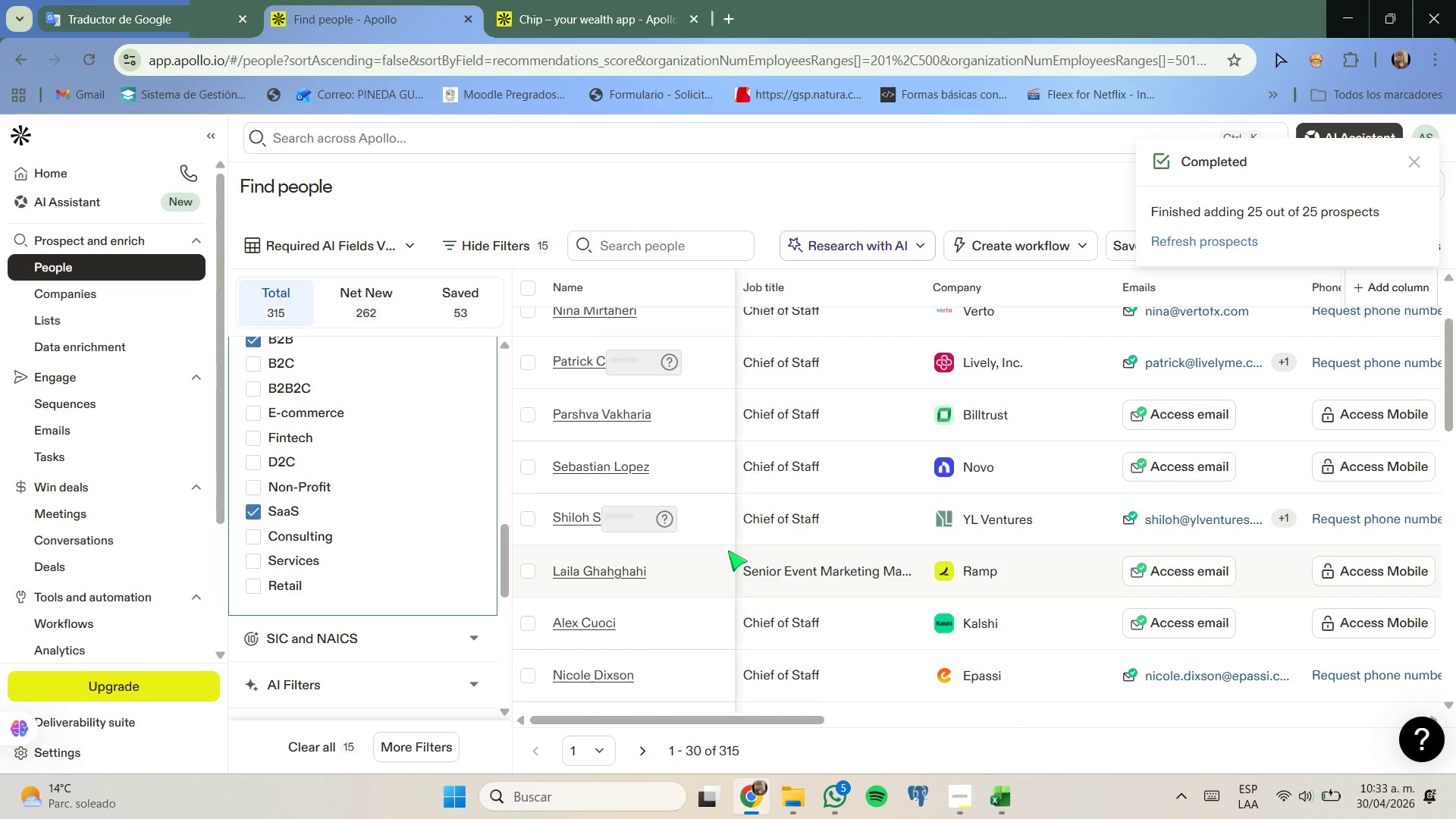 
scroll: coordinate [728, 551], scroll_direction: up, amount: 2.0
 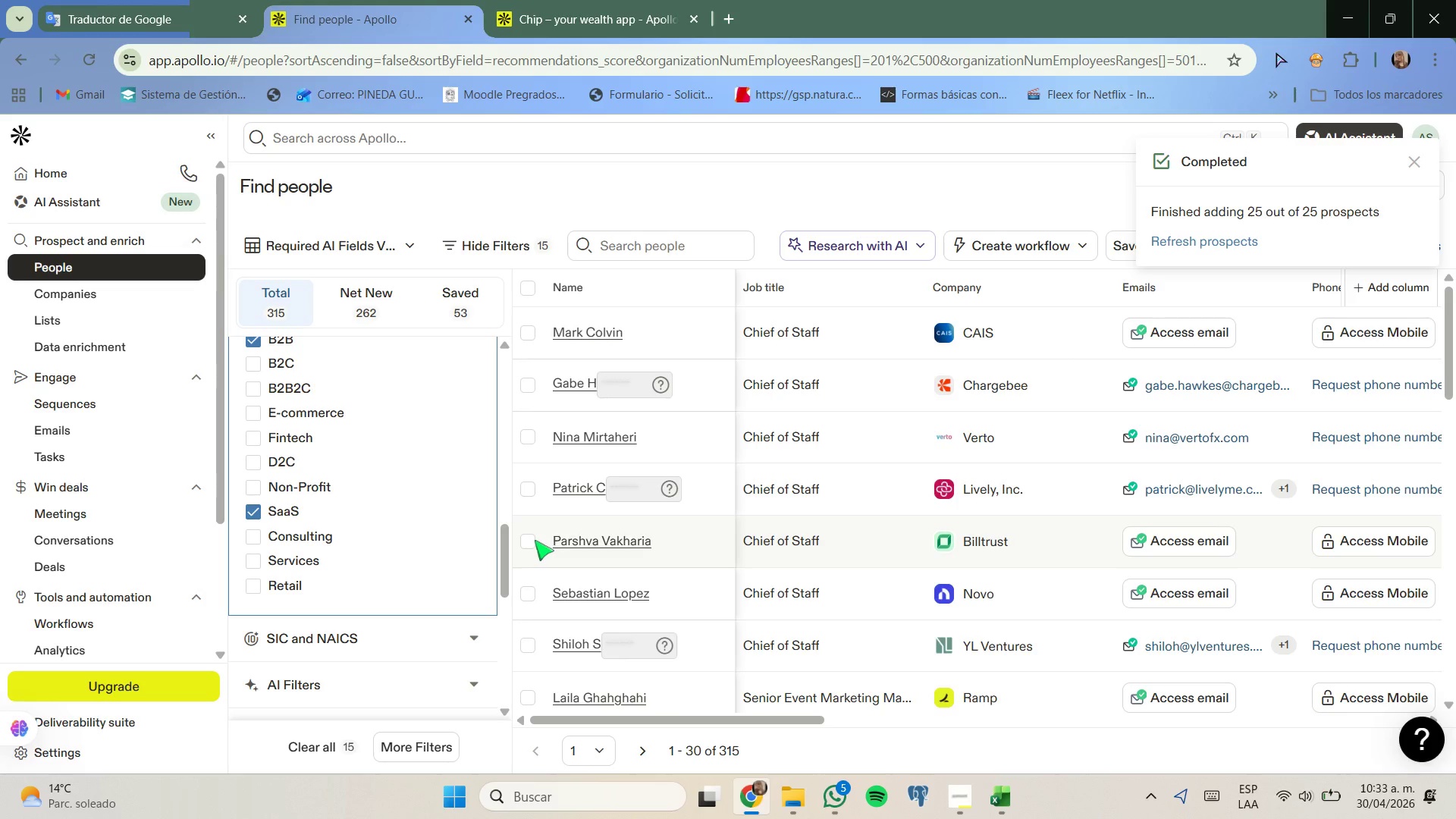 
left_click([532, 540])
 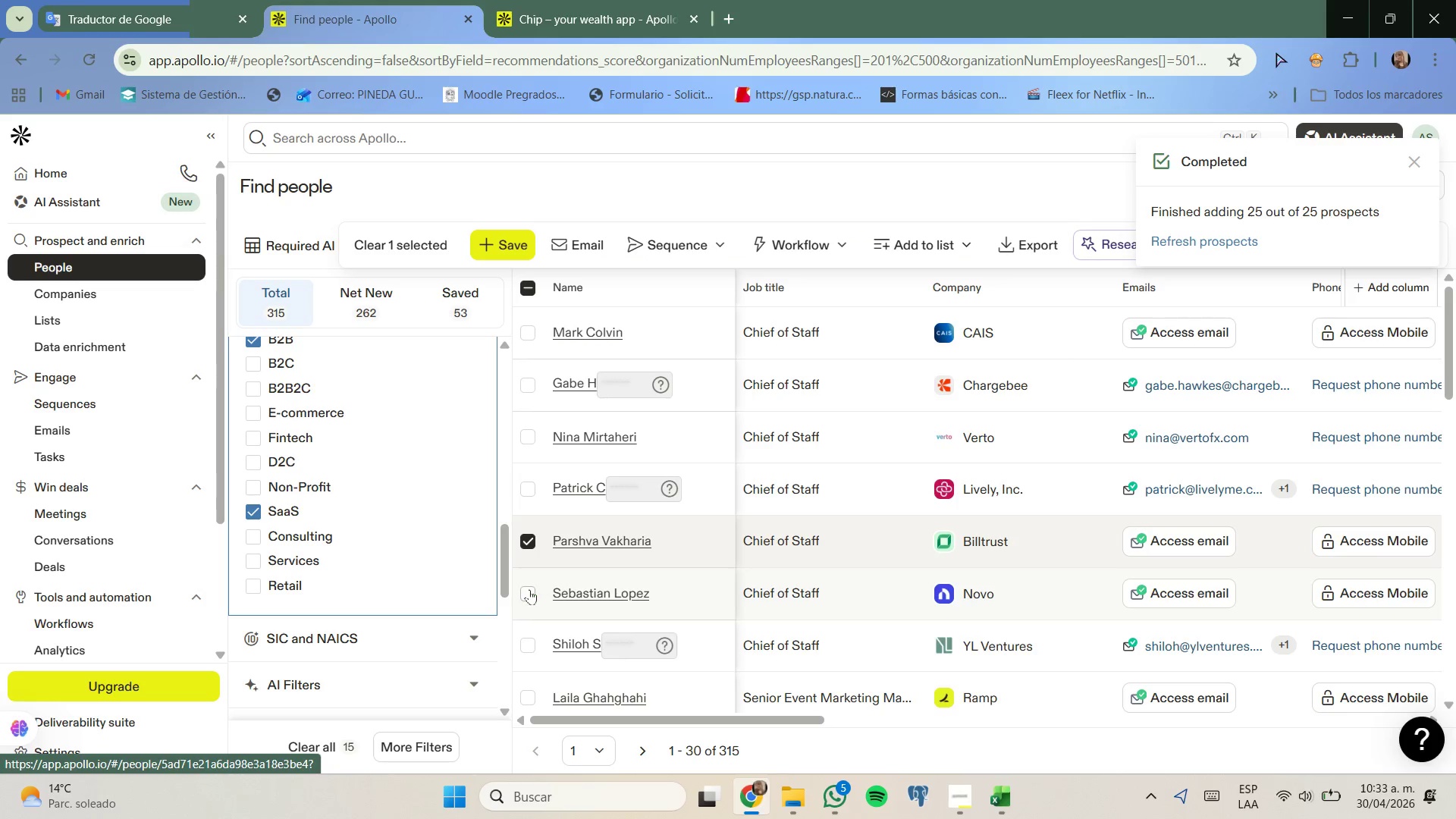 
left_click([529, 589])
 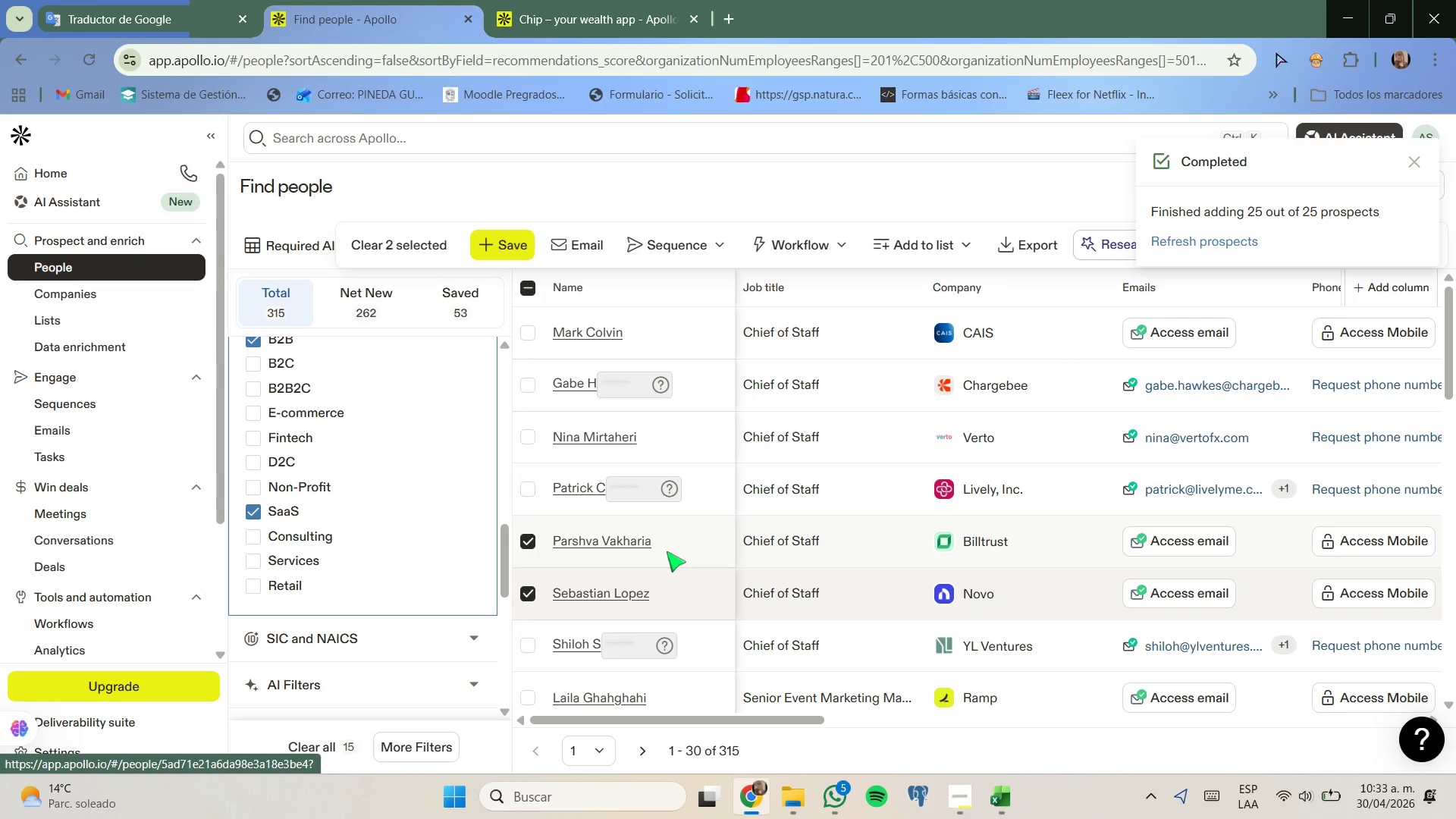 
scroll: coordinate [667, 551], scroll_direction: none, amount: 0.0
 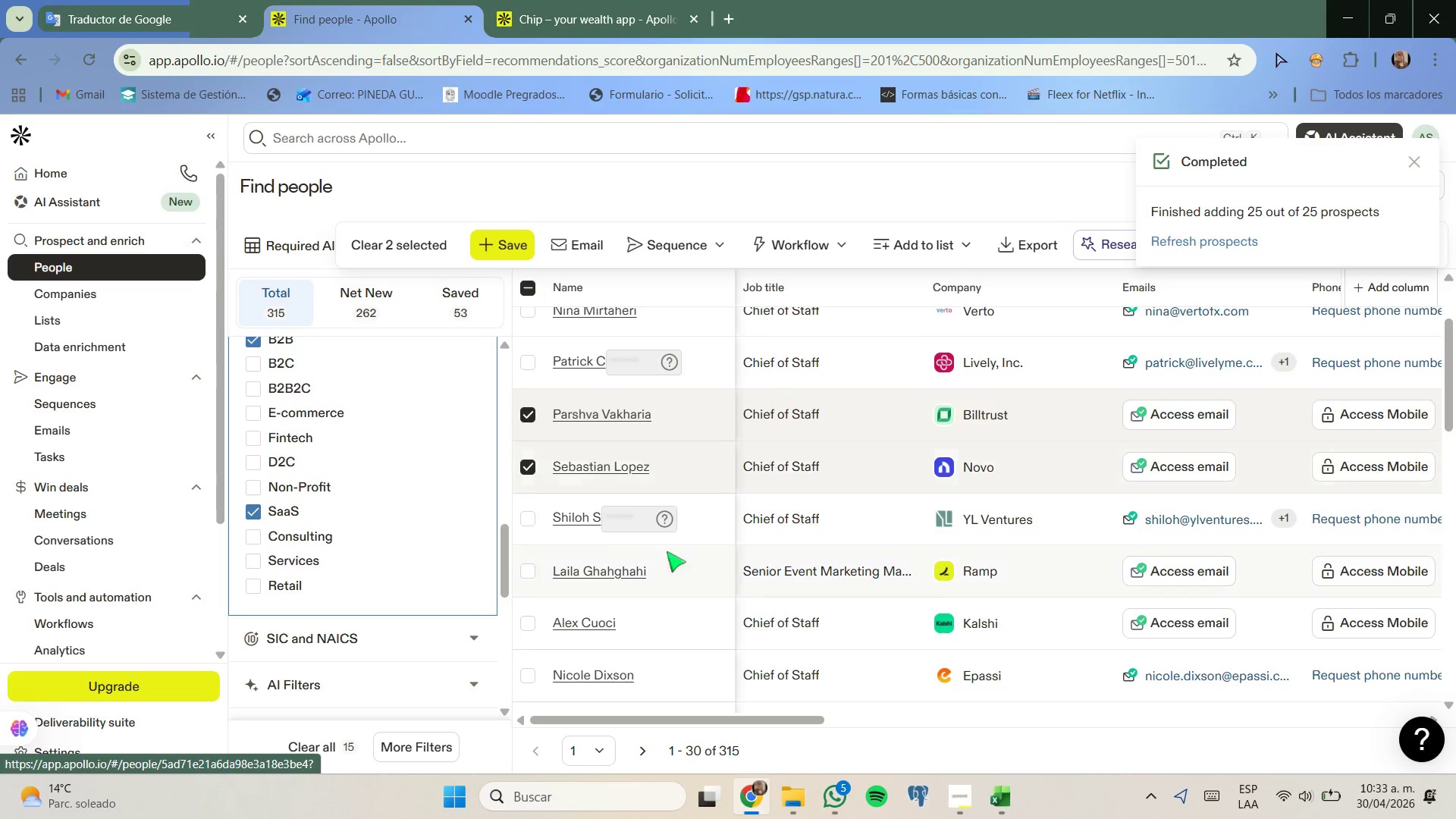 
scroll: coordinate [667, 551], scroll_direction: down, amount: 1.0
 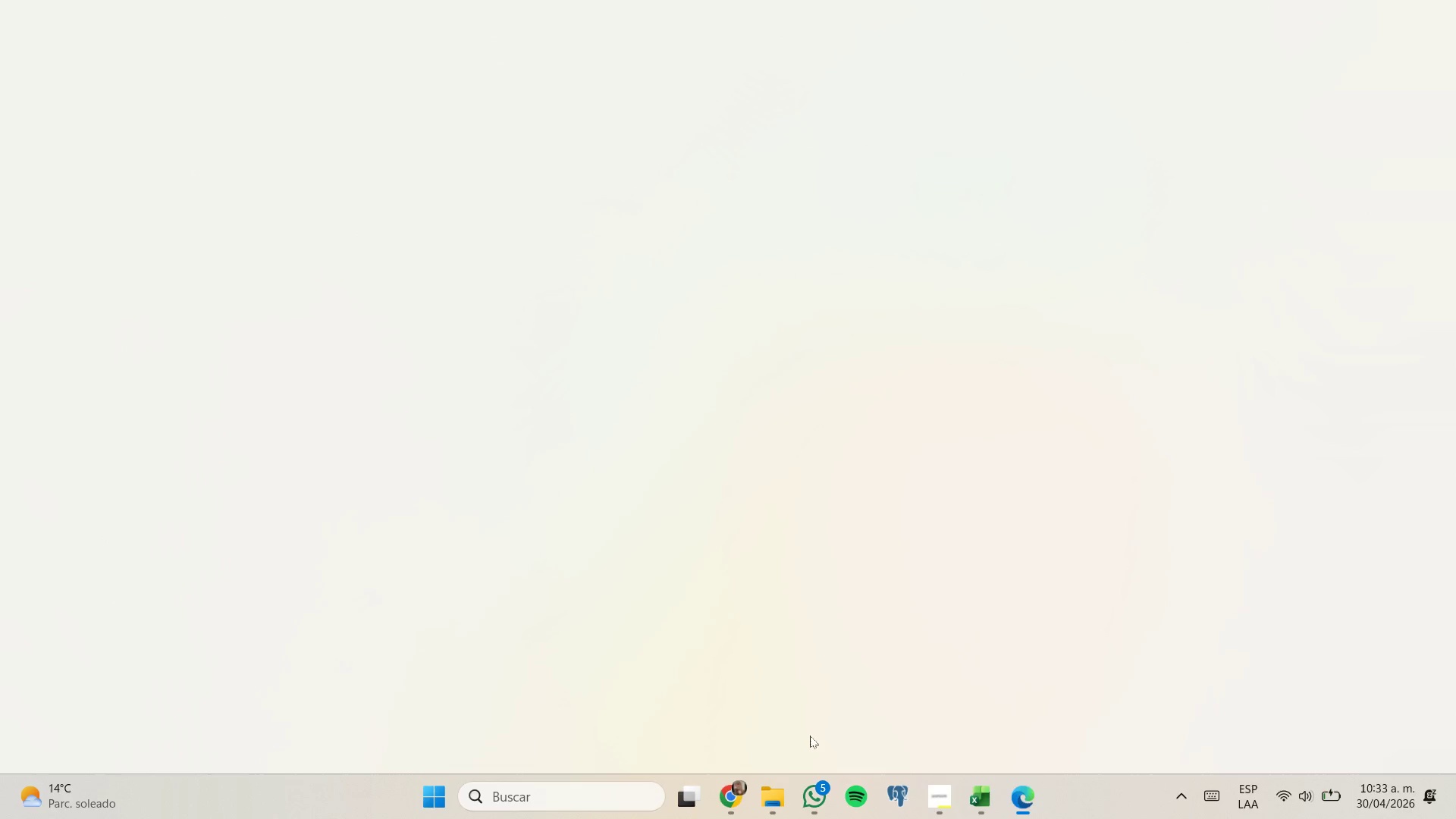 
left_click([732, 697])
 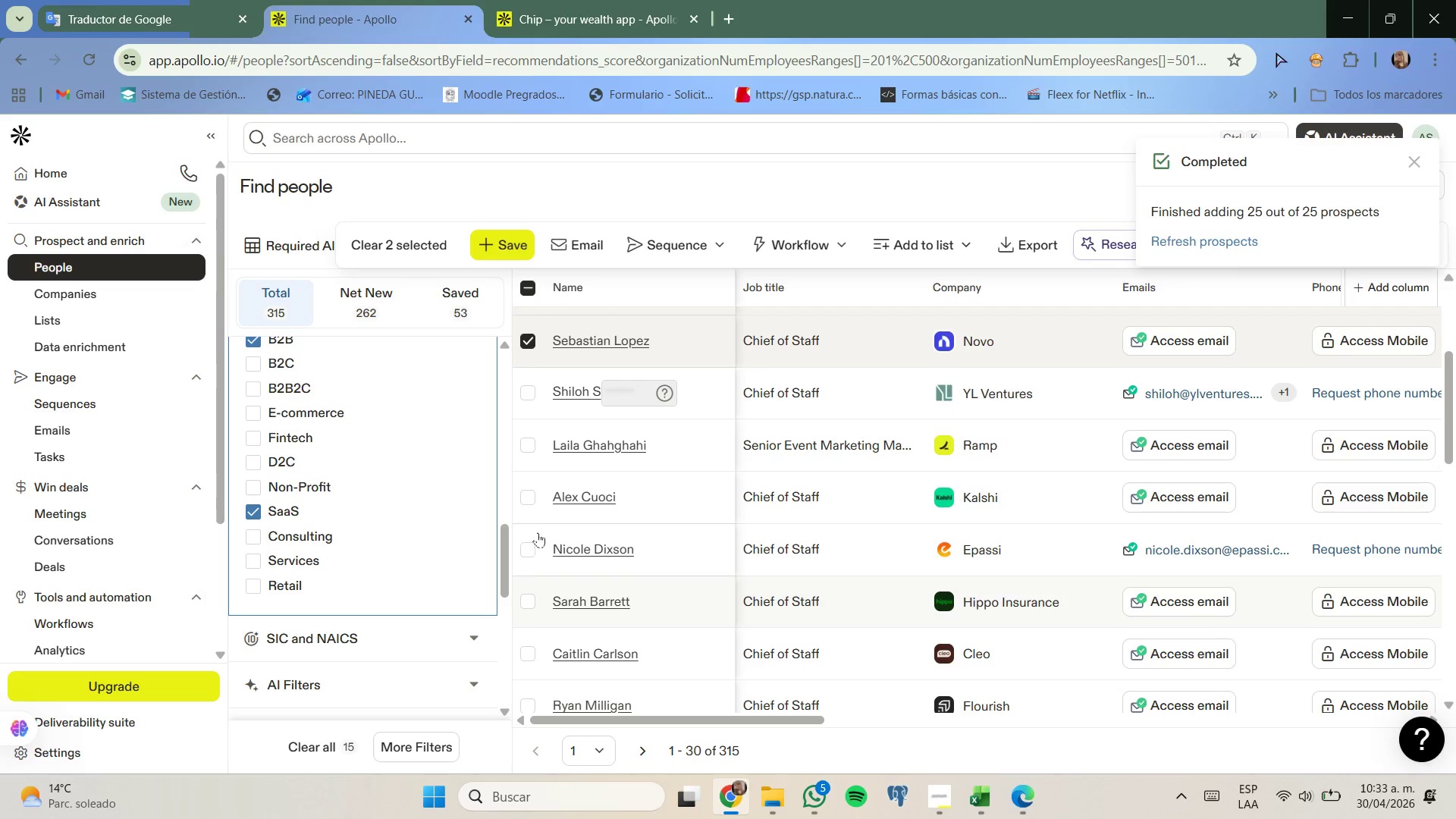 
left_click([531, 500])
 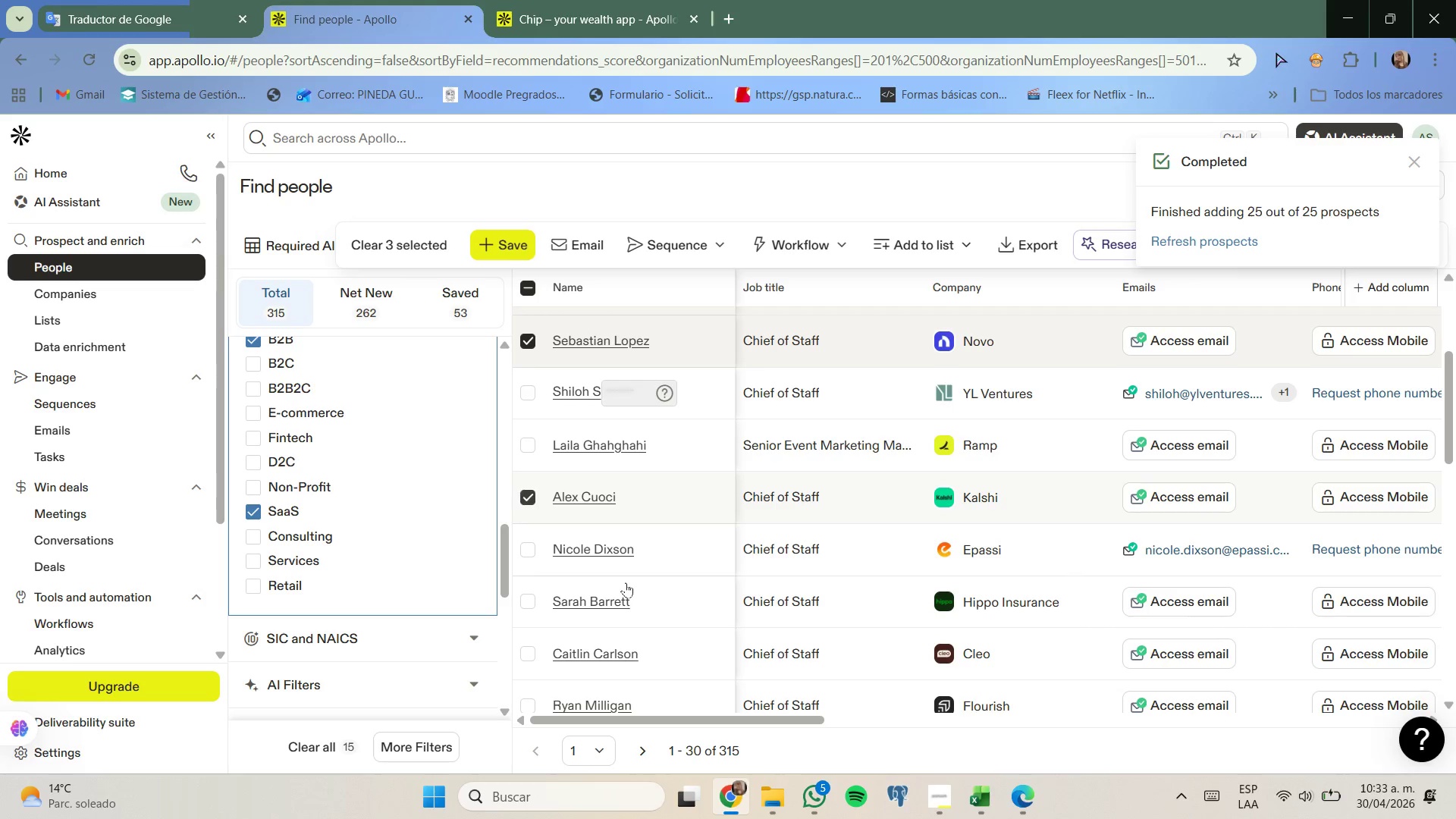 
scroll: coordinate [626, 582], scroll_direction: down, amount: 1.0
 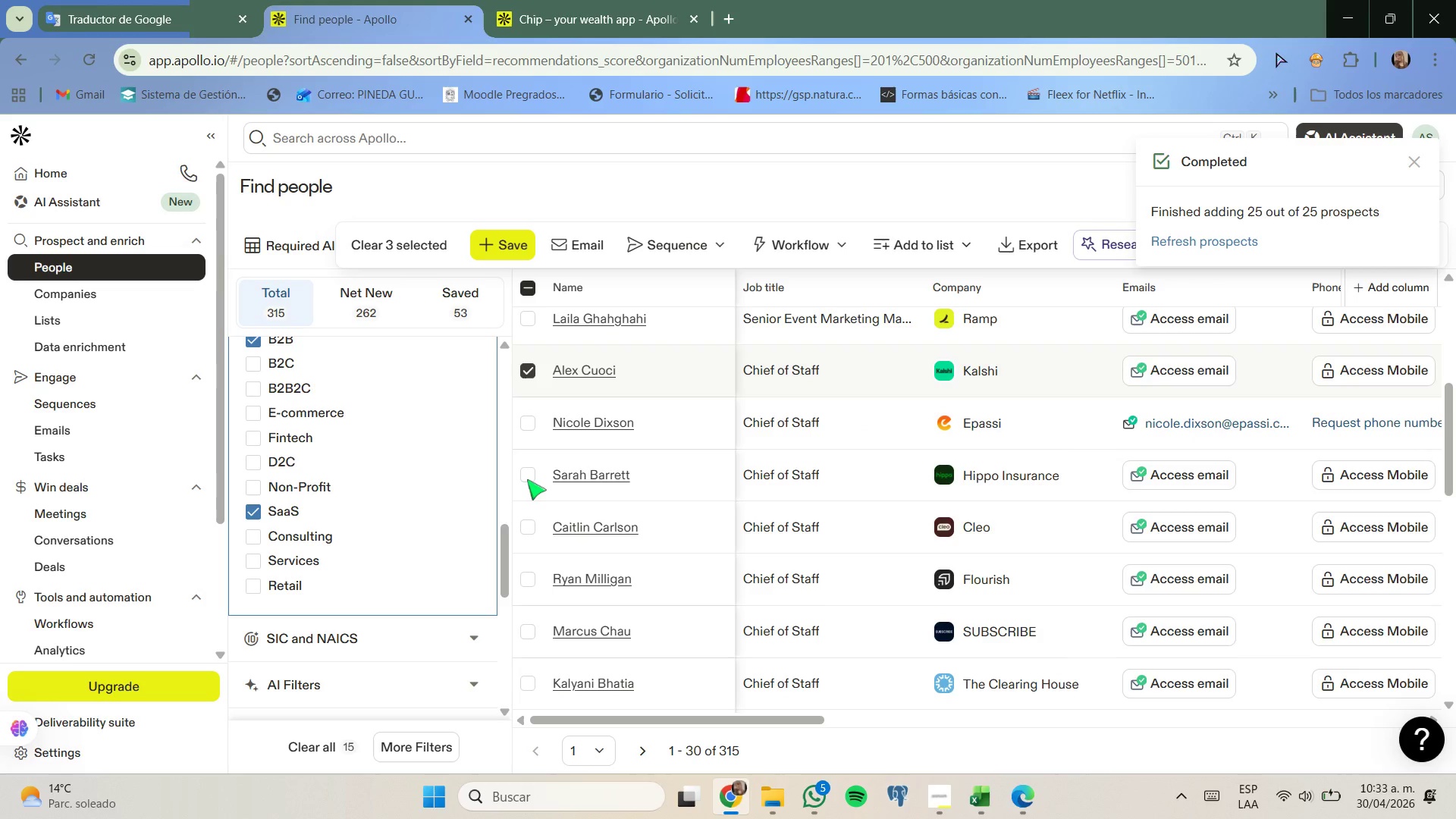 
left_click([526, 475])
 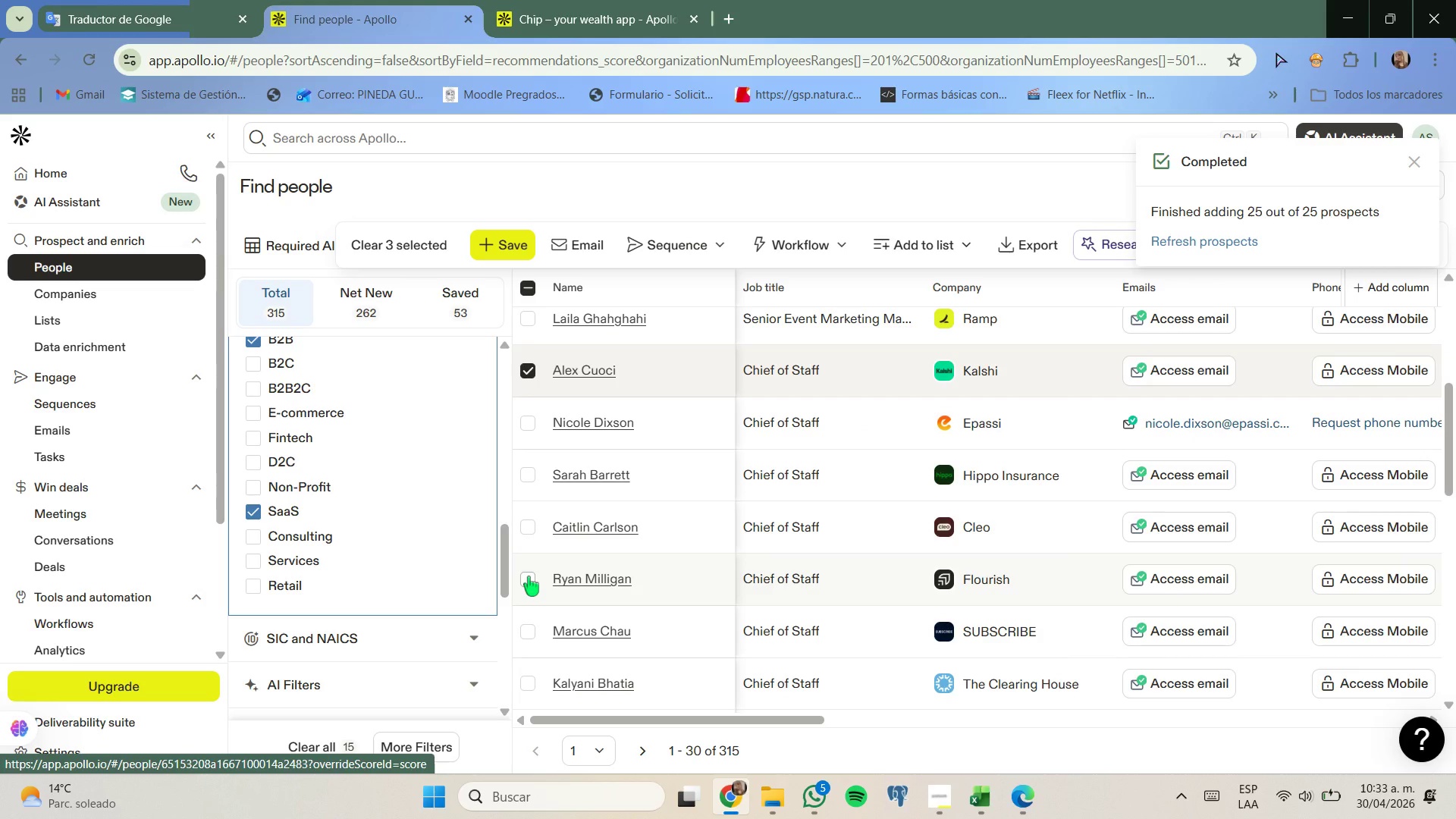 
scroll: coordinate [532, 577], scroll_direction: up, amount: 1.0
 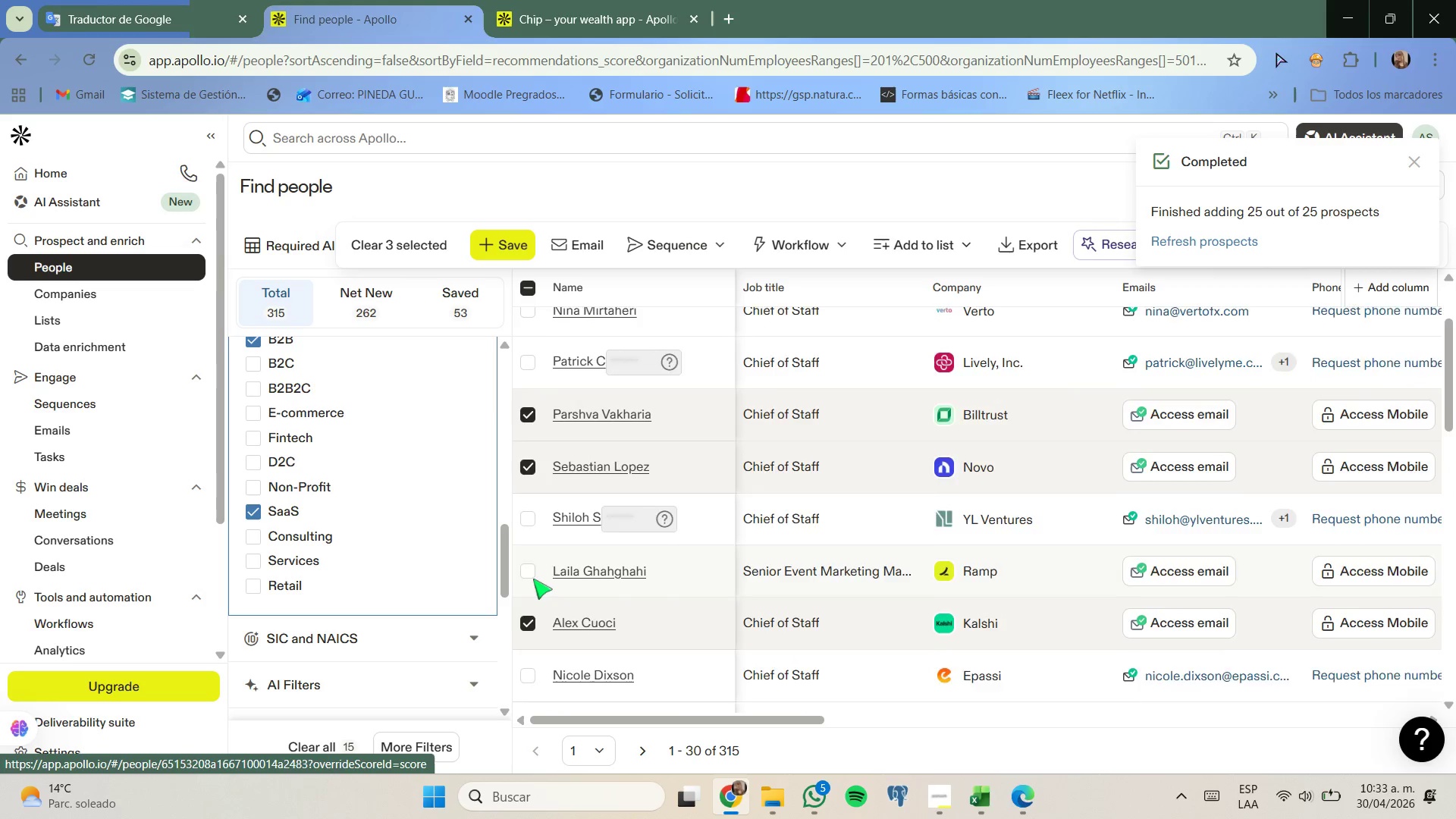 
scroll: coordinate [533, 579], scroll_direction: down, amount: 1.0
 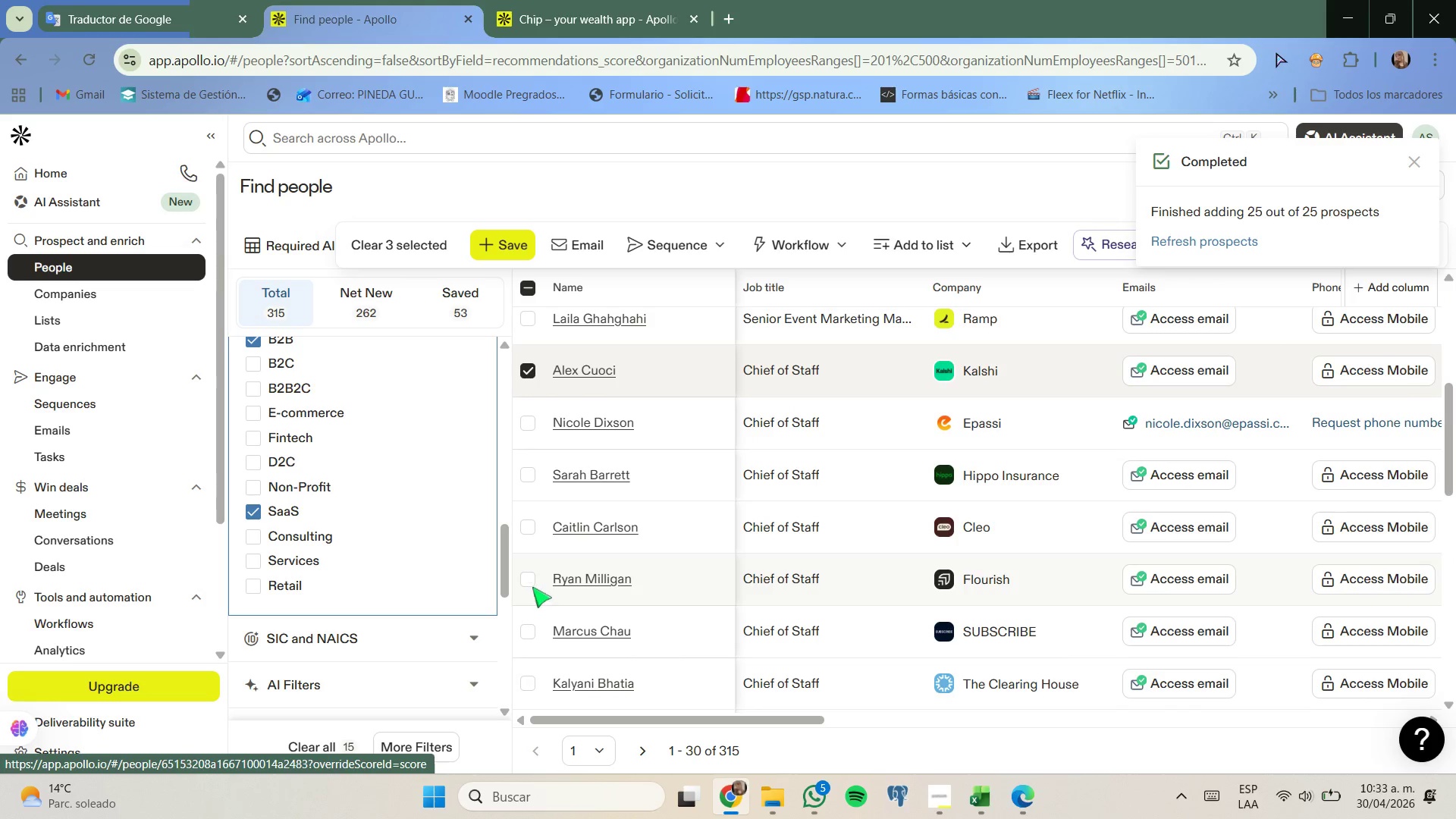 
left_click([532, 580])
 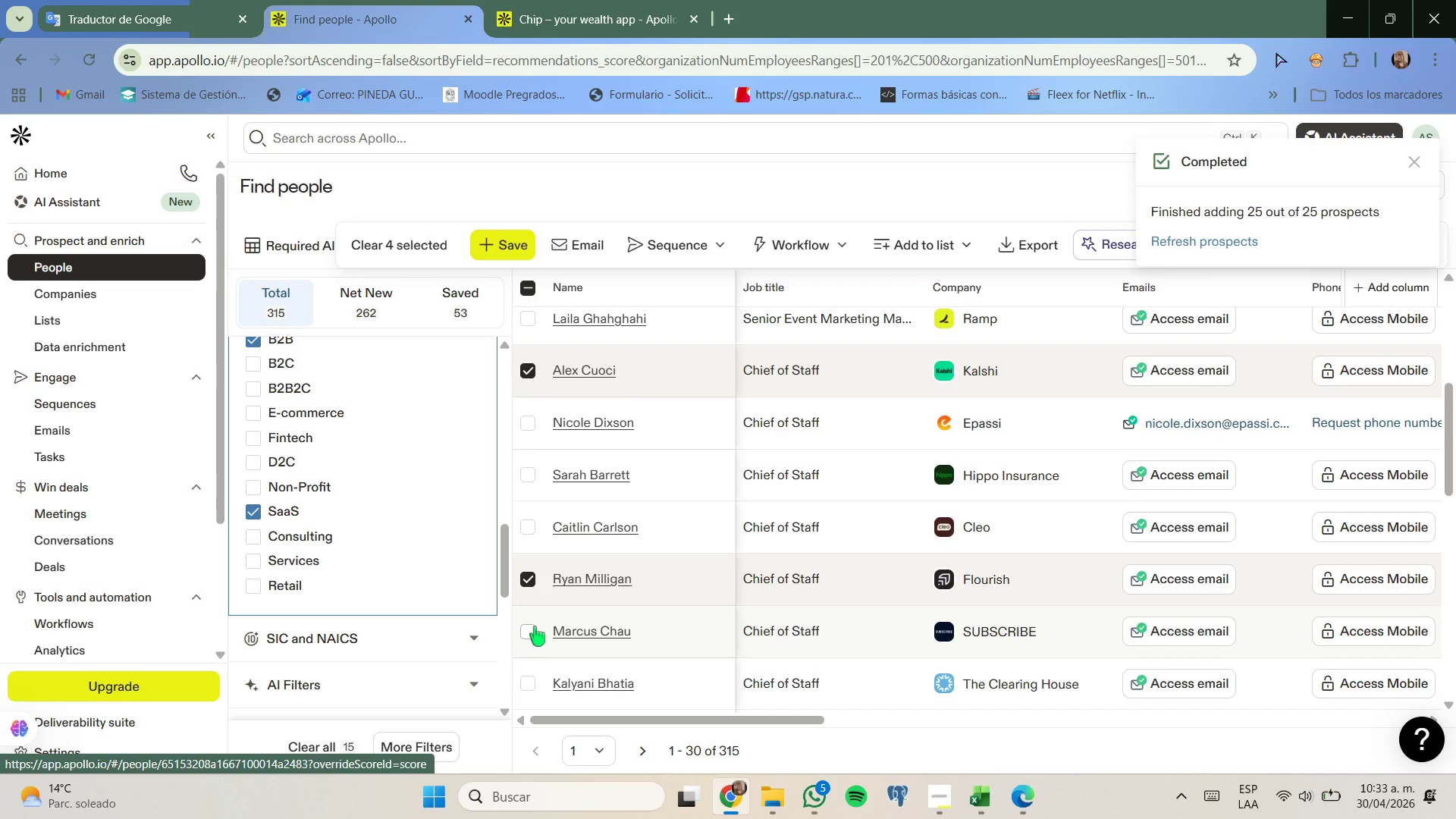 
left_click([529, 631])
 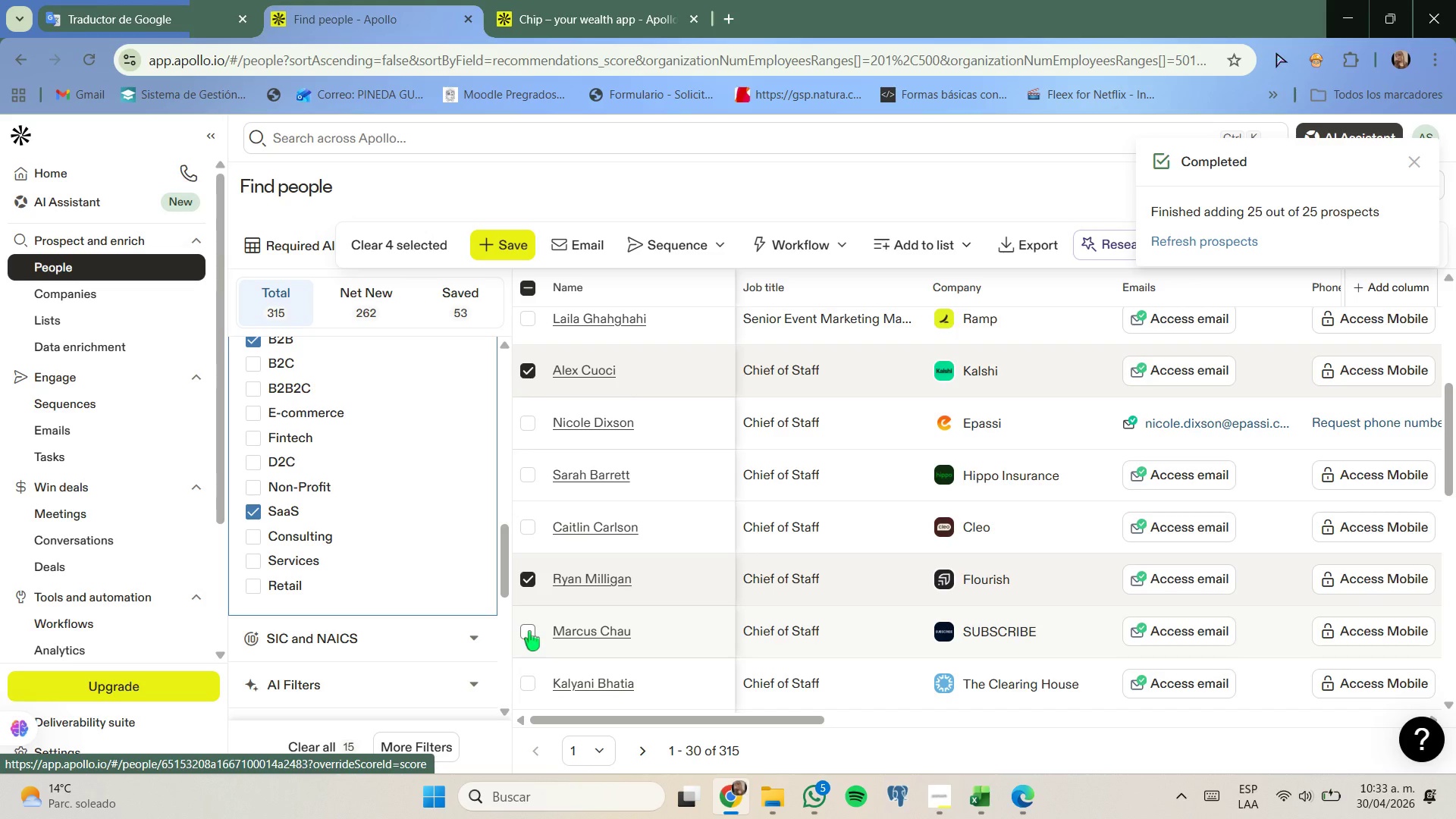 
scroll: coordinate [529, 631], scroll_direction: down, amount: 1.0
 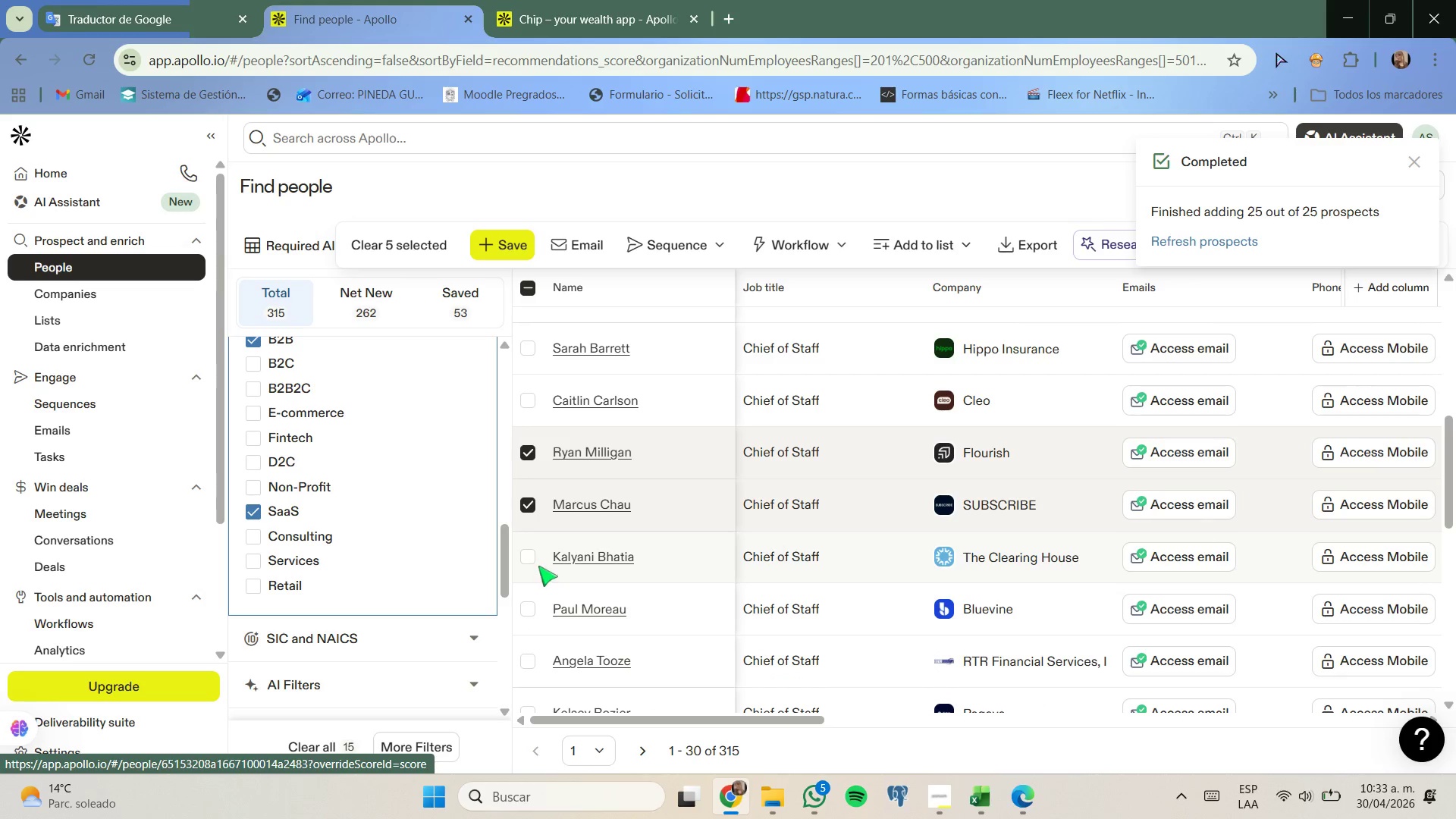 
left_click([532, 561])
 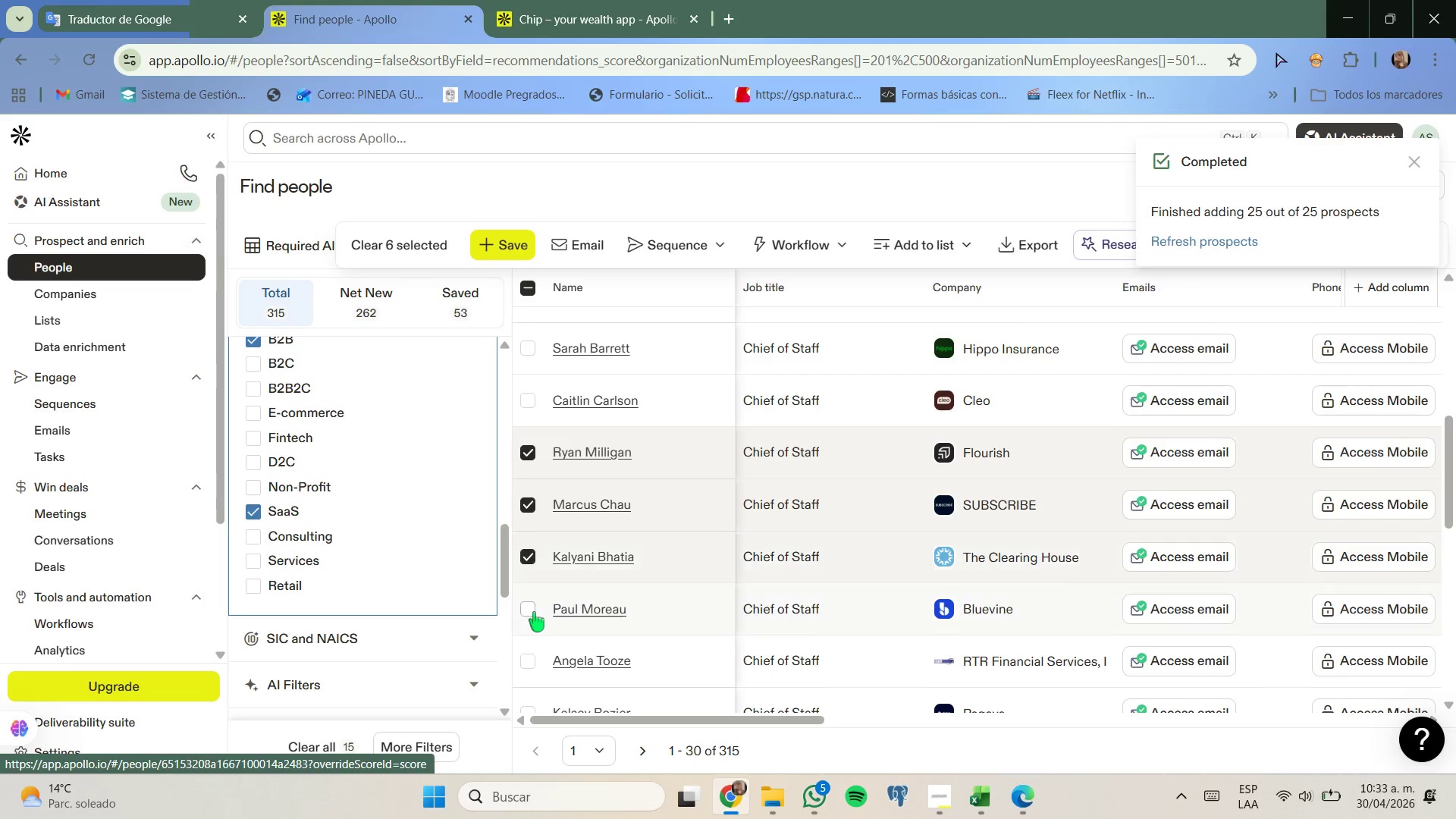 
left_click([534, 612])
 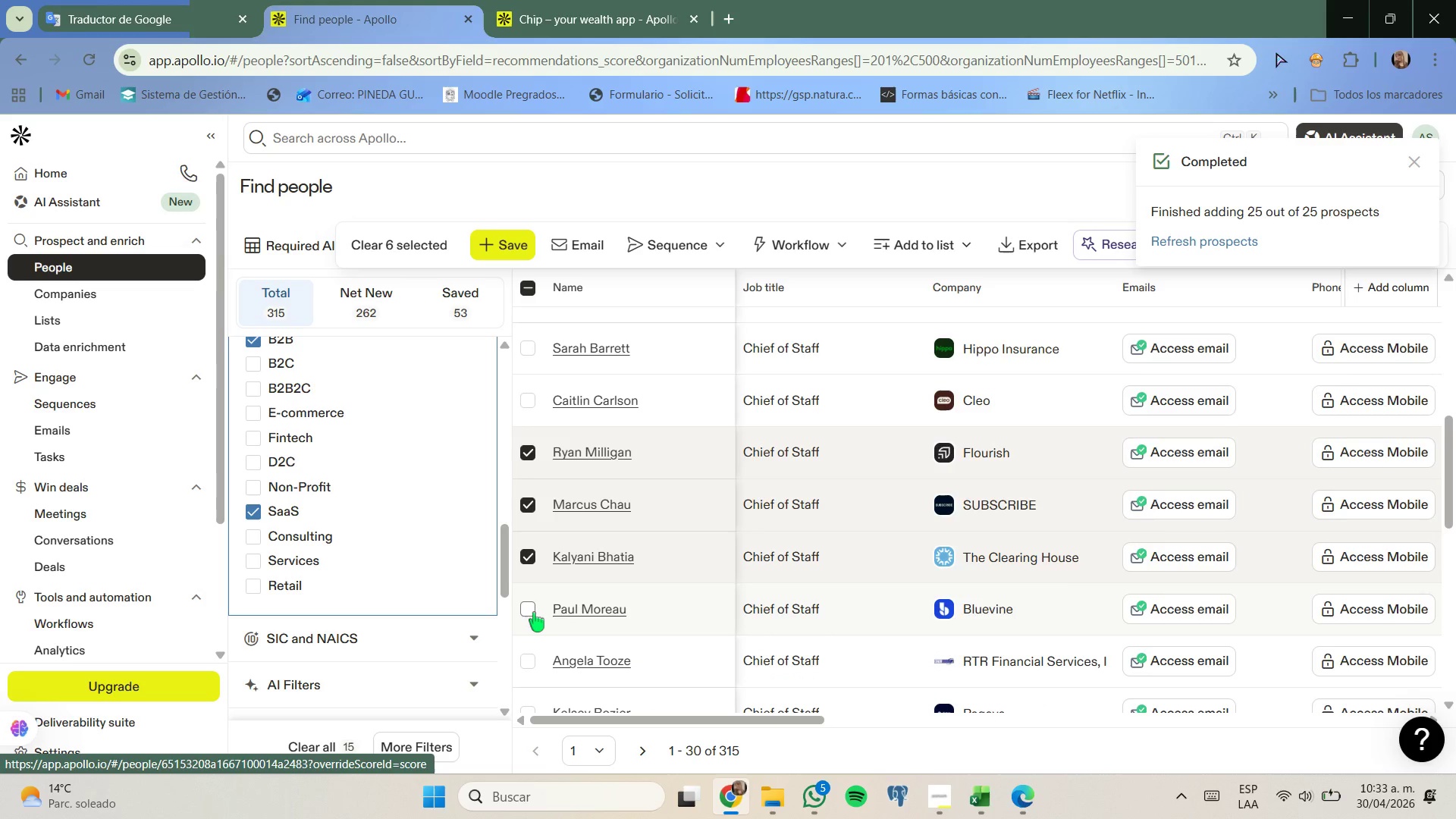 
scroll: coordinate [534, 612], scroll_direction: down, amount: 1.0
 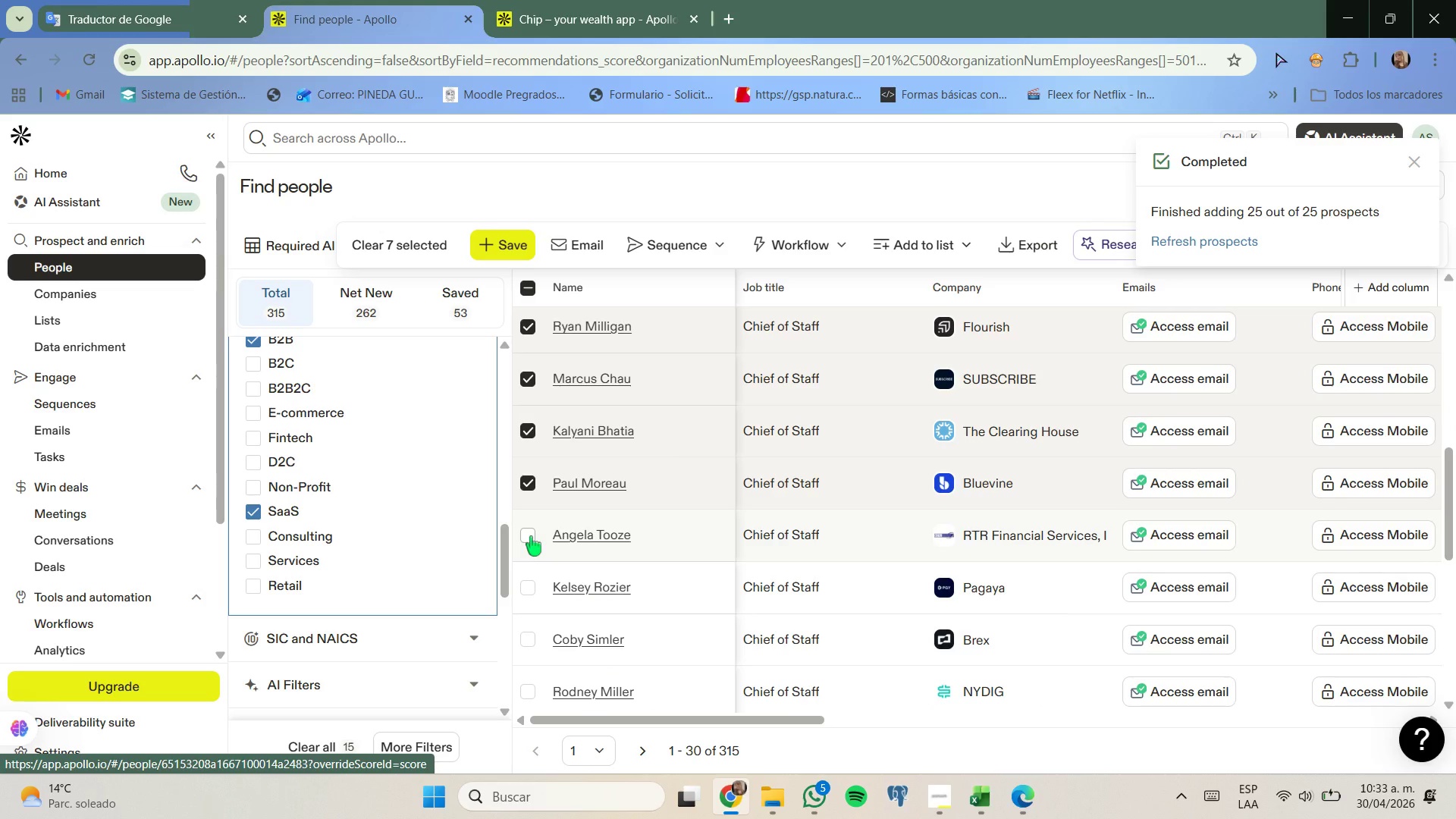 
left_click([531, 536])
 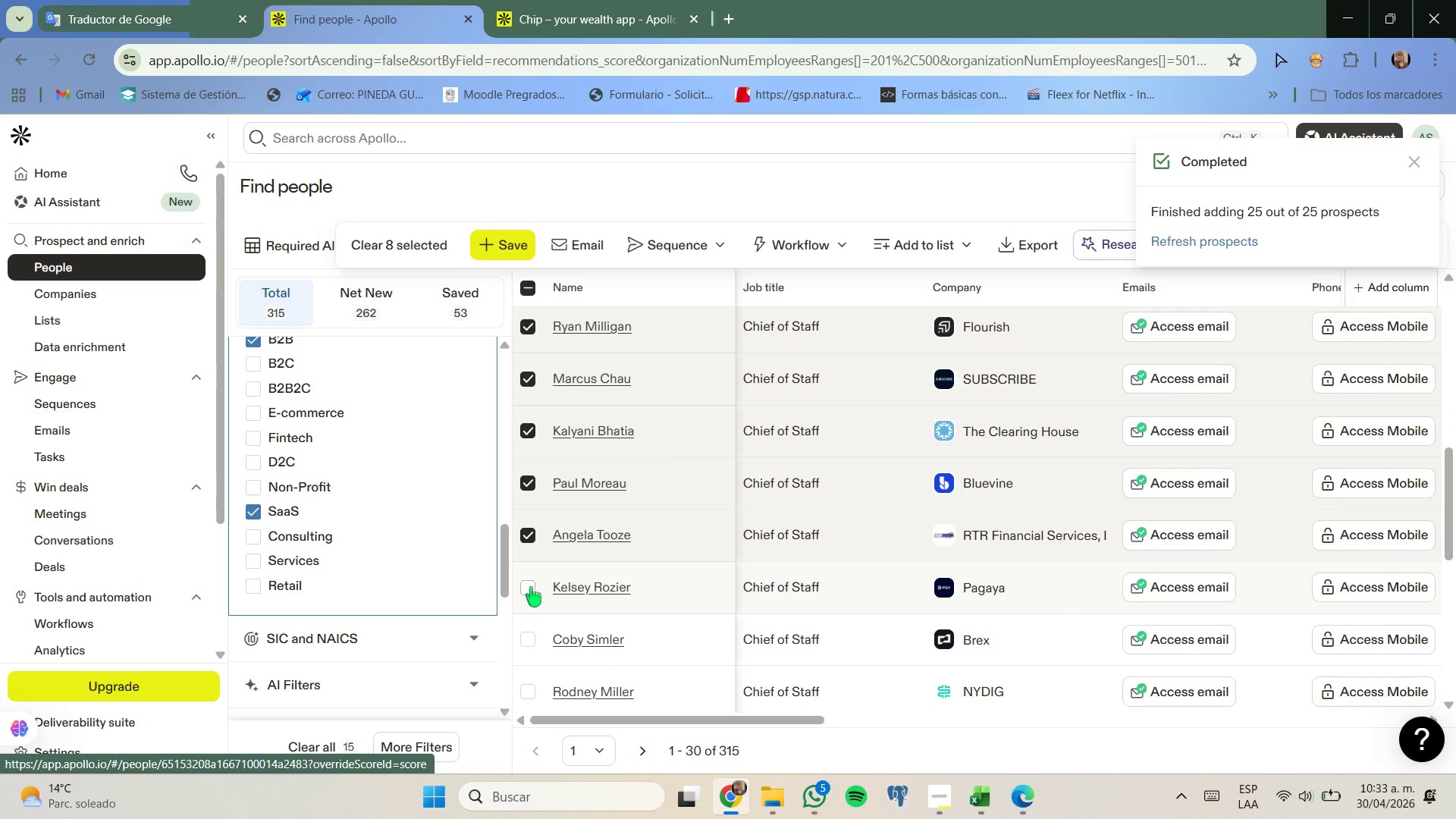 
left_click([531, 587])
 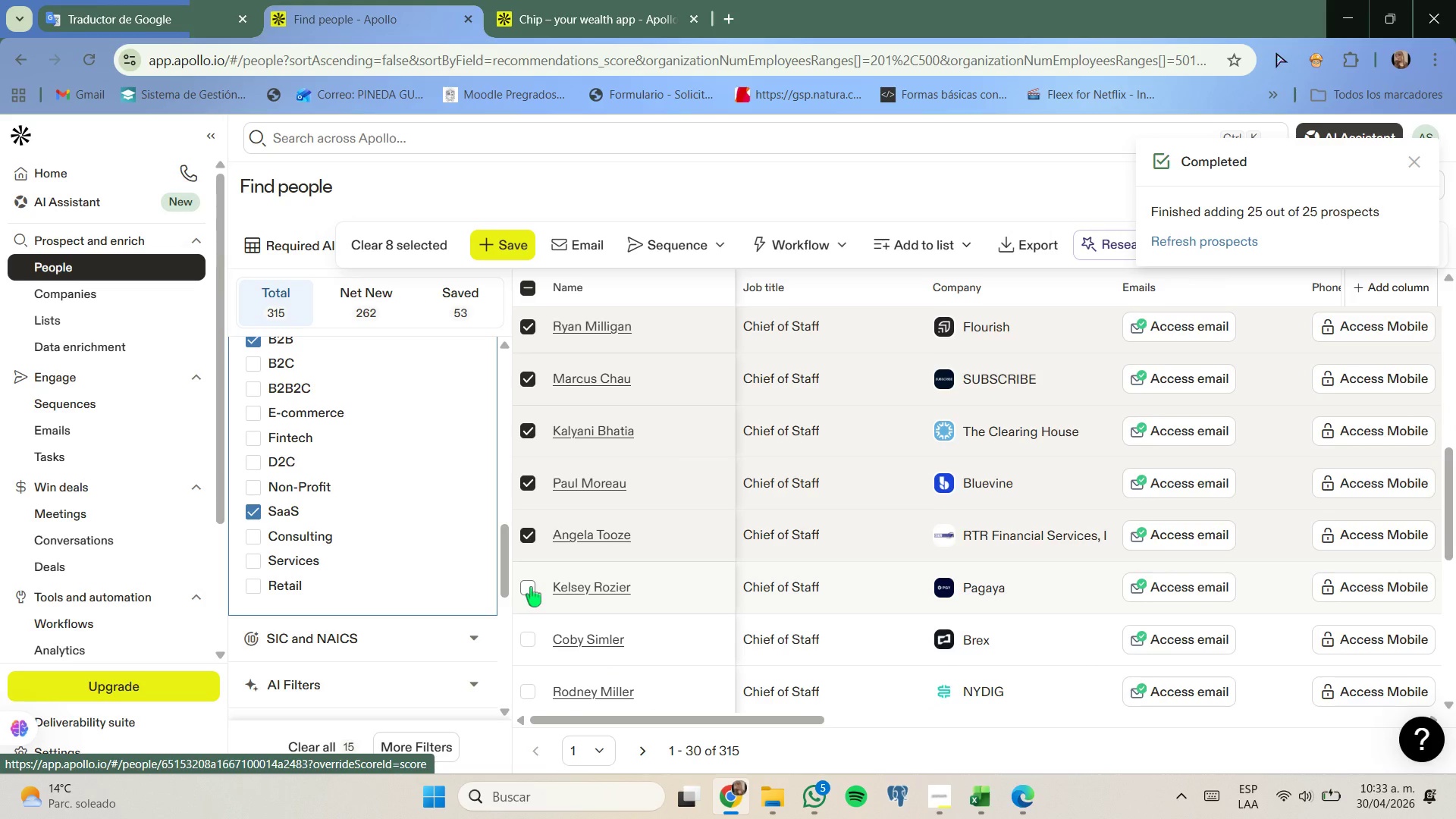 
scroll: coordinate [531, 587], scroll_direction: down, amount: 1.0
 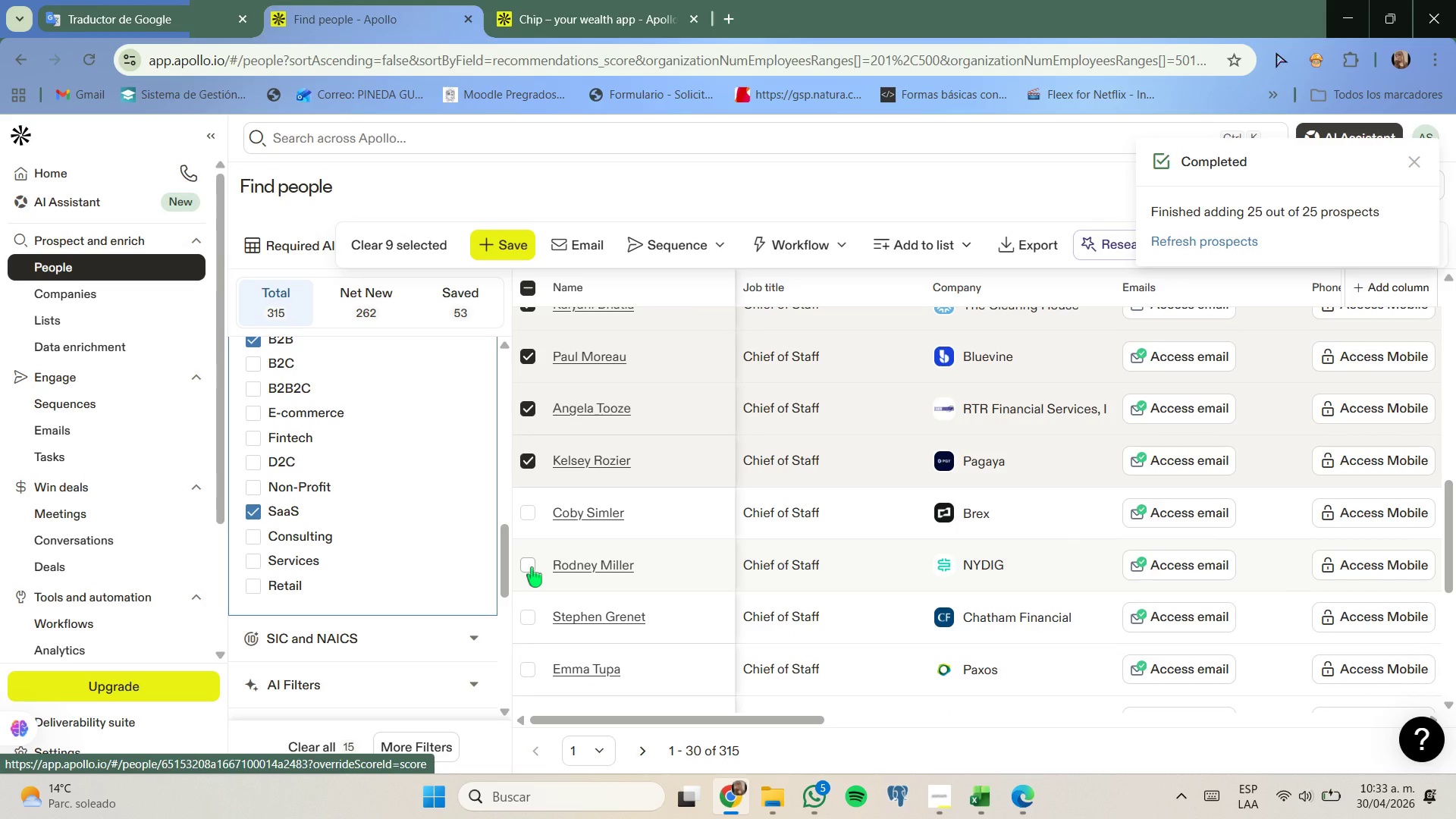 
left_click([532, 567])
 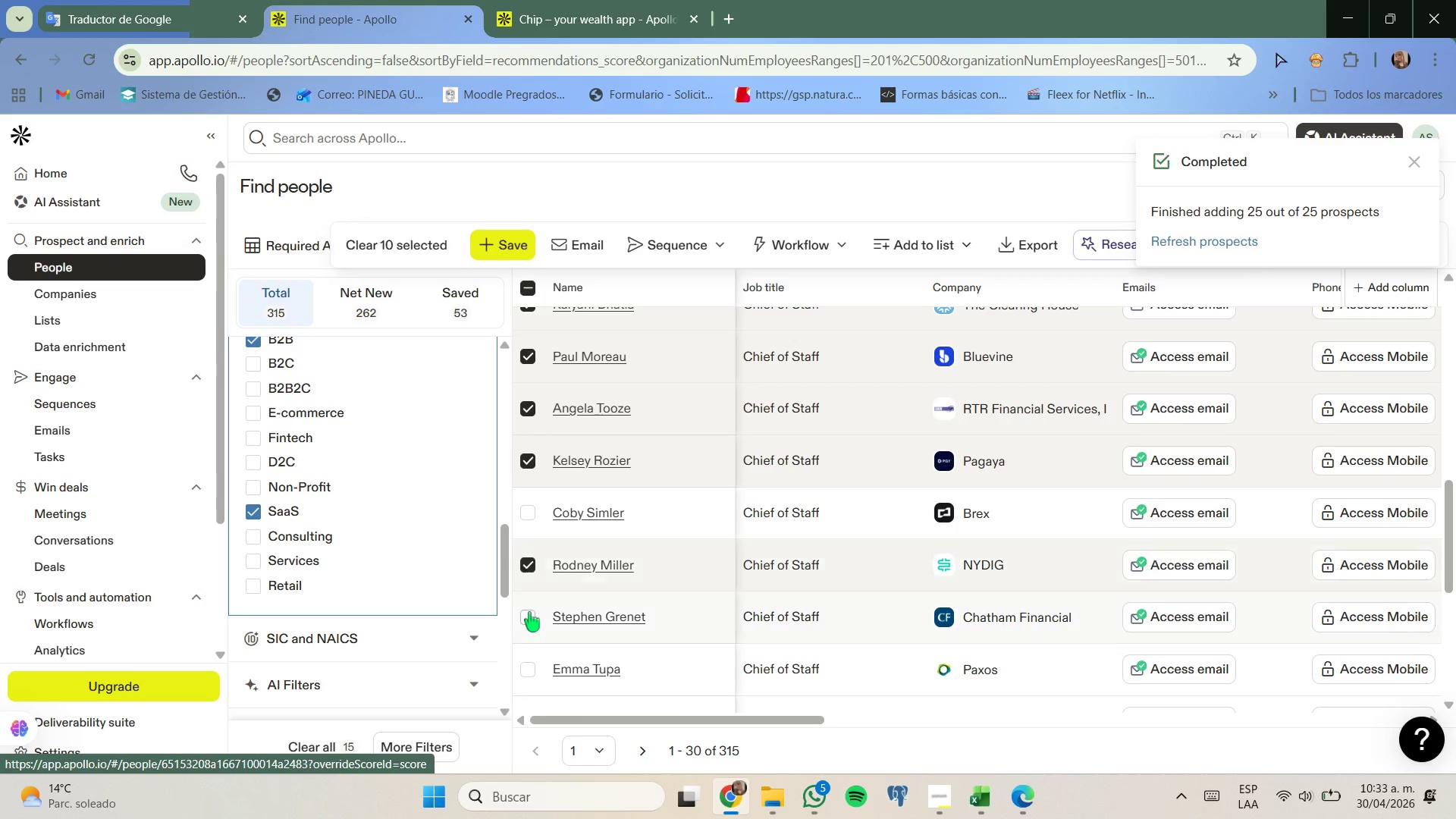 
left_click([529, 612])
 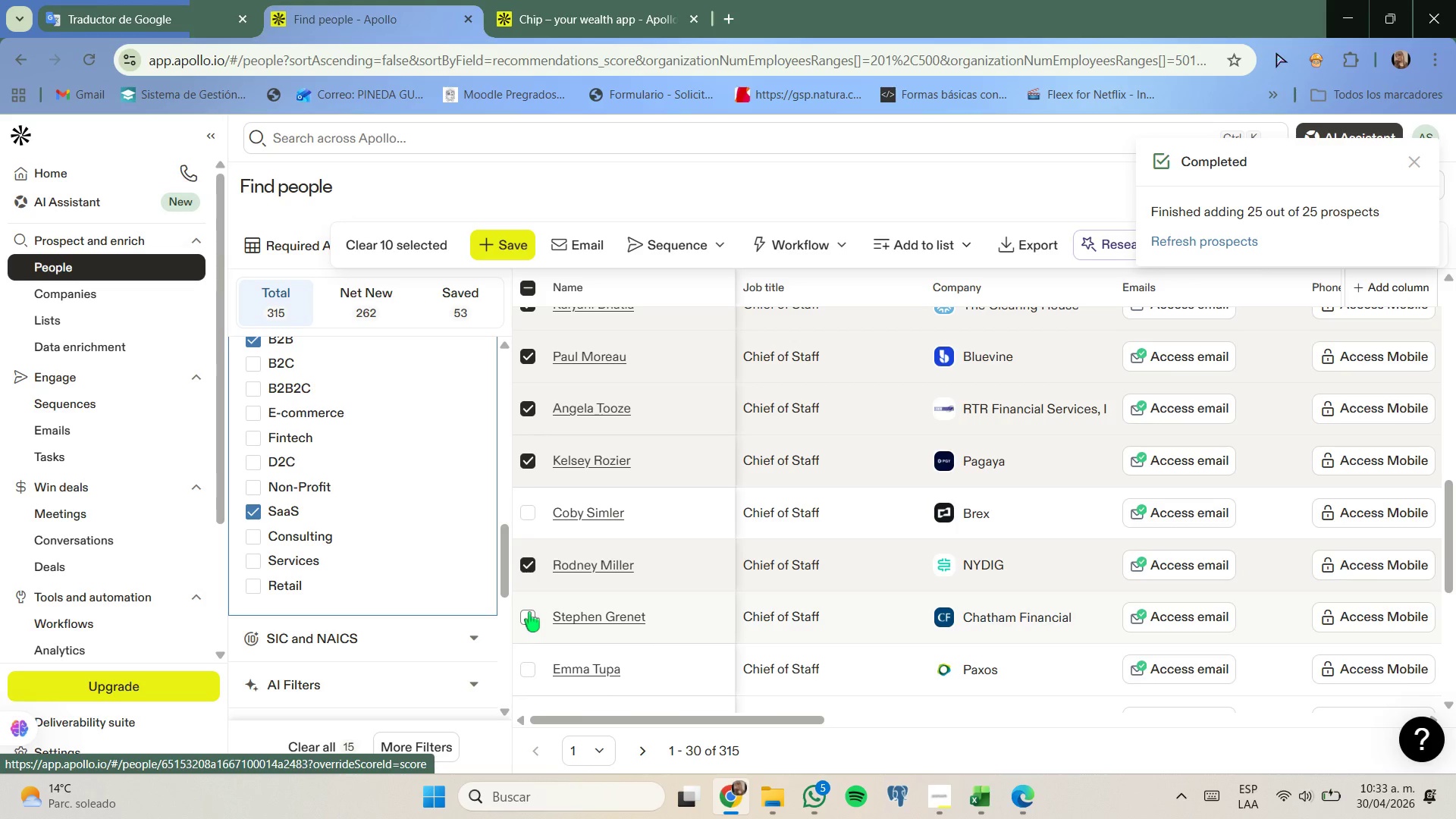 
scroll: coordinate [529, 612], scroll_direction: down, amount: 1.0
 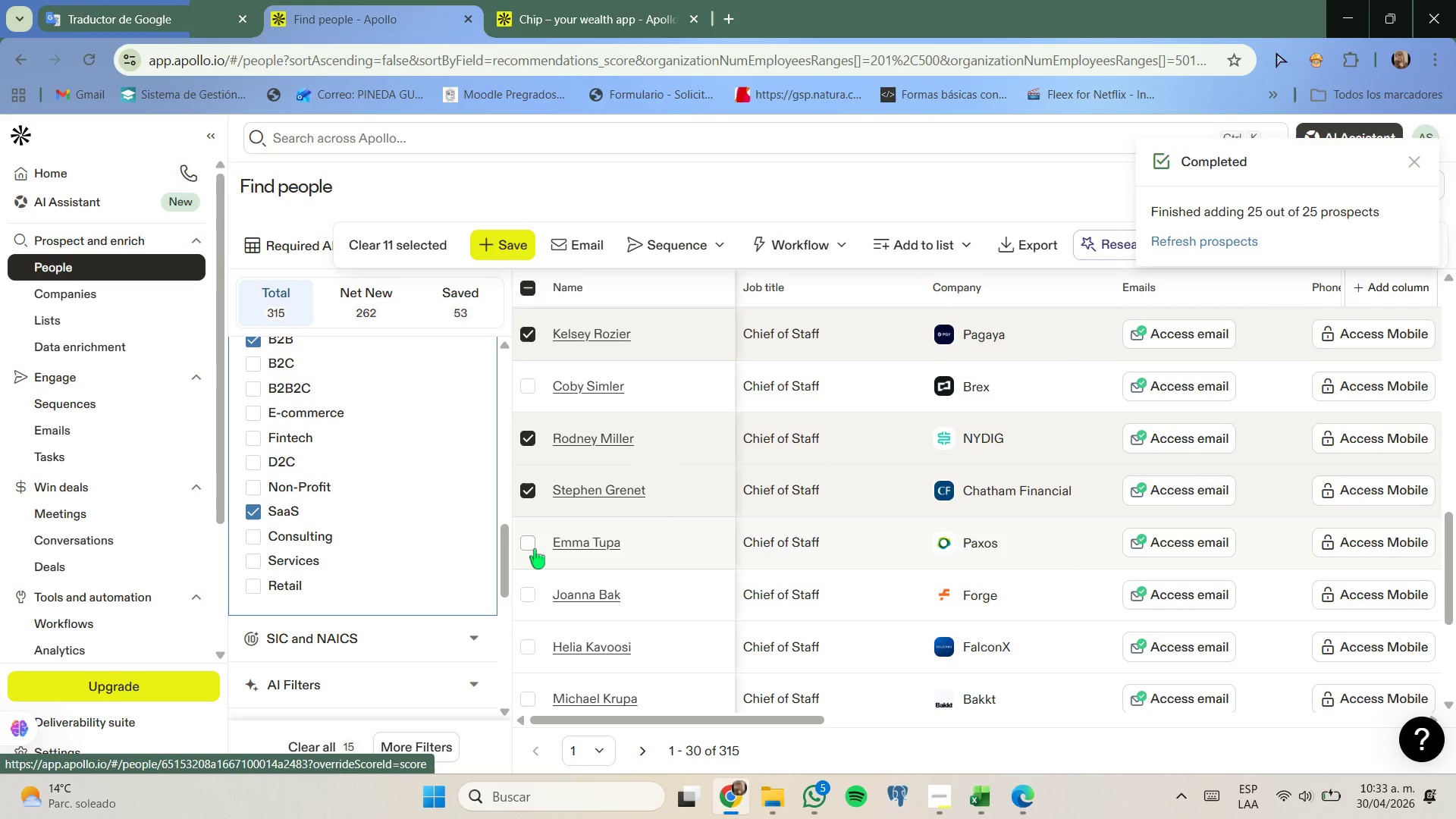 
wait(8.16)
 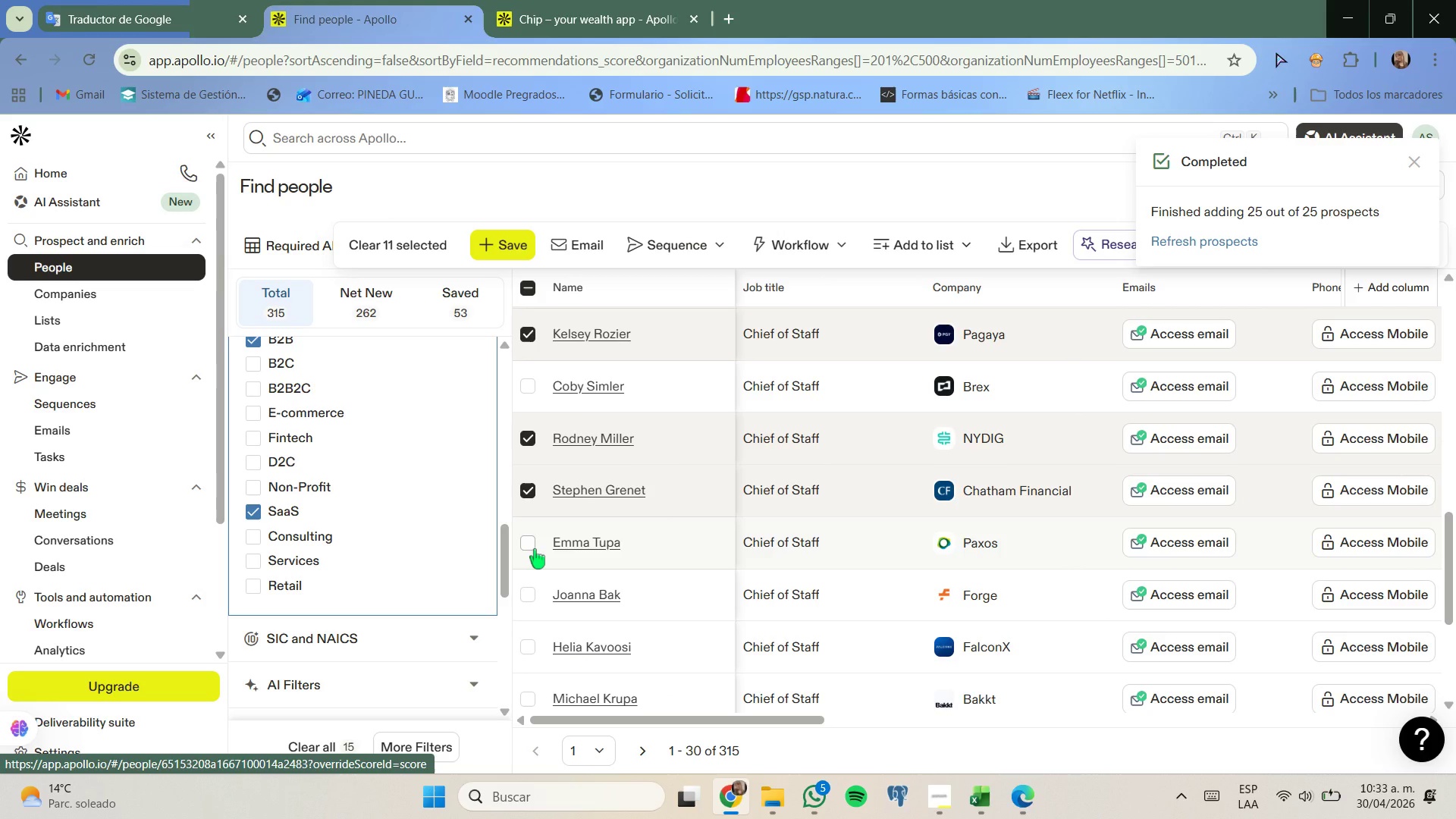 
left_click([531, 546])
 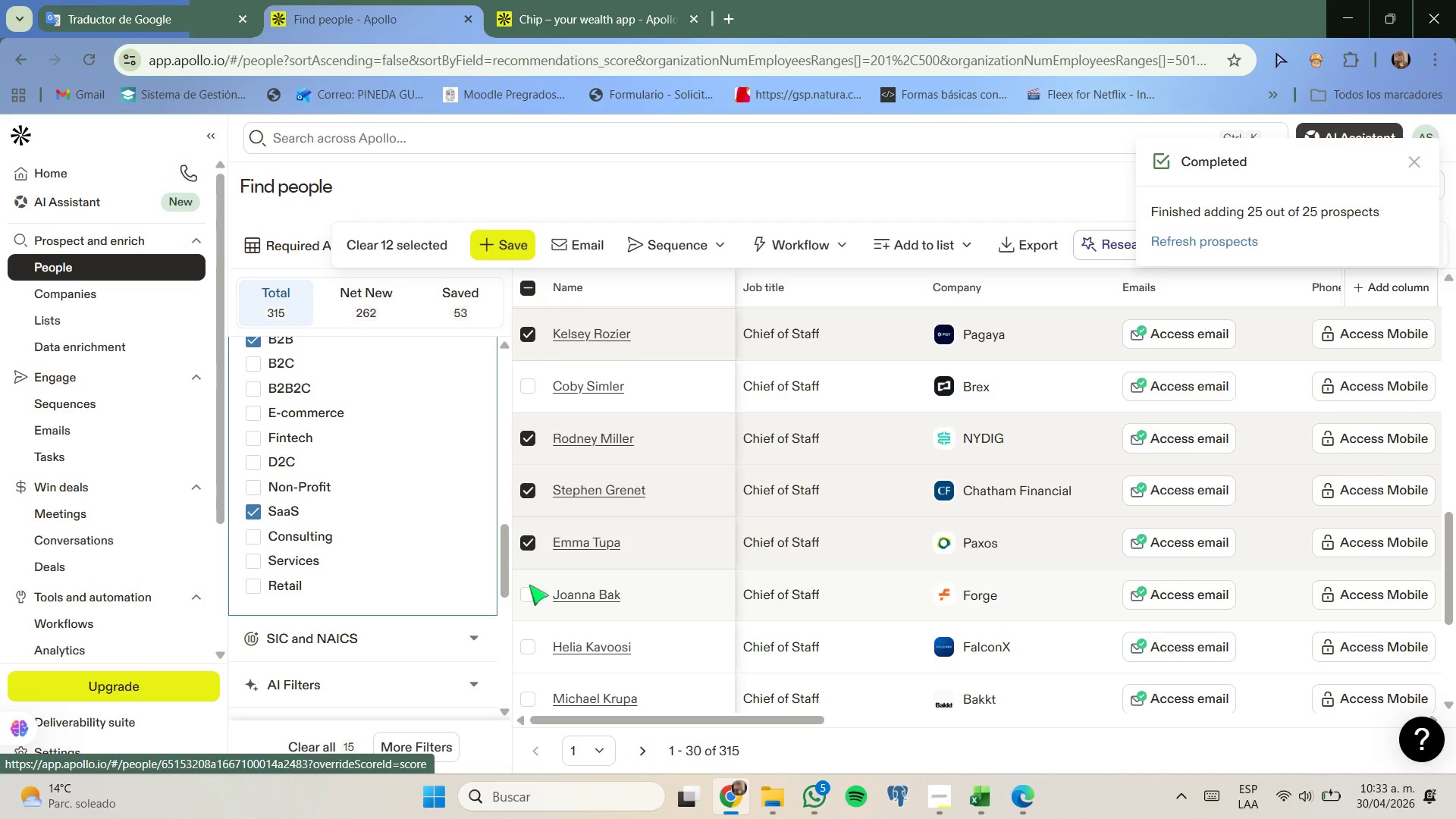 
left_click([526, 588])
 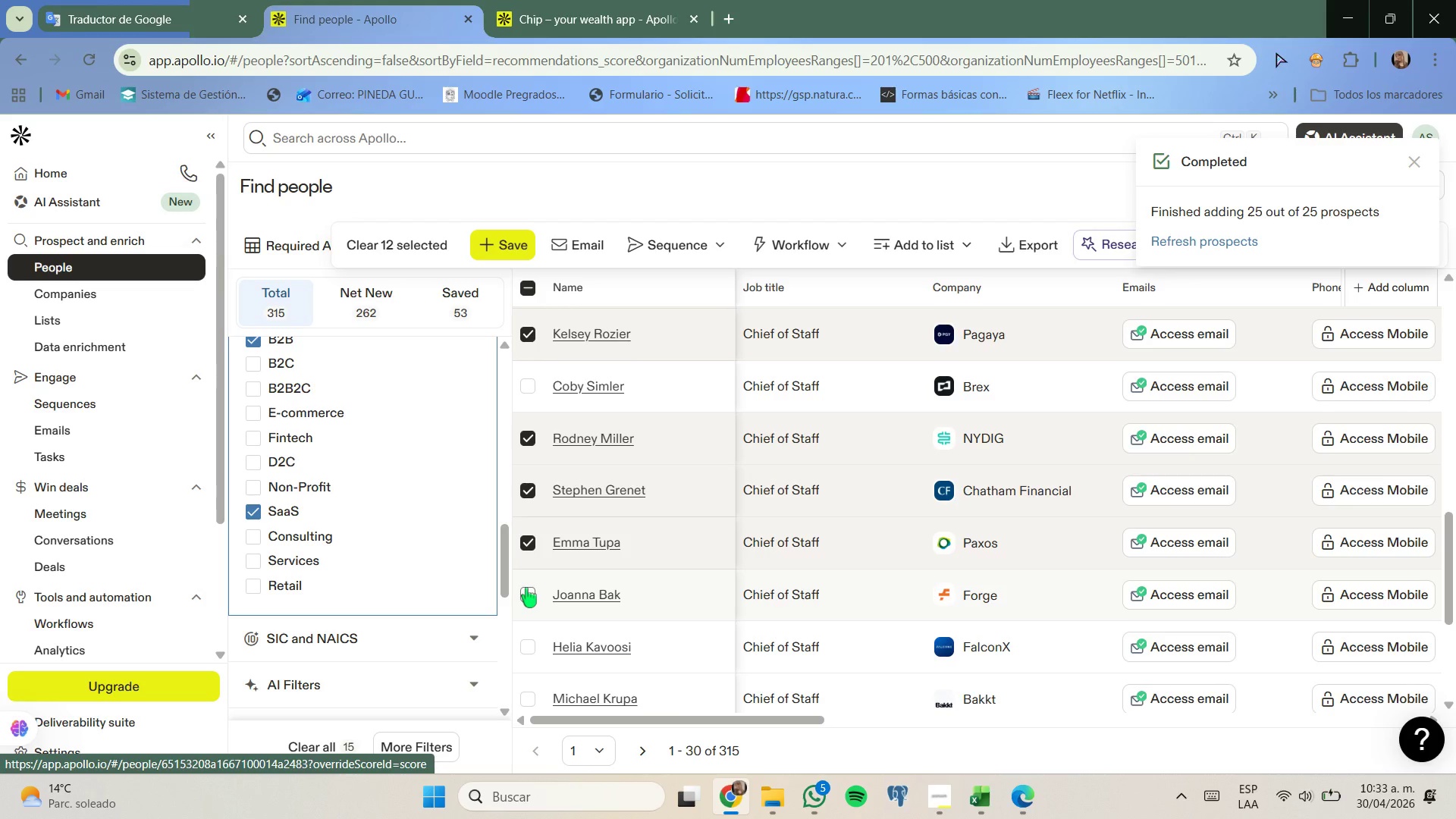 
scroll: coordinate [526, 588], scroll_direction: down, amount: 1.0
 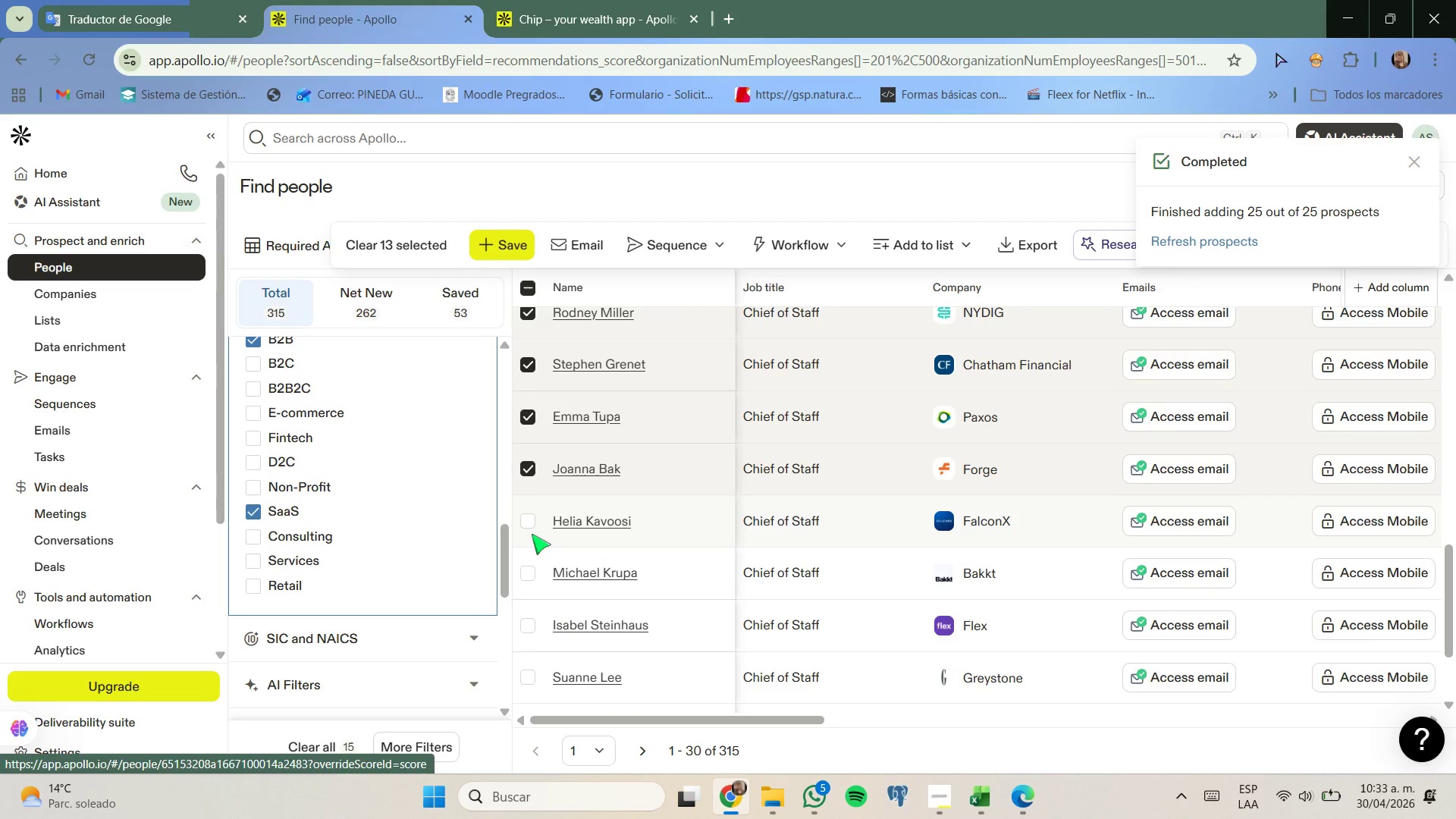 
left_click([530, 525])
 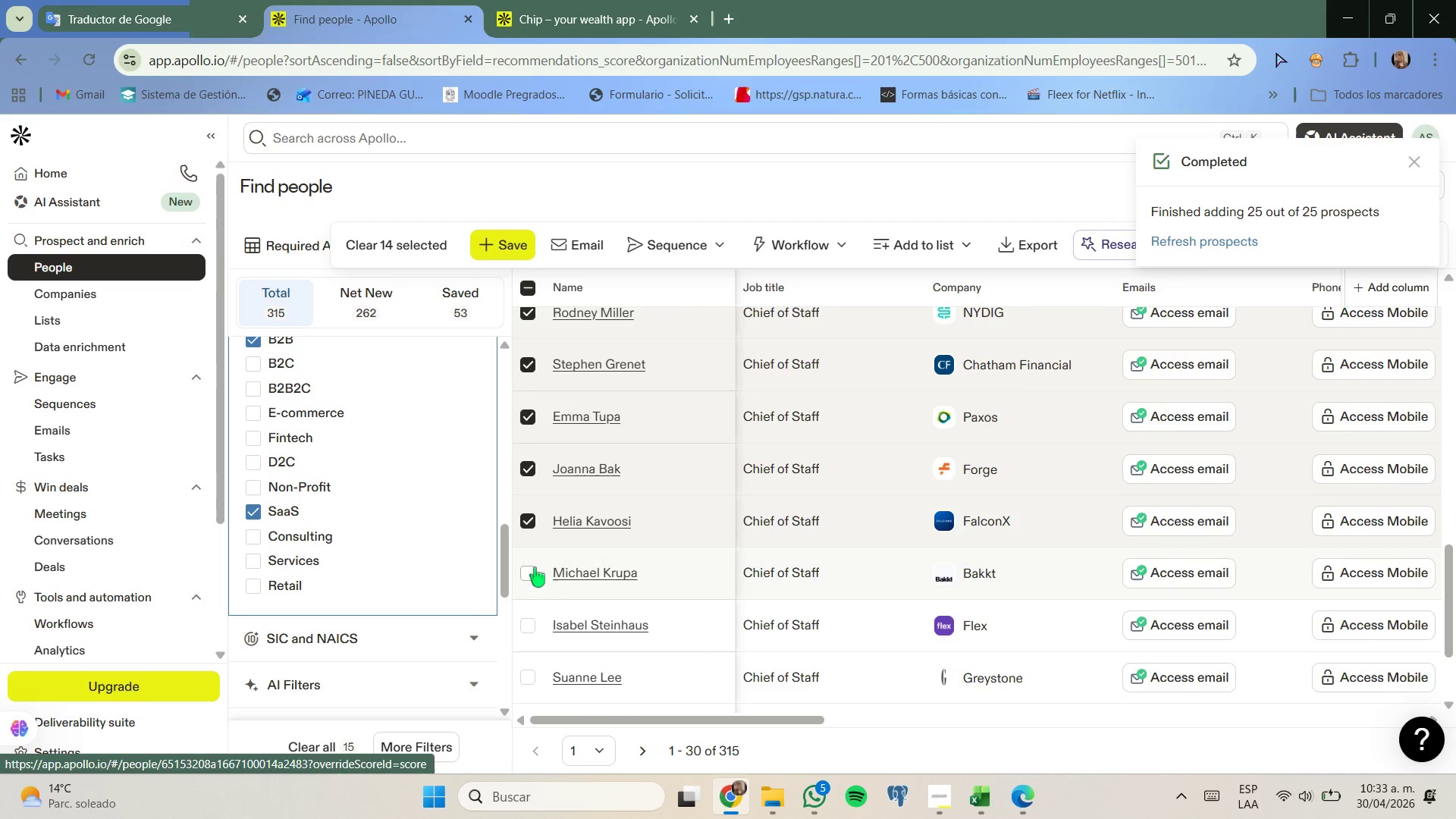 
left_click([531, 570])
 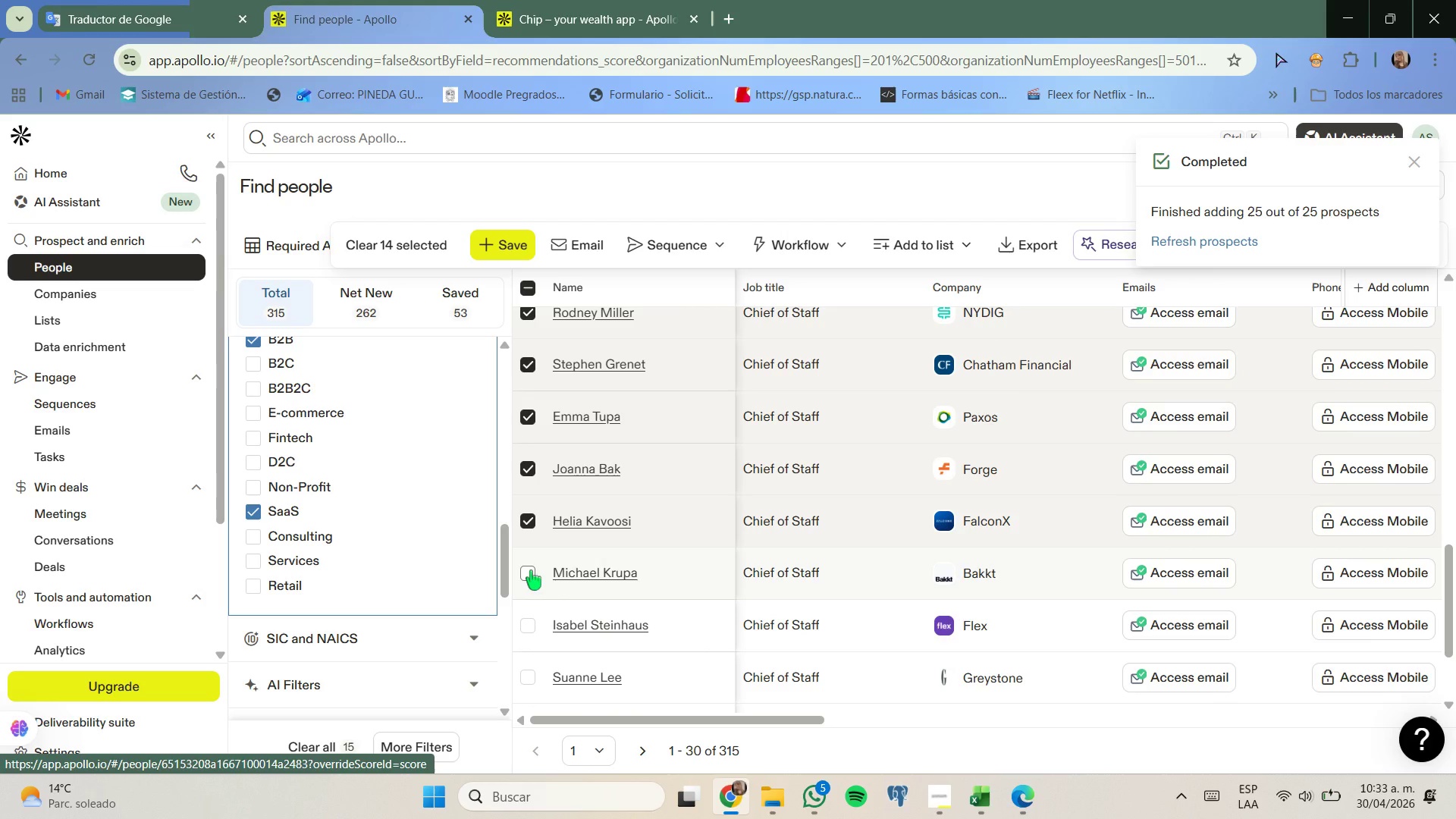 
scroll: coordinate [531, 570], scroll_direction: down, amount: 1.0
 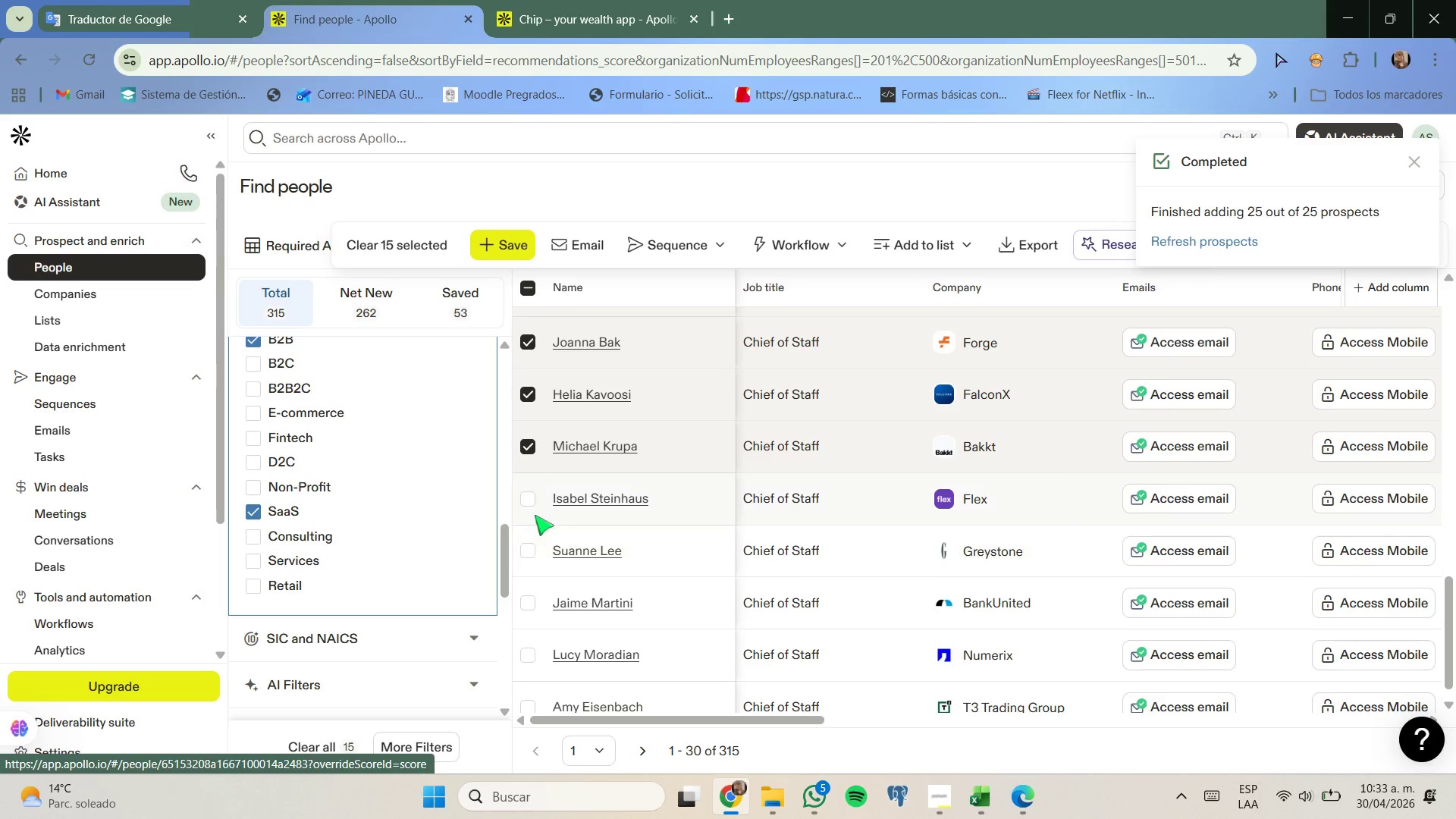 
left_click([535, 508])
 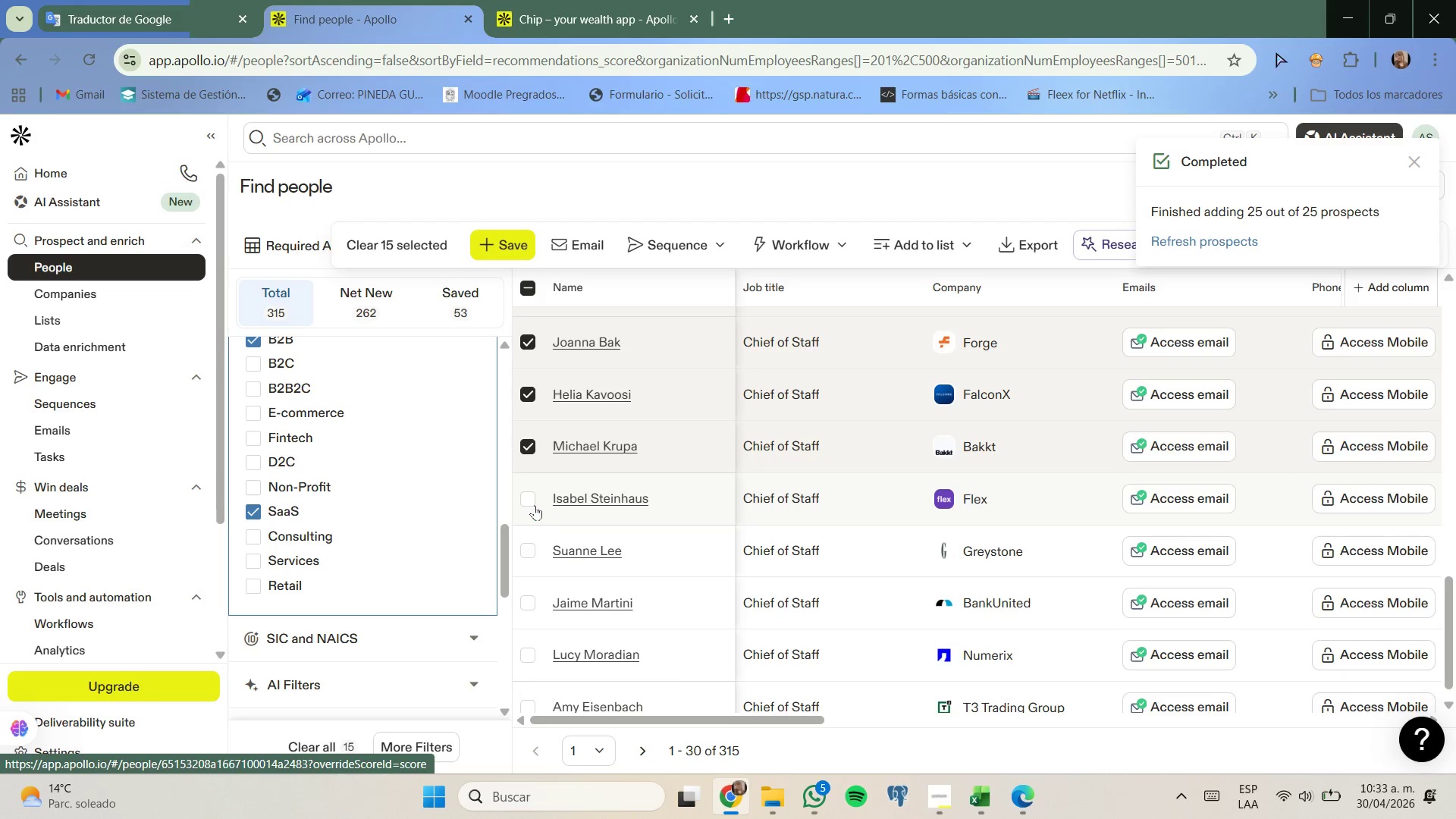 
left_click([535, 502])
 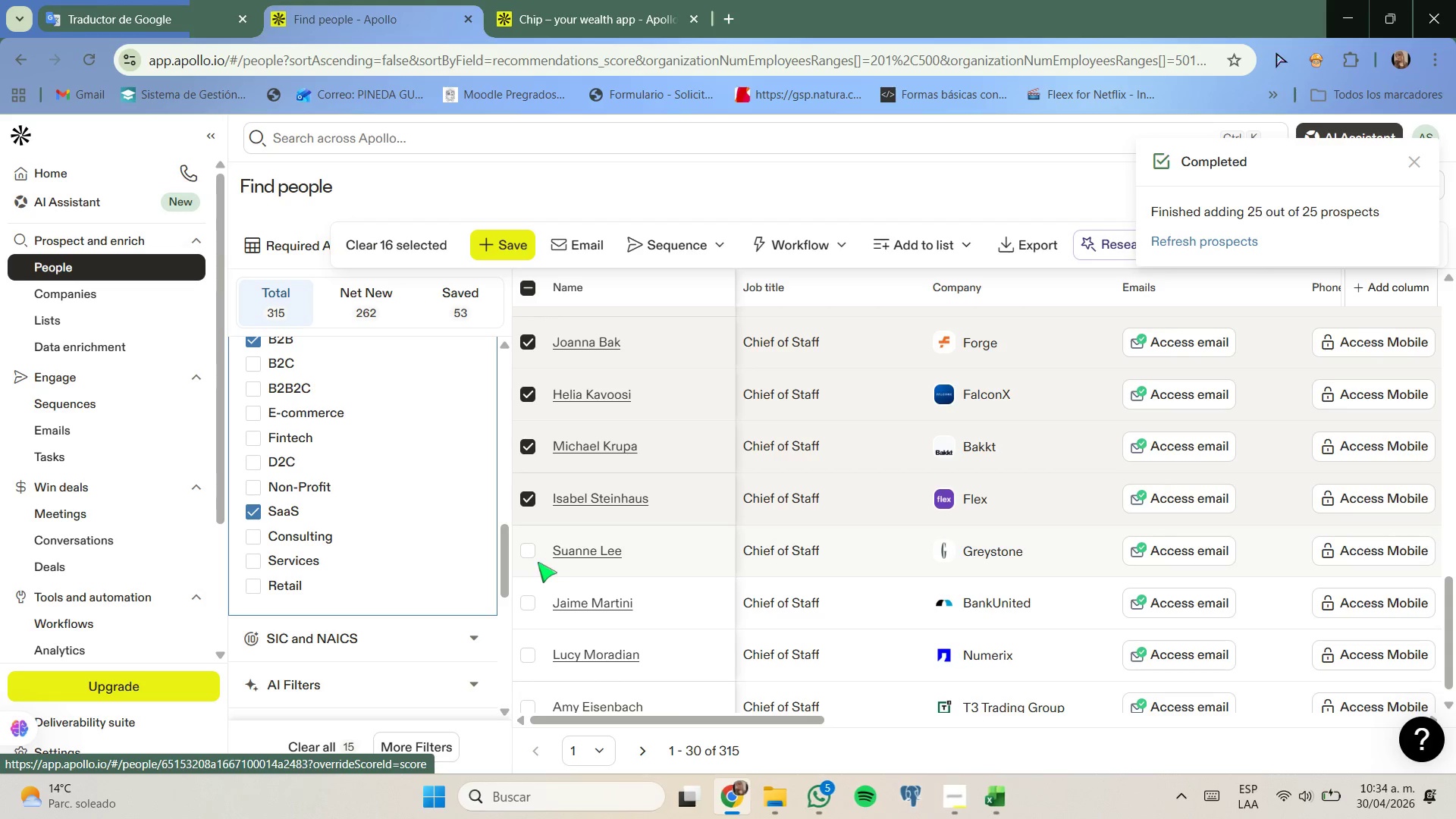 
left_click([532, 557])
 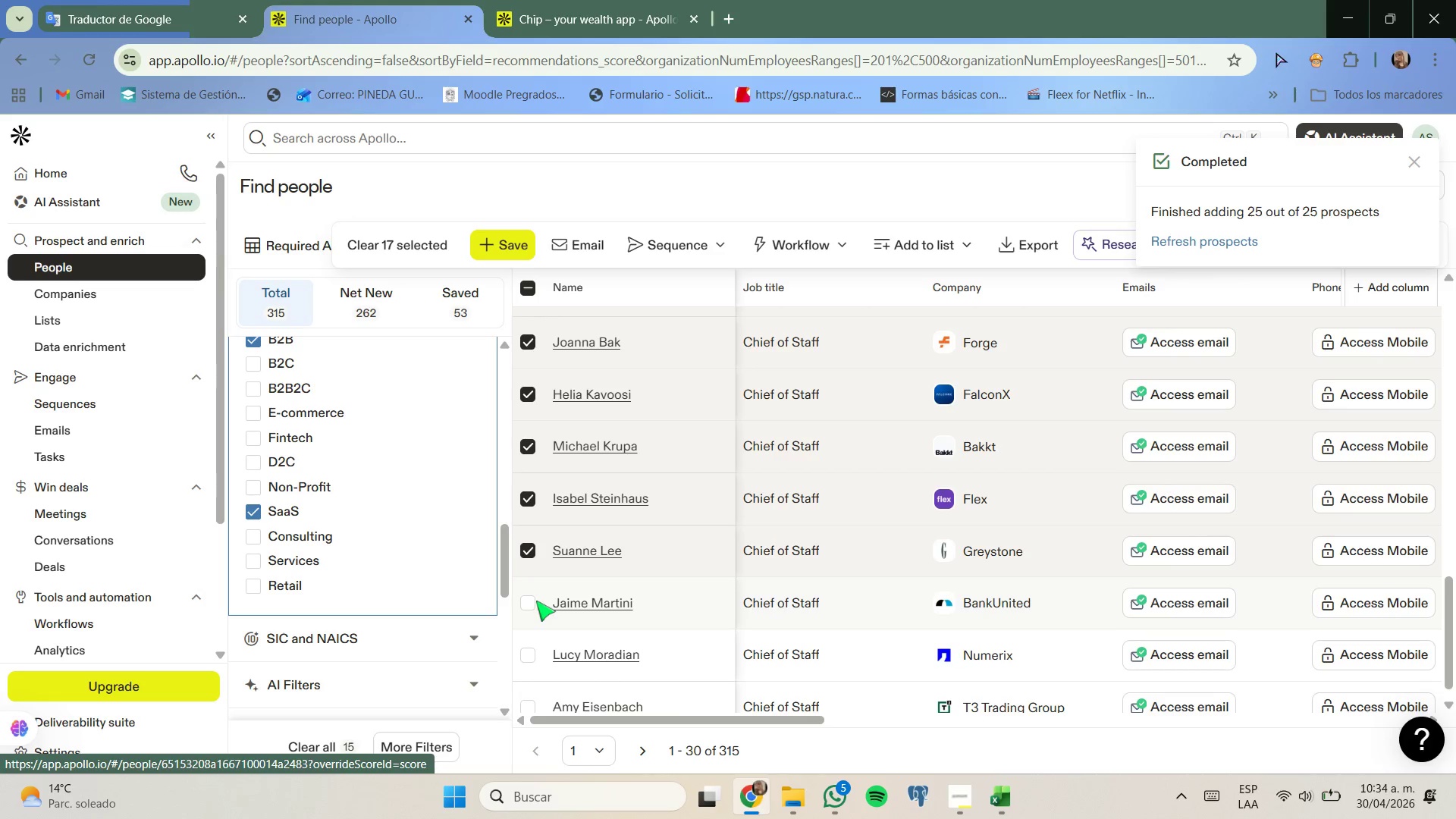 
scroll: coordinate [536, 601], scroll_direction: down, amount: 1.0
 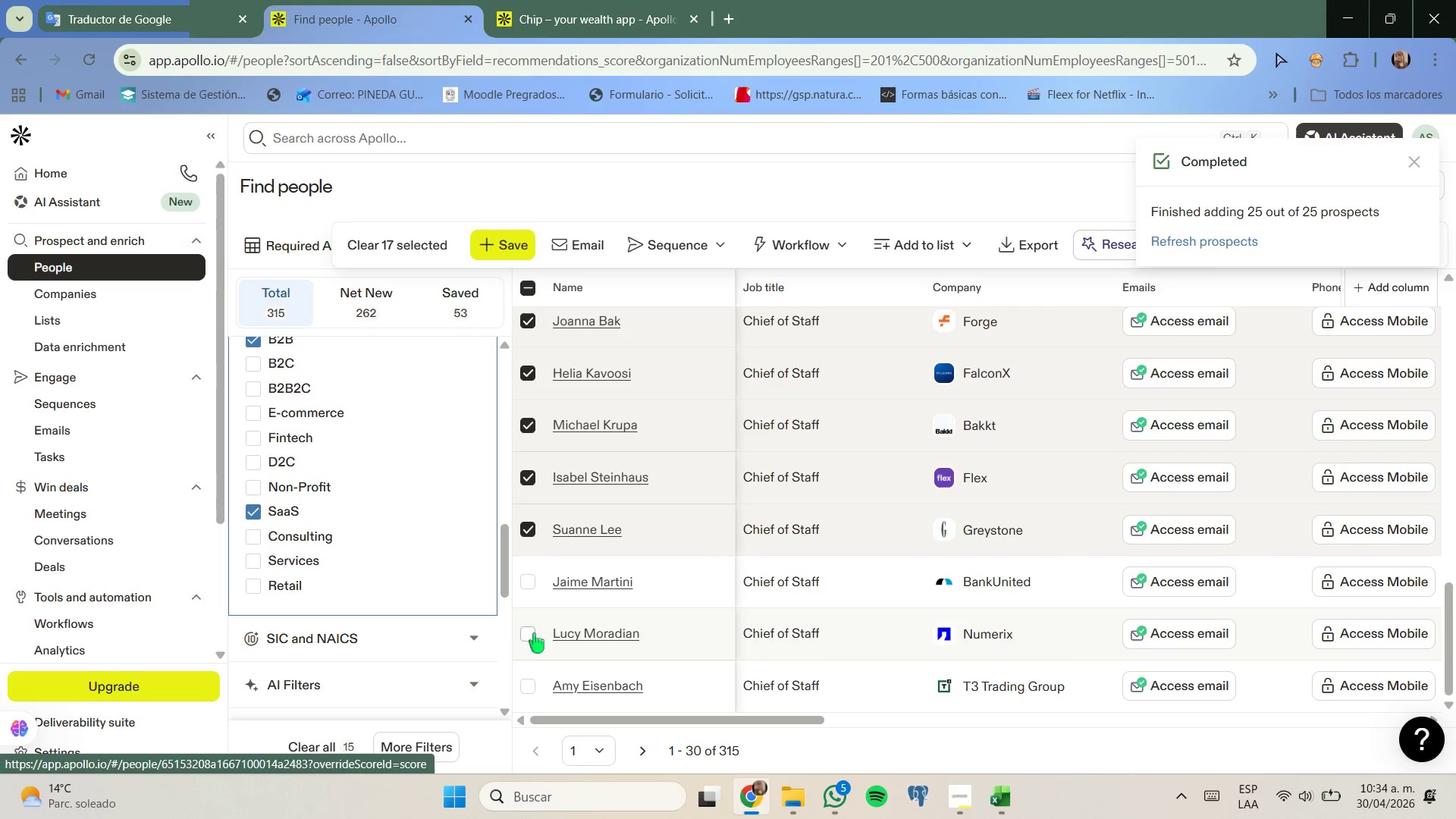 
left_click([526, 637])
 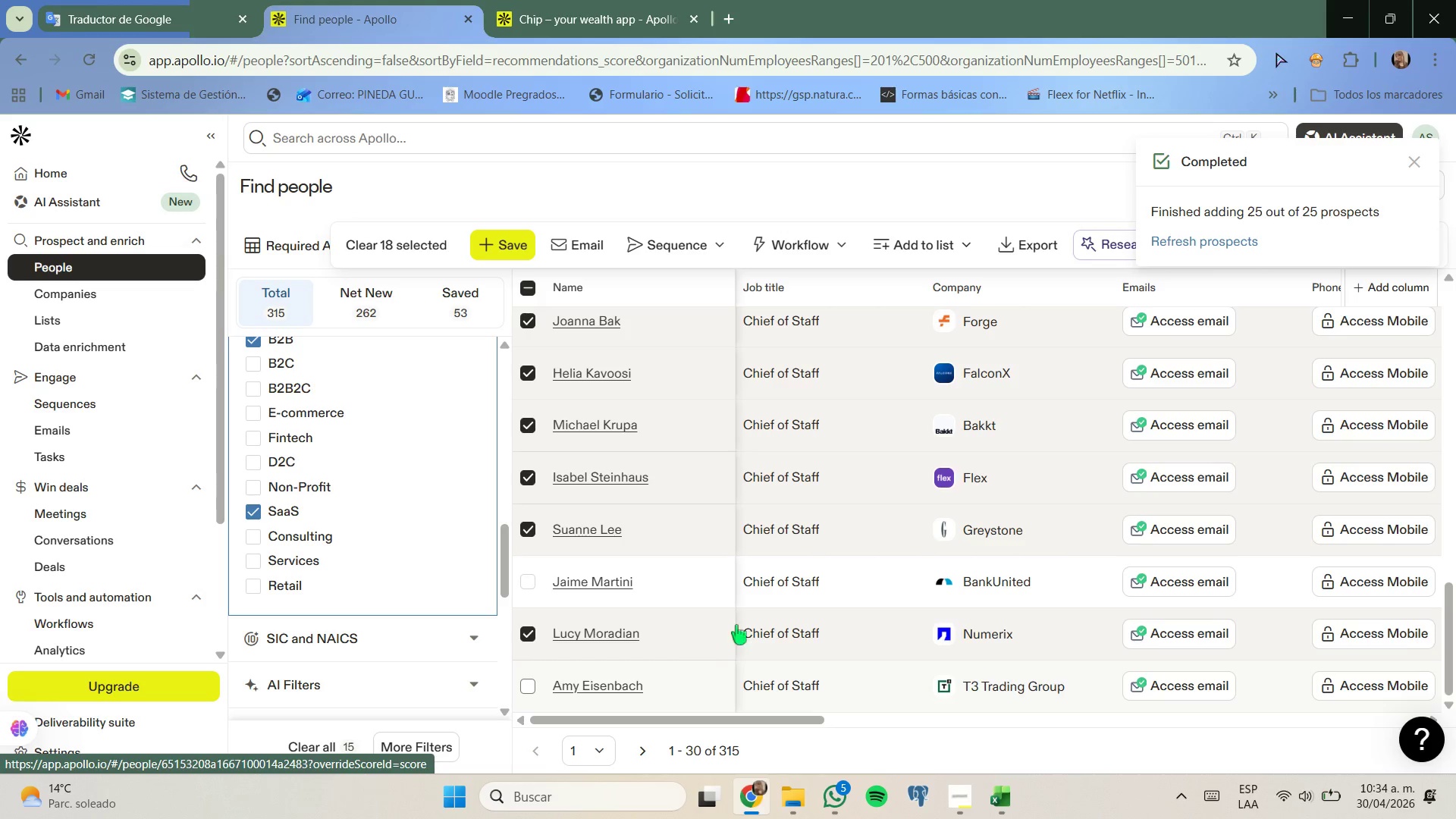 
left_click([959, 248])
 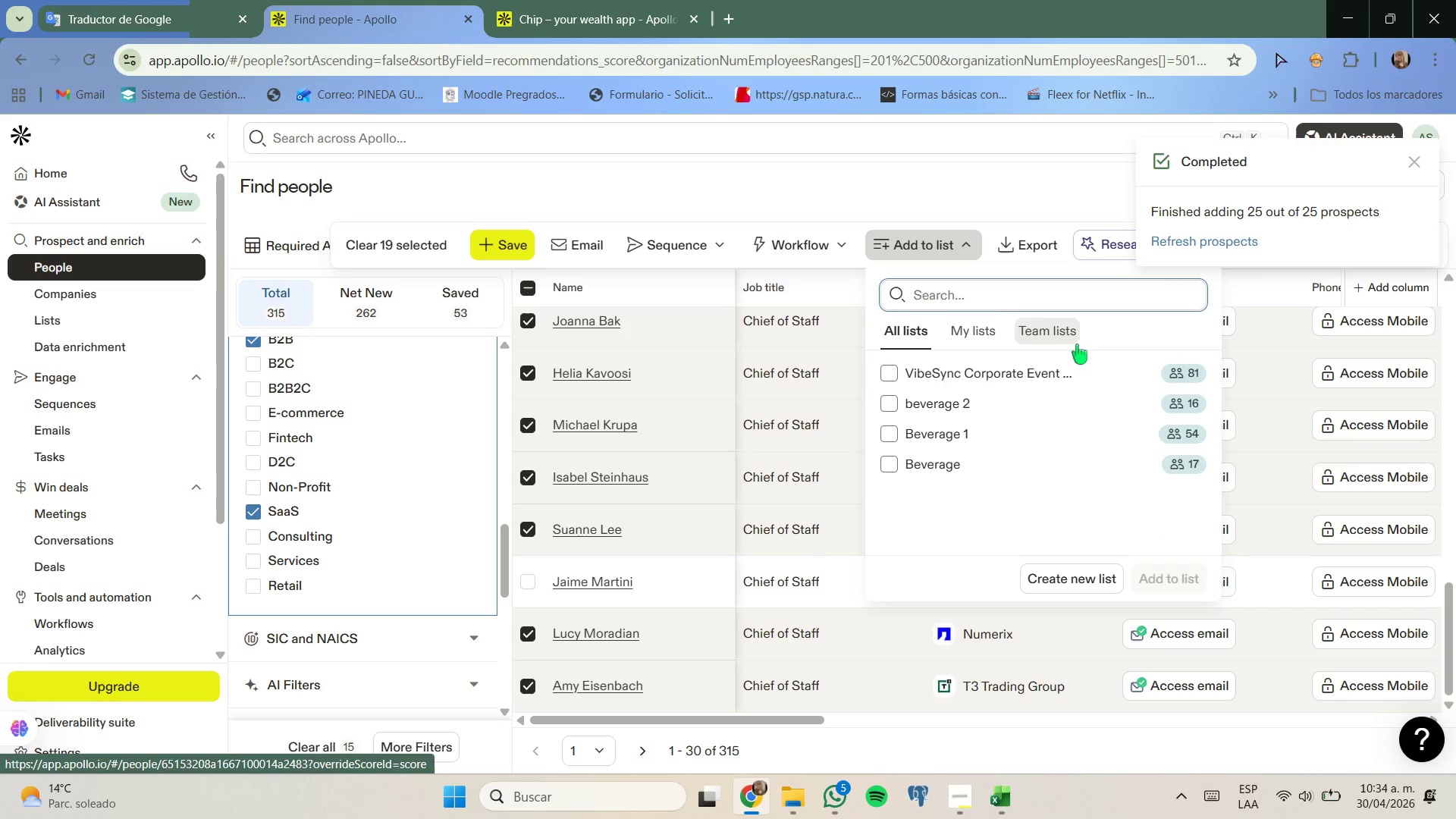 
left_click([1092, 369])
 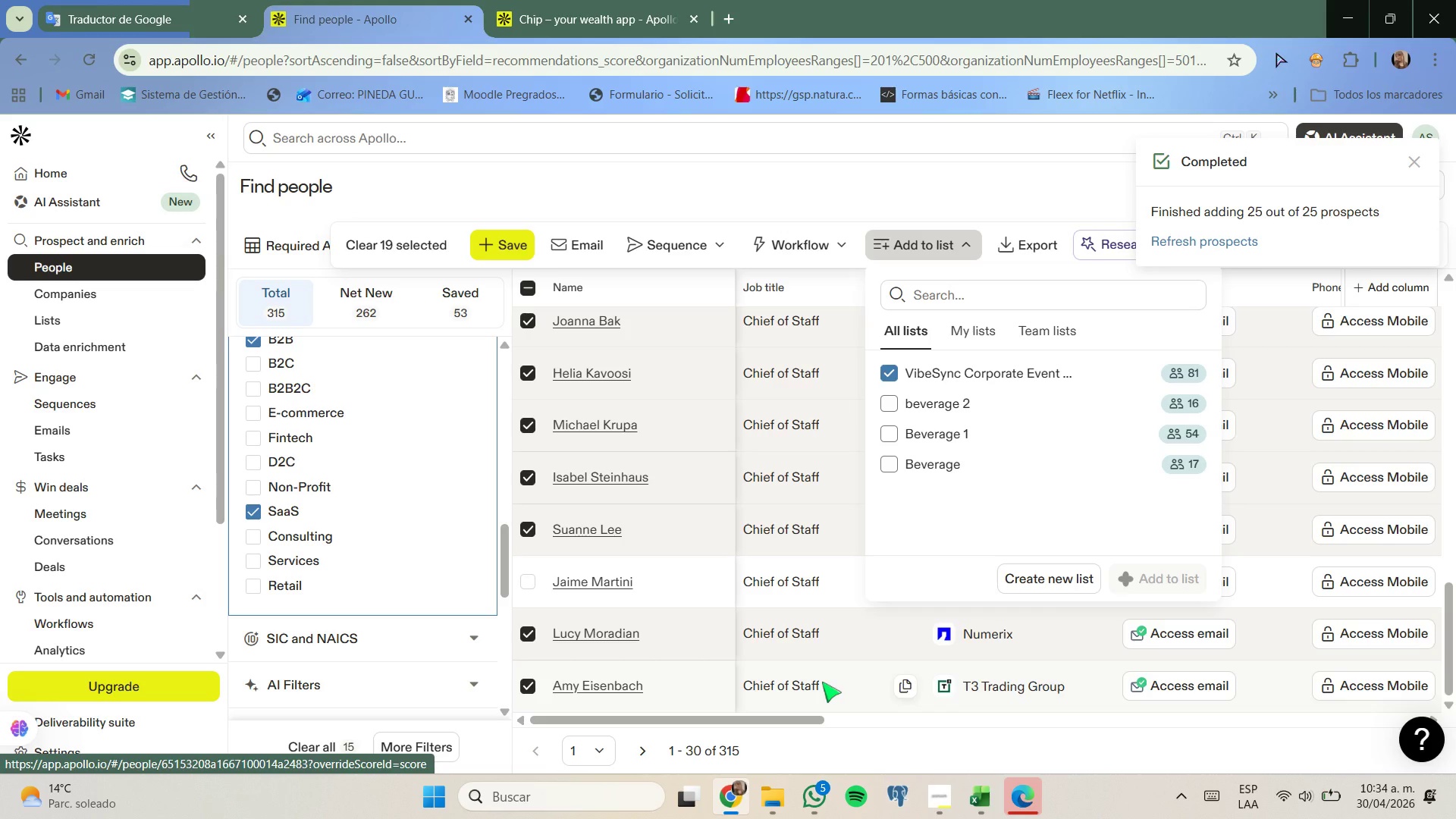 
wait(20.22)
 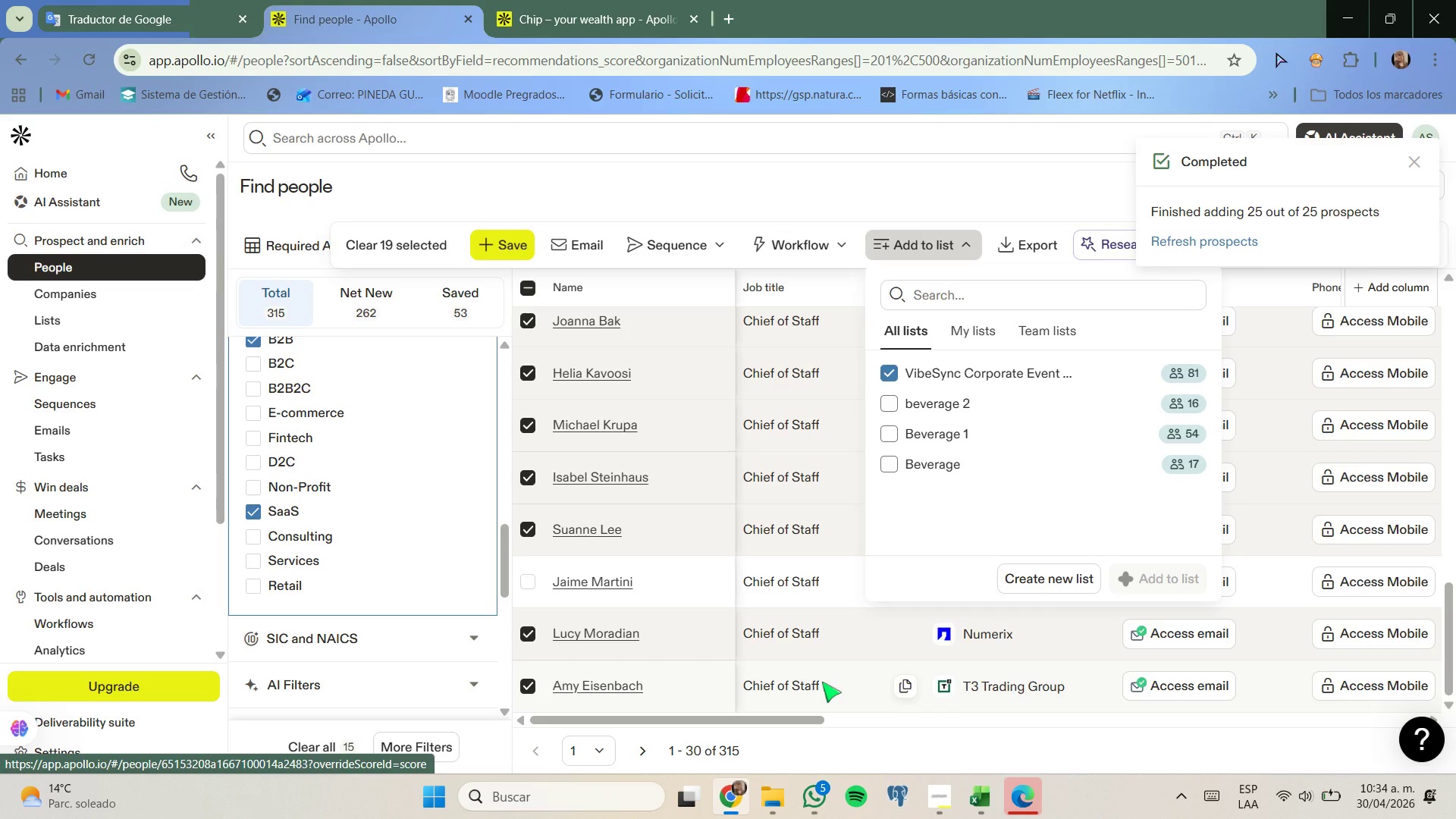 
left_click([642, 748])
 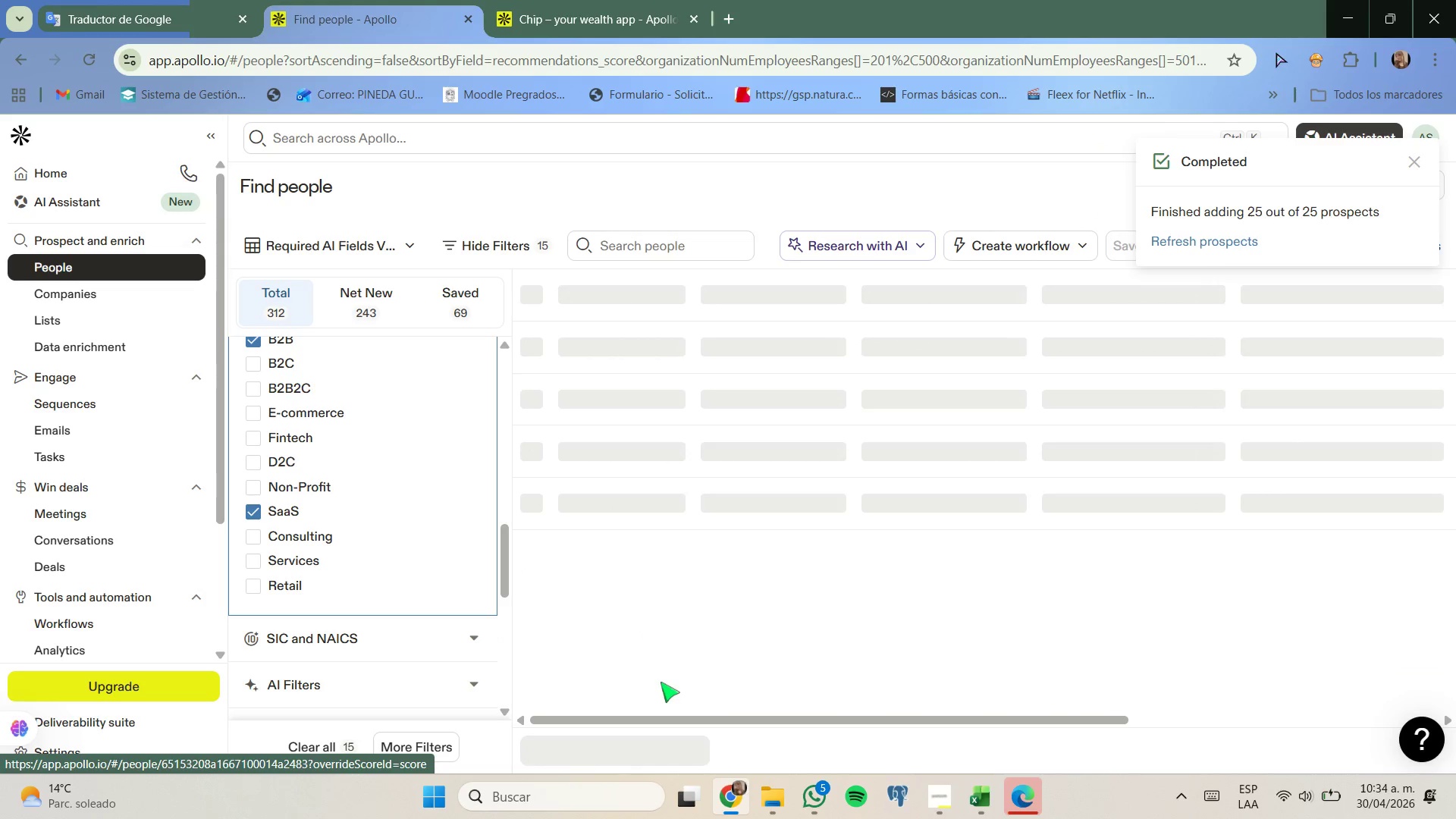 
wait(8.56)
 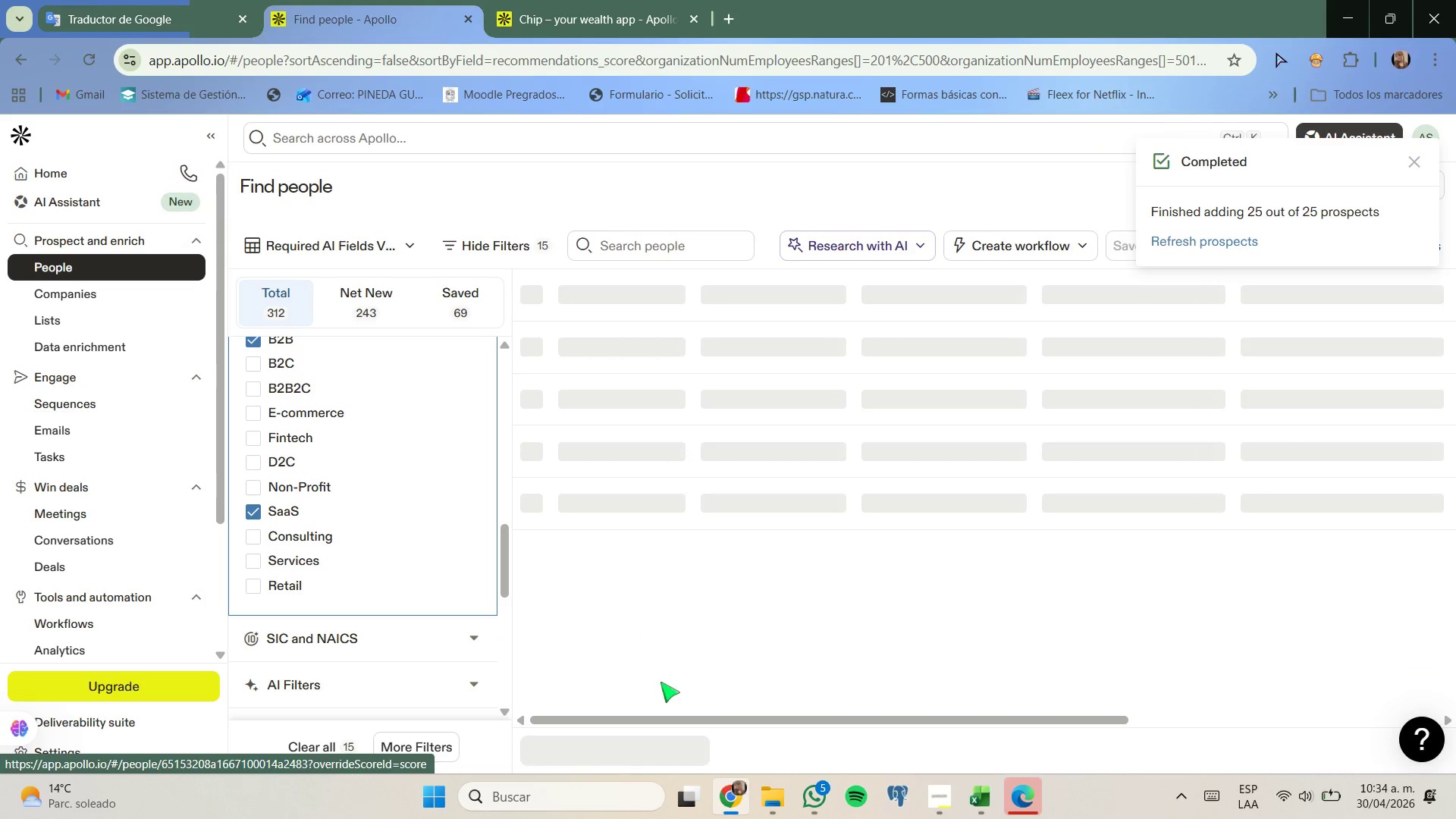 
scroll: coordinate [562, 536], scroll_direction: down, amount: 3.0
 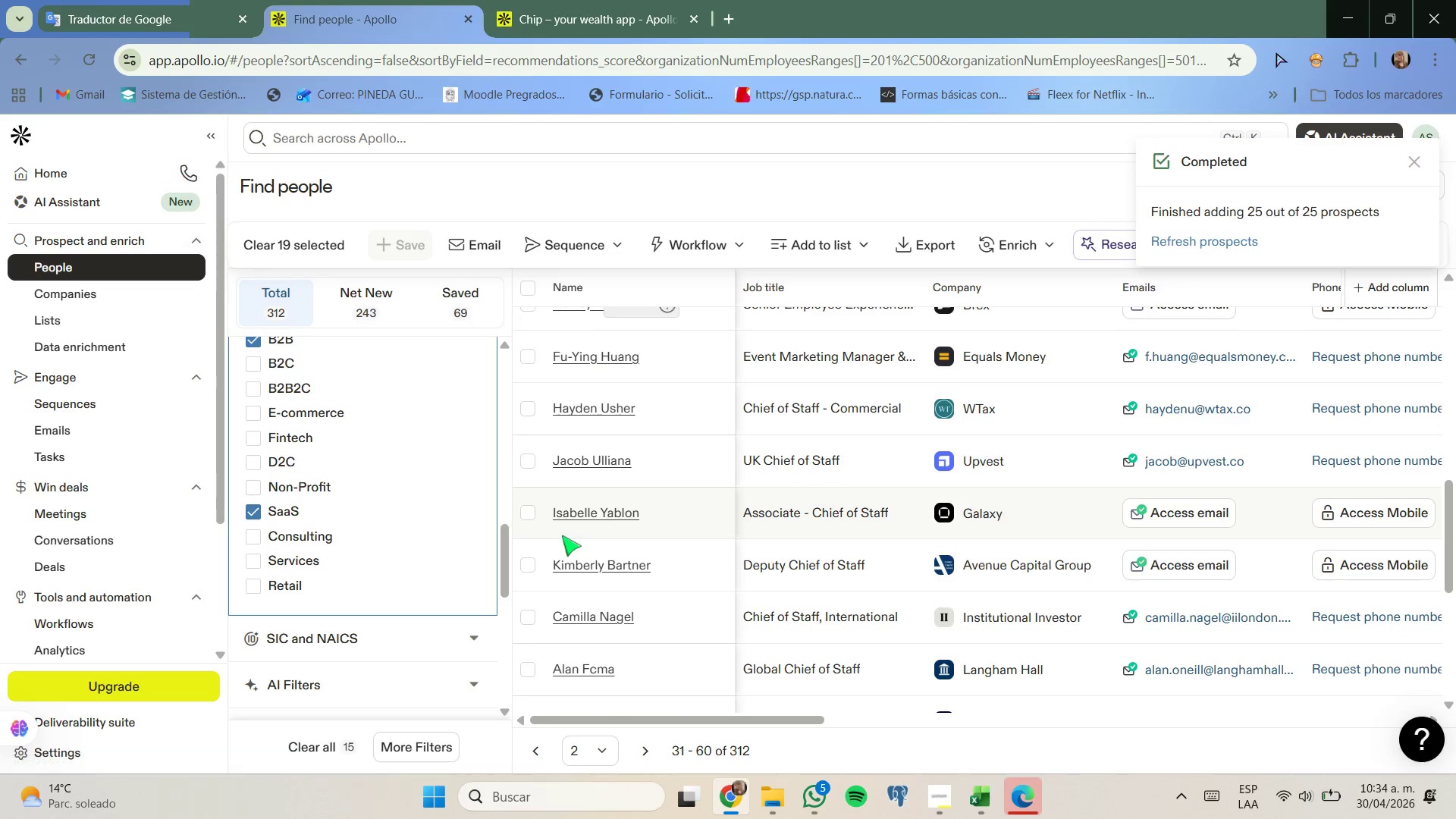 
left_click([522, 515])
 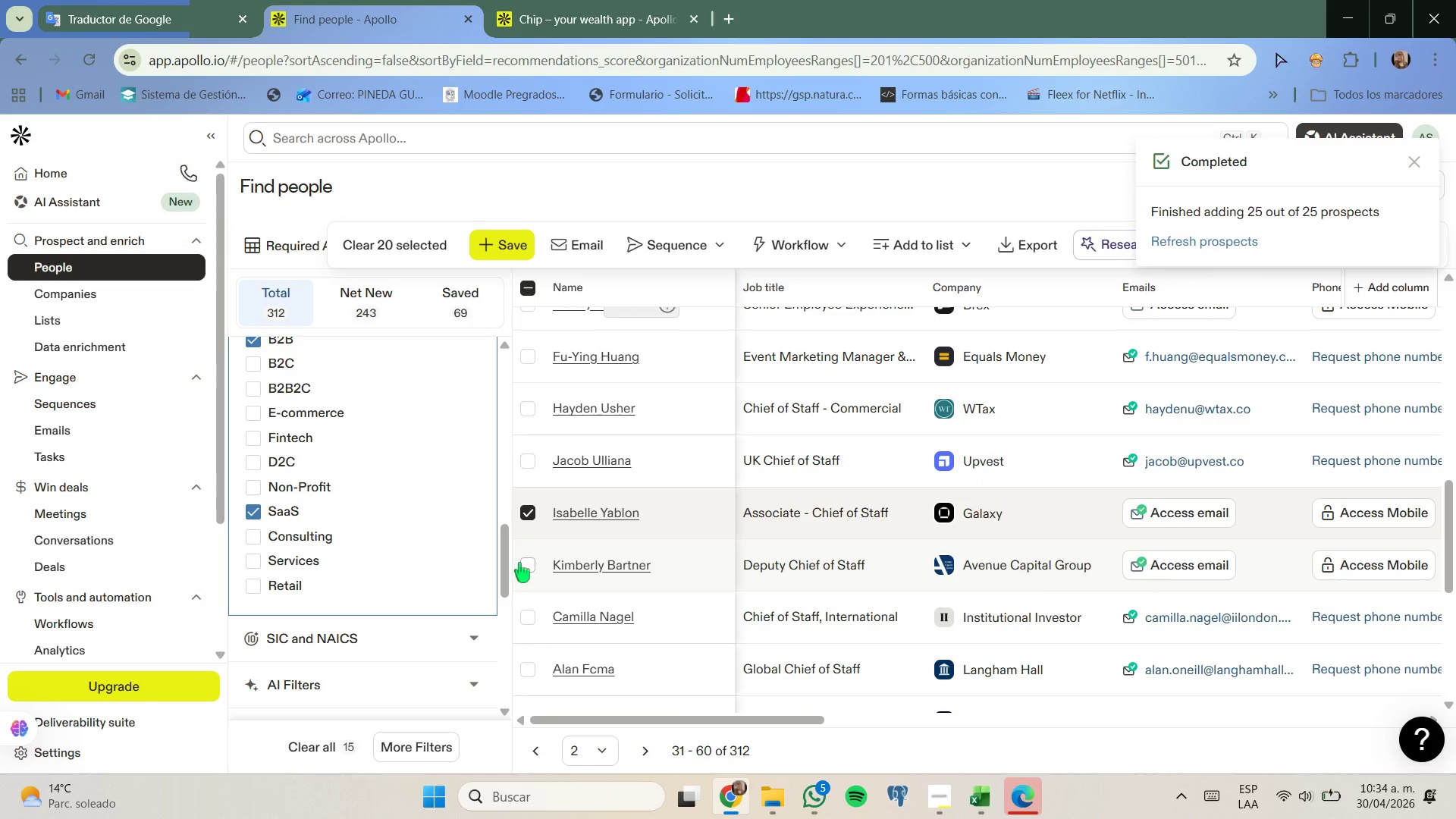 
scroll: coordinate [519, 563], scroll_direction: down, amount: 1.0
 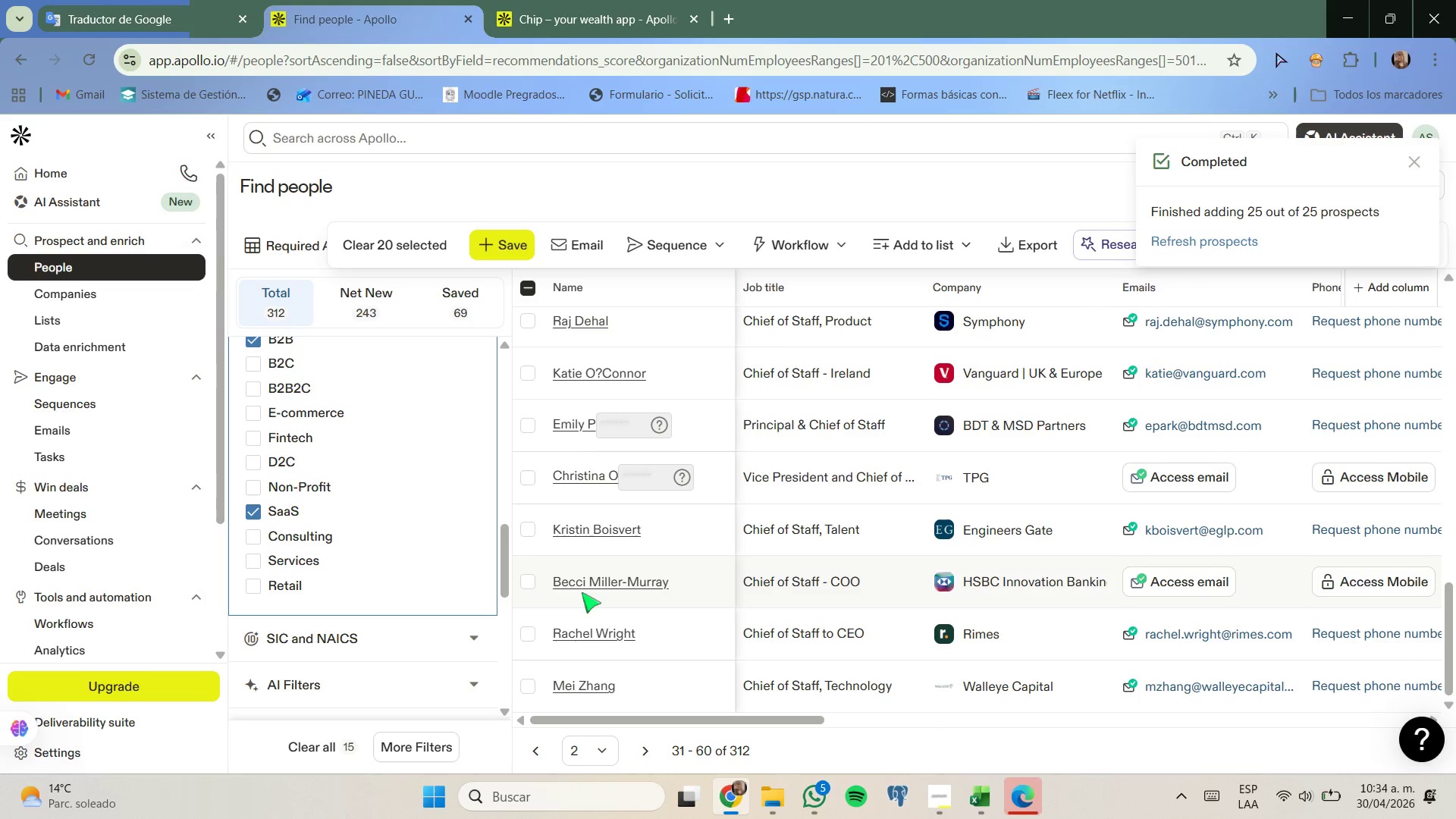 
left_click([529, 584])
 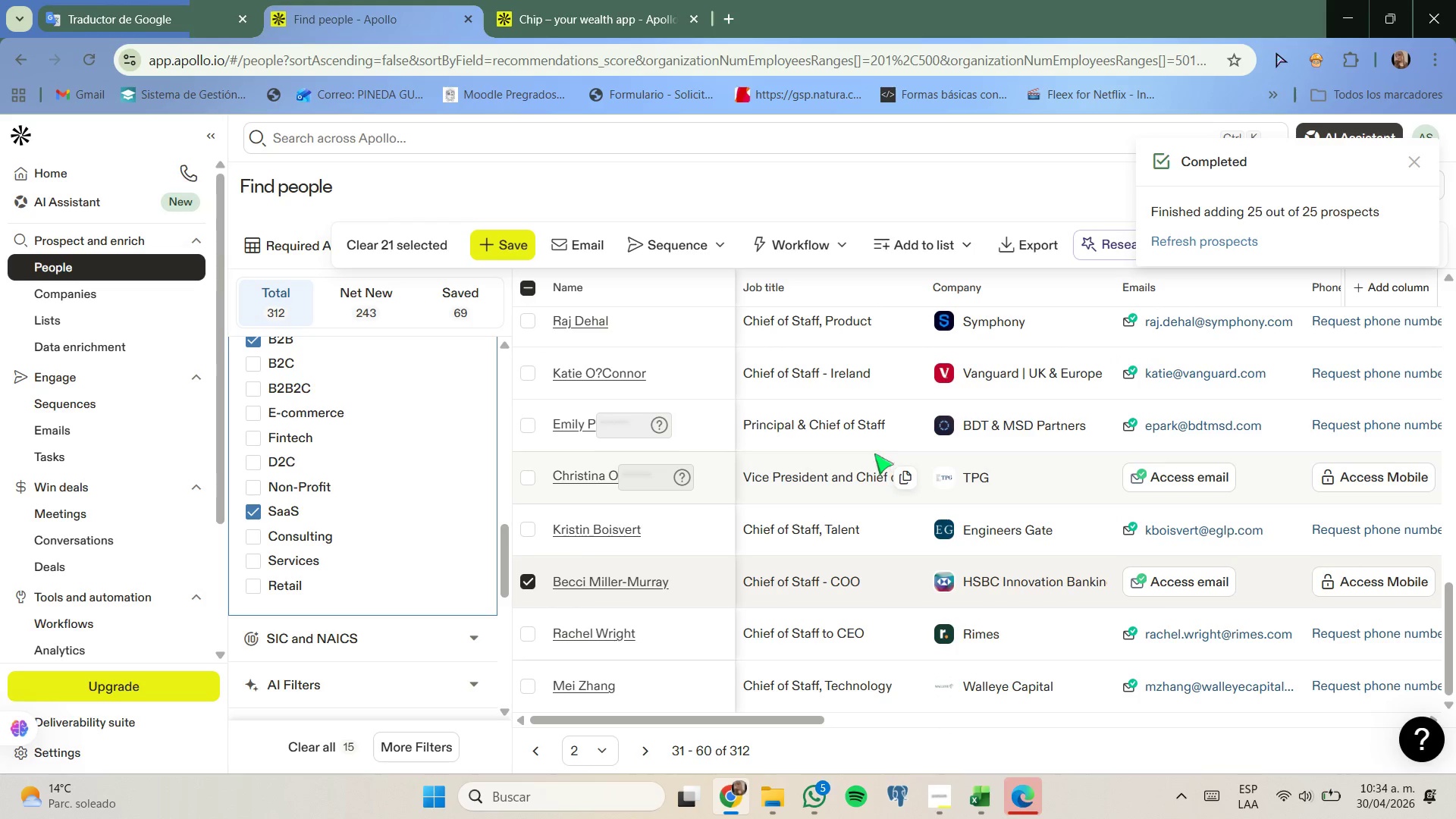 
mouse_move([909, 270])
 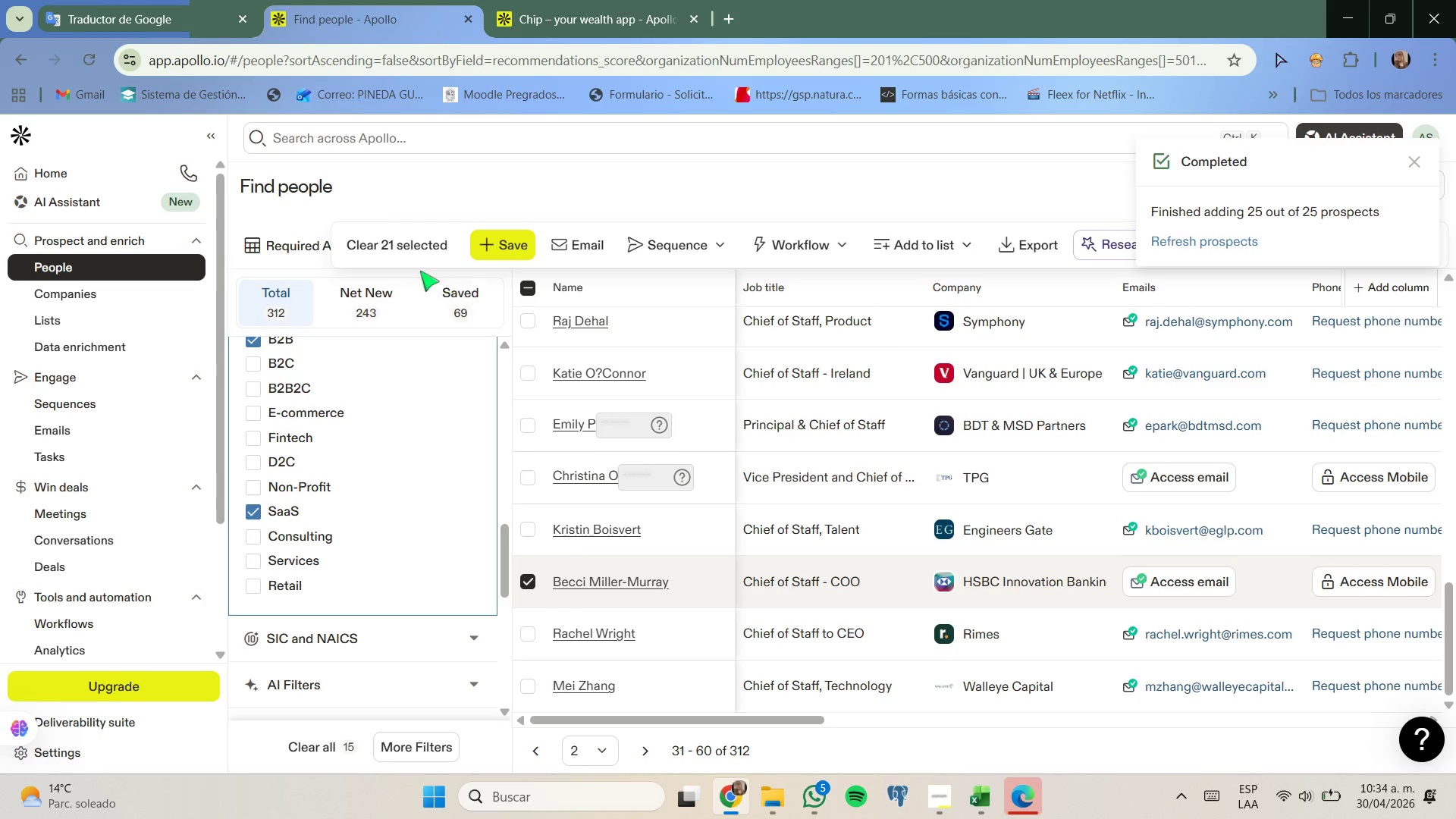 
left_click([419, 249])
 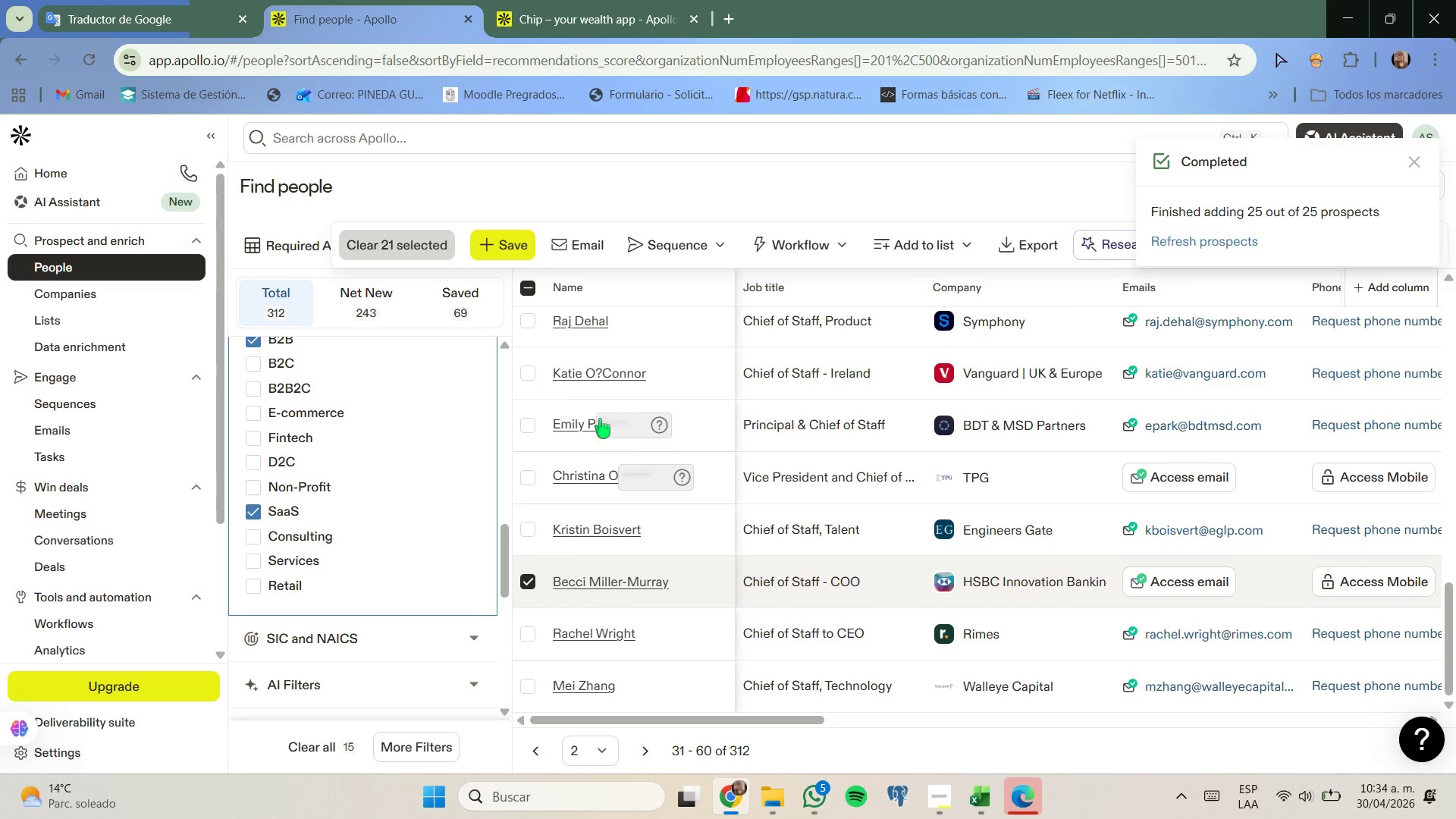 
scroll: coordinate [604, 540], scroll_direction: none, amount: 0.0
 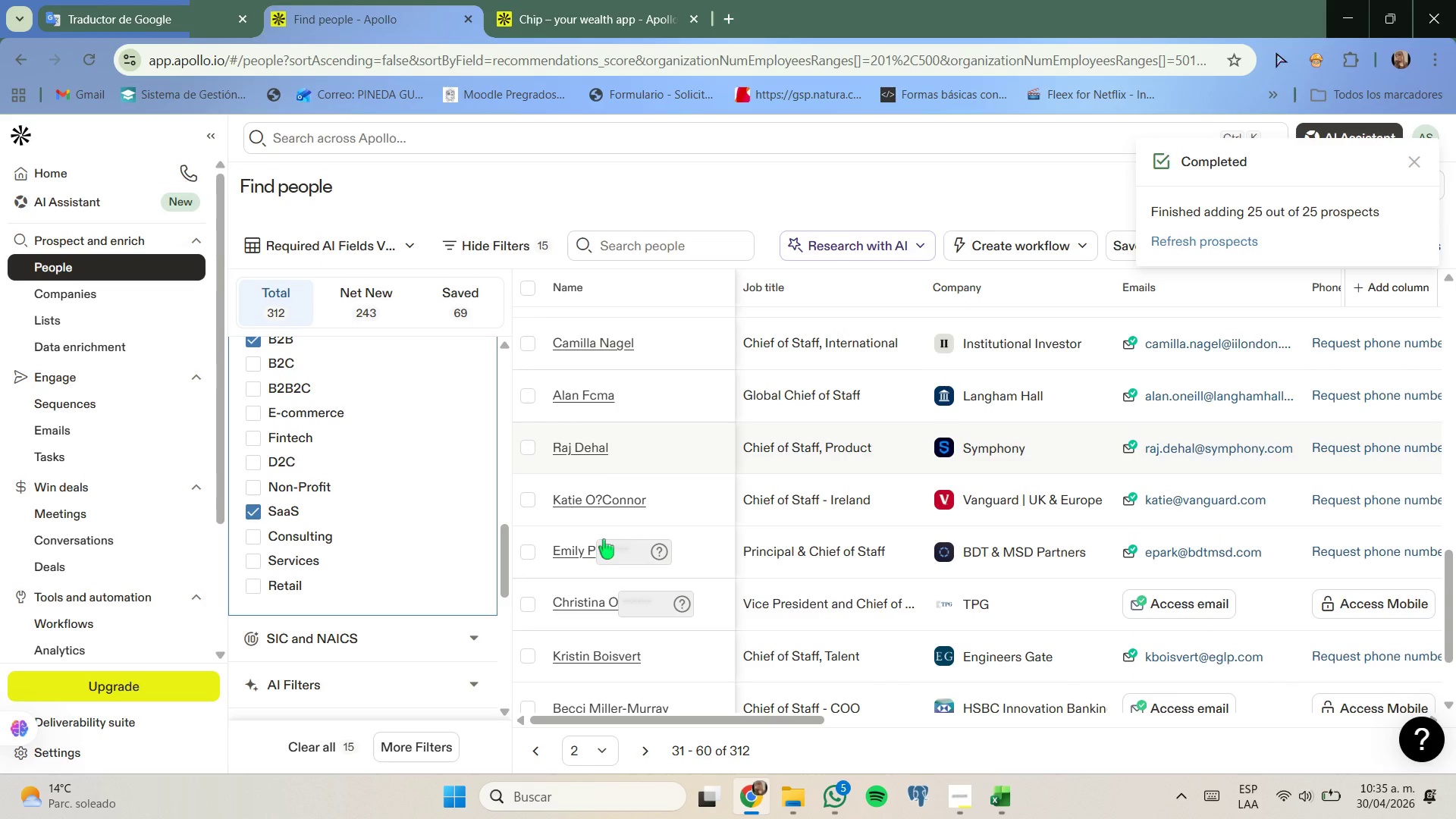 
scroll: coordinate [582, 581], scroll_direction: down, amount: 2.0
 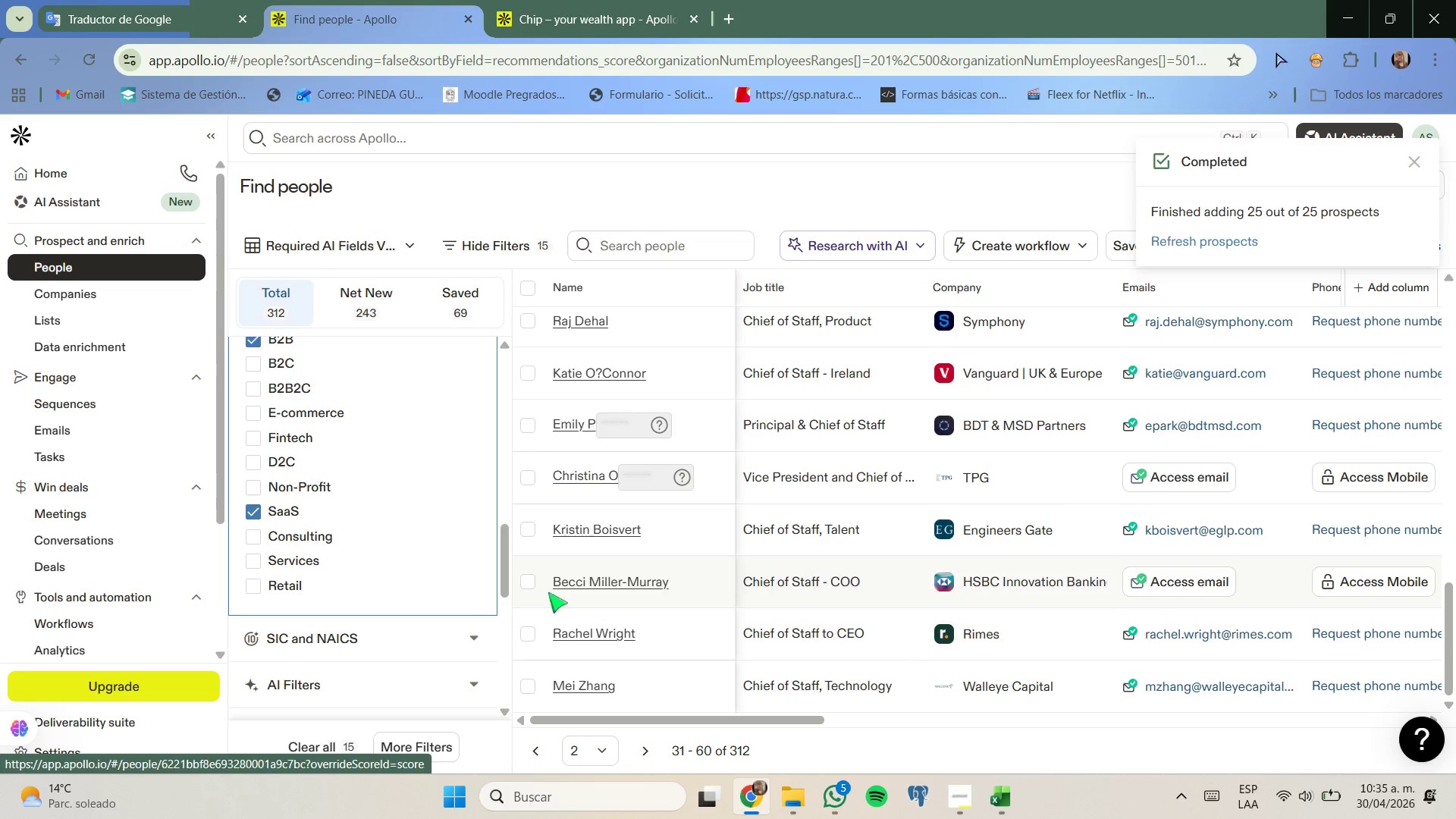 
left_click([522, 585])
 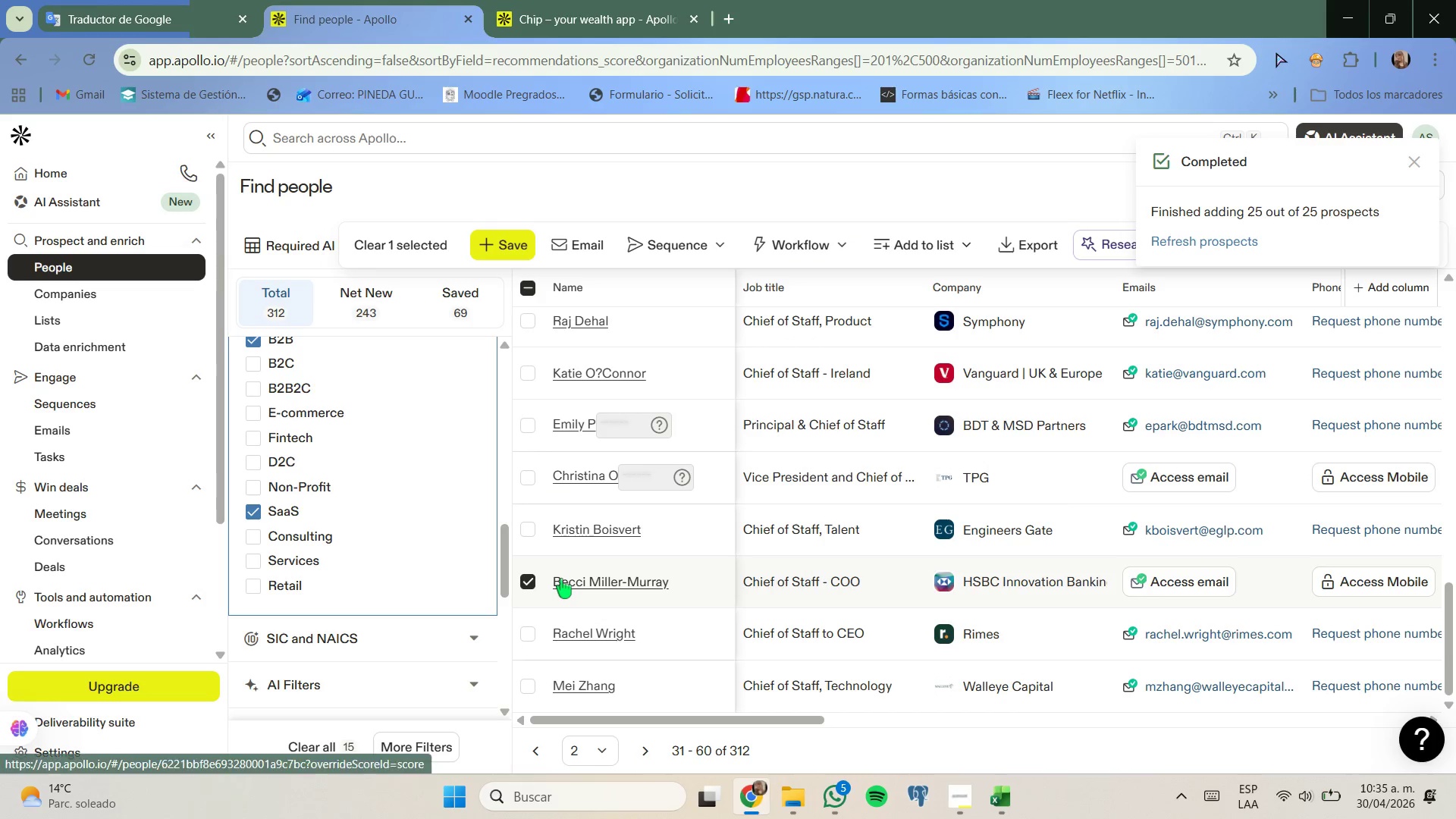 
scroll: coordinate [561, 579], scroll_direction: none, amount: 0.0
 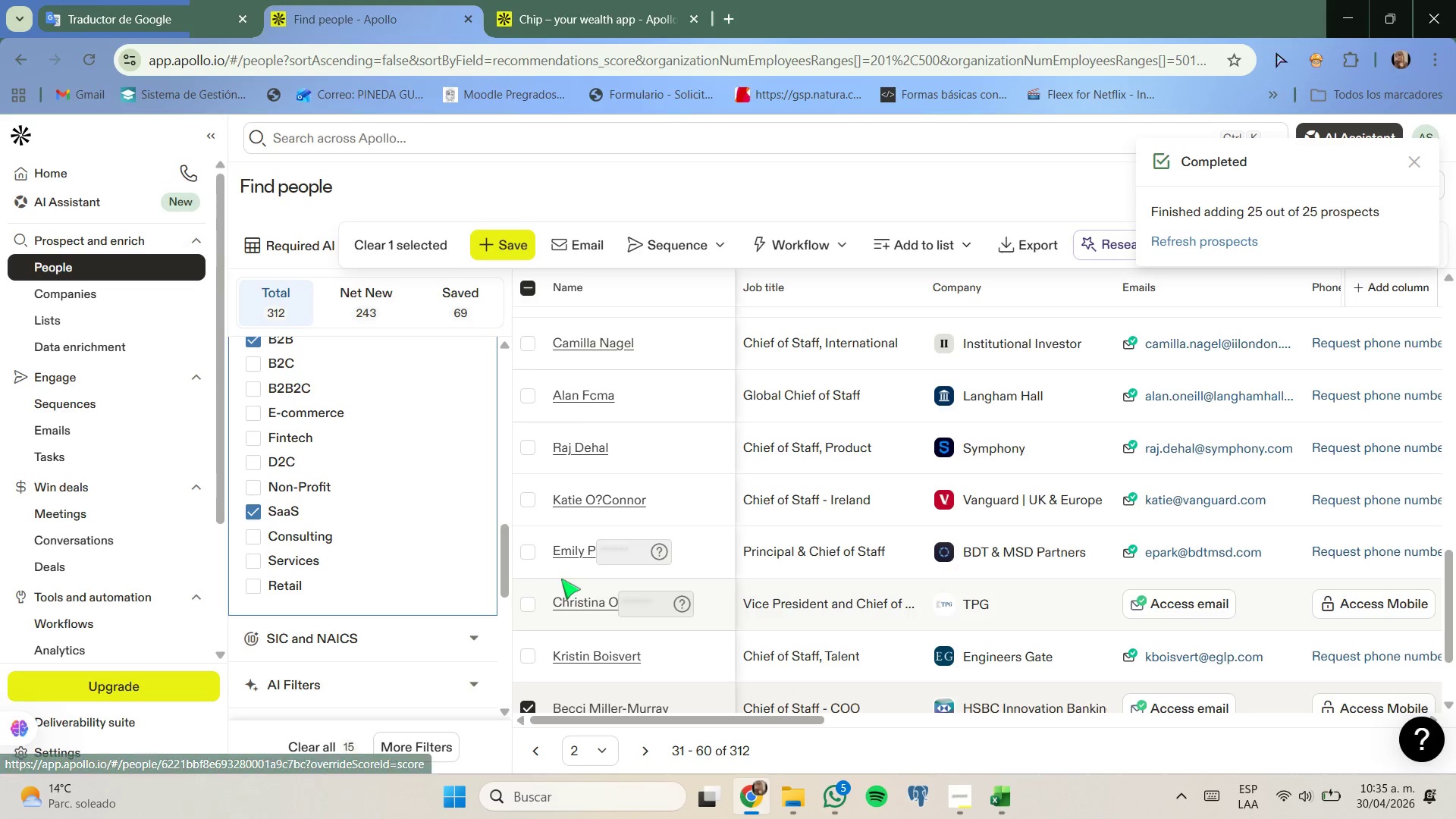 
scroll: coordinate [561, 579], scroll_direction: up, amount: 1.0
 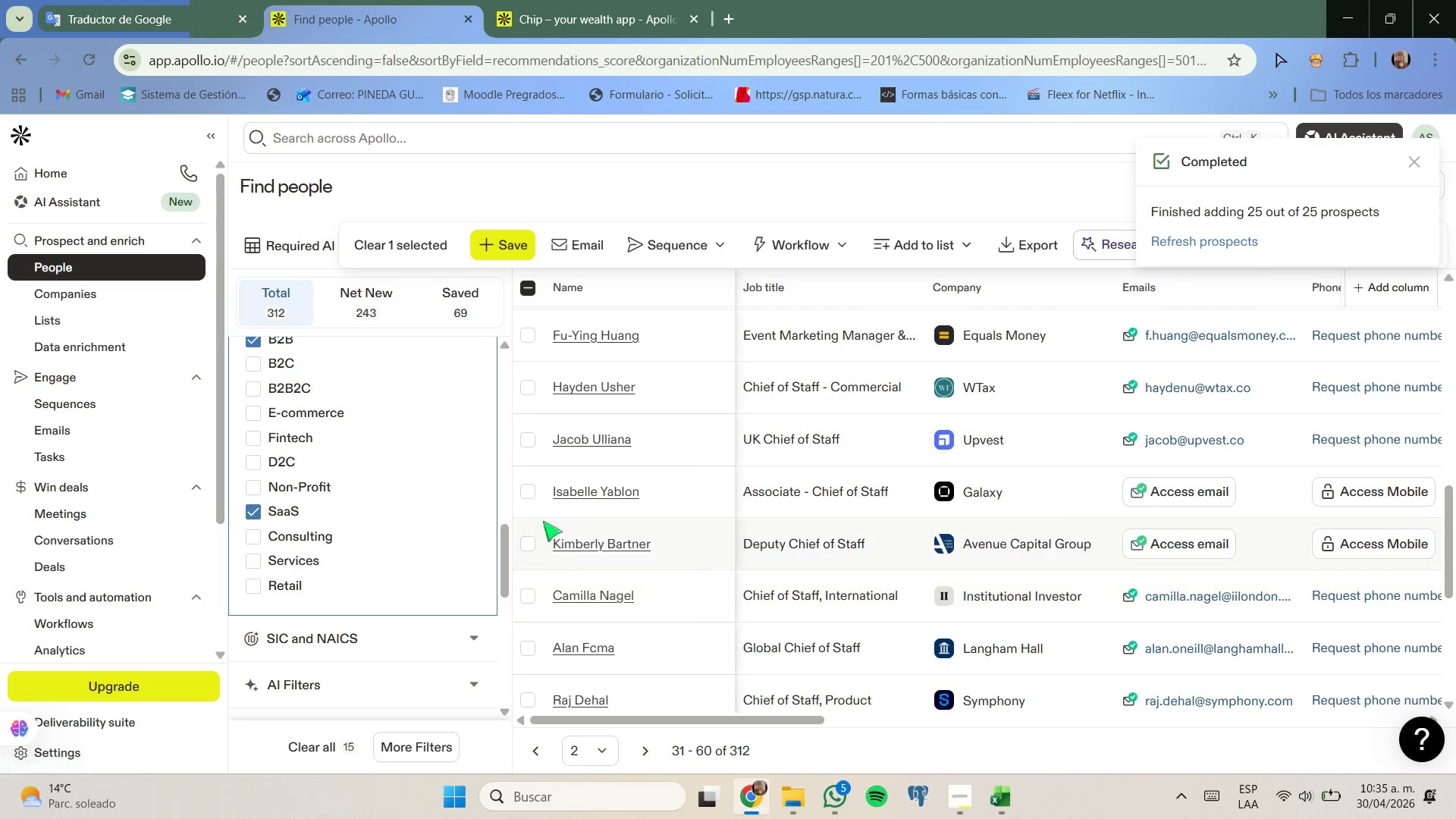 
left_click([529, 493])
 